 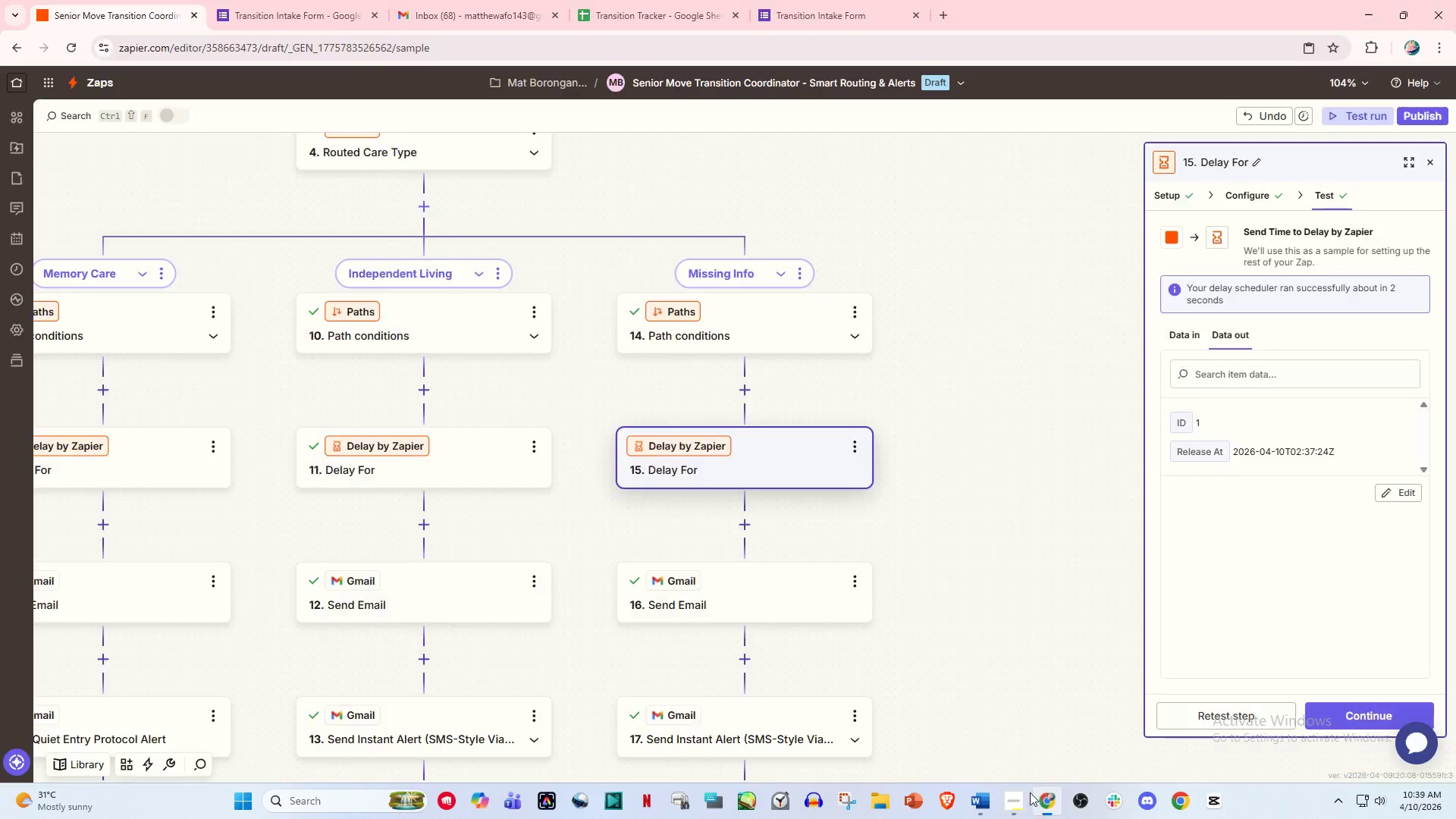 
scroll: coordinate [896, 482], scroll_direction: down, amount: 3.0
 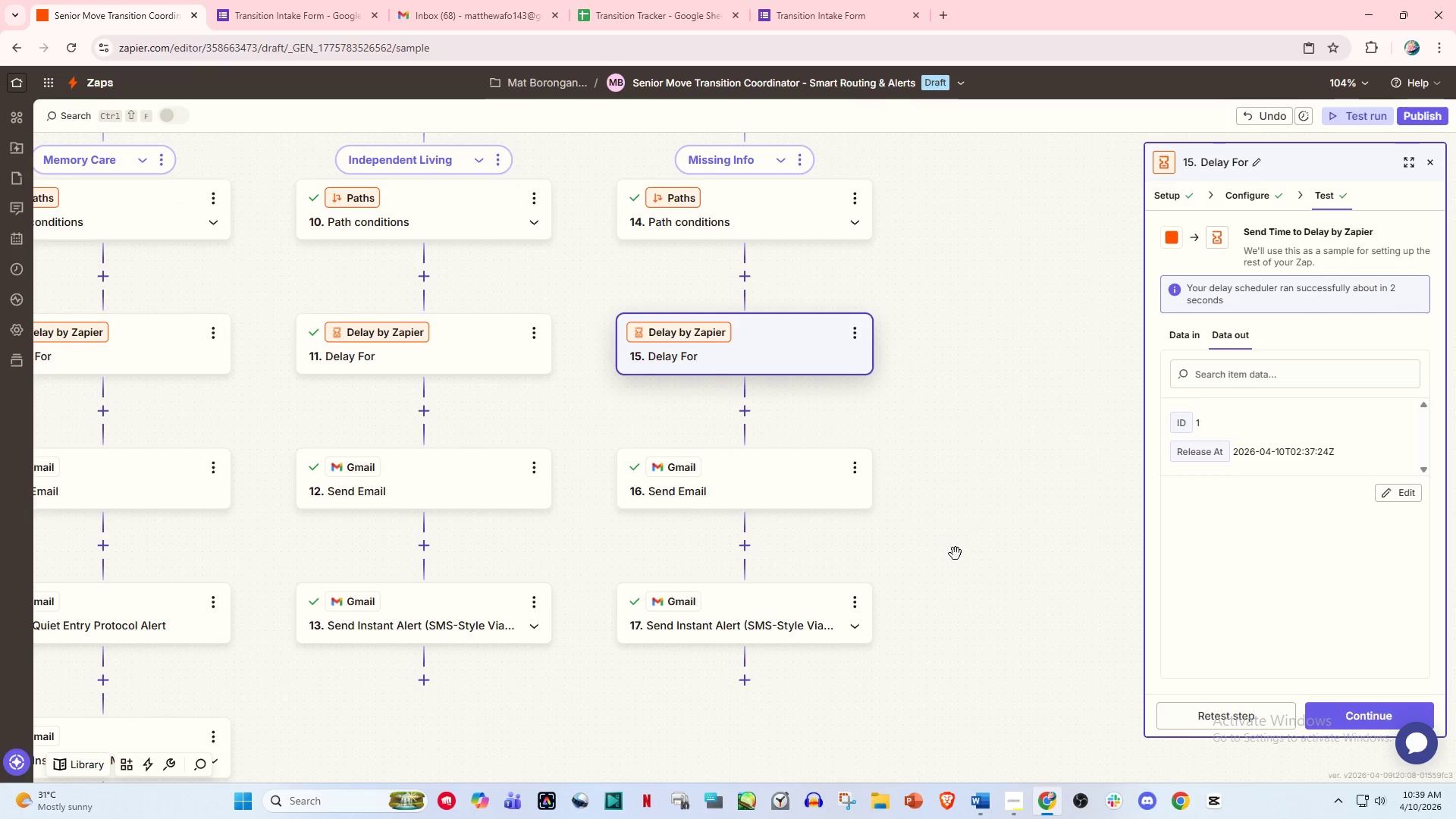 
wait(8.15)
 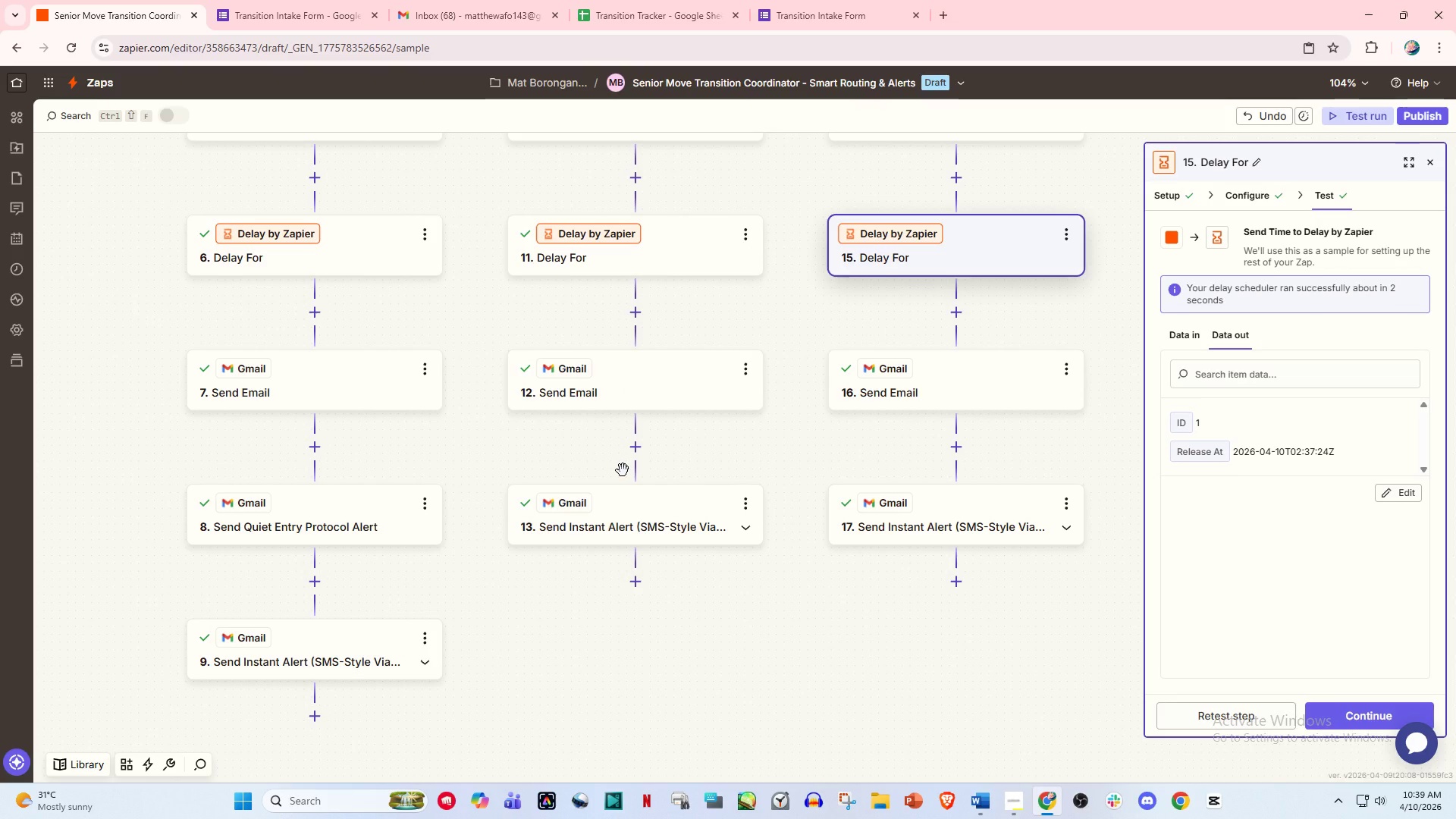 
mouse_move([635, 445])
 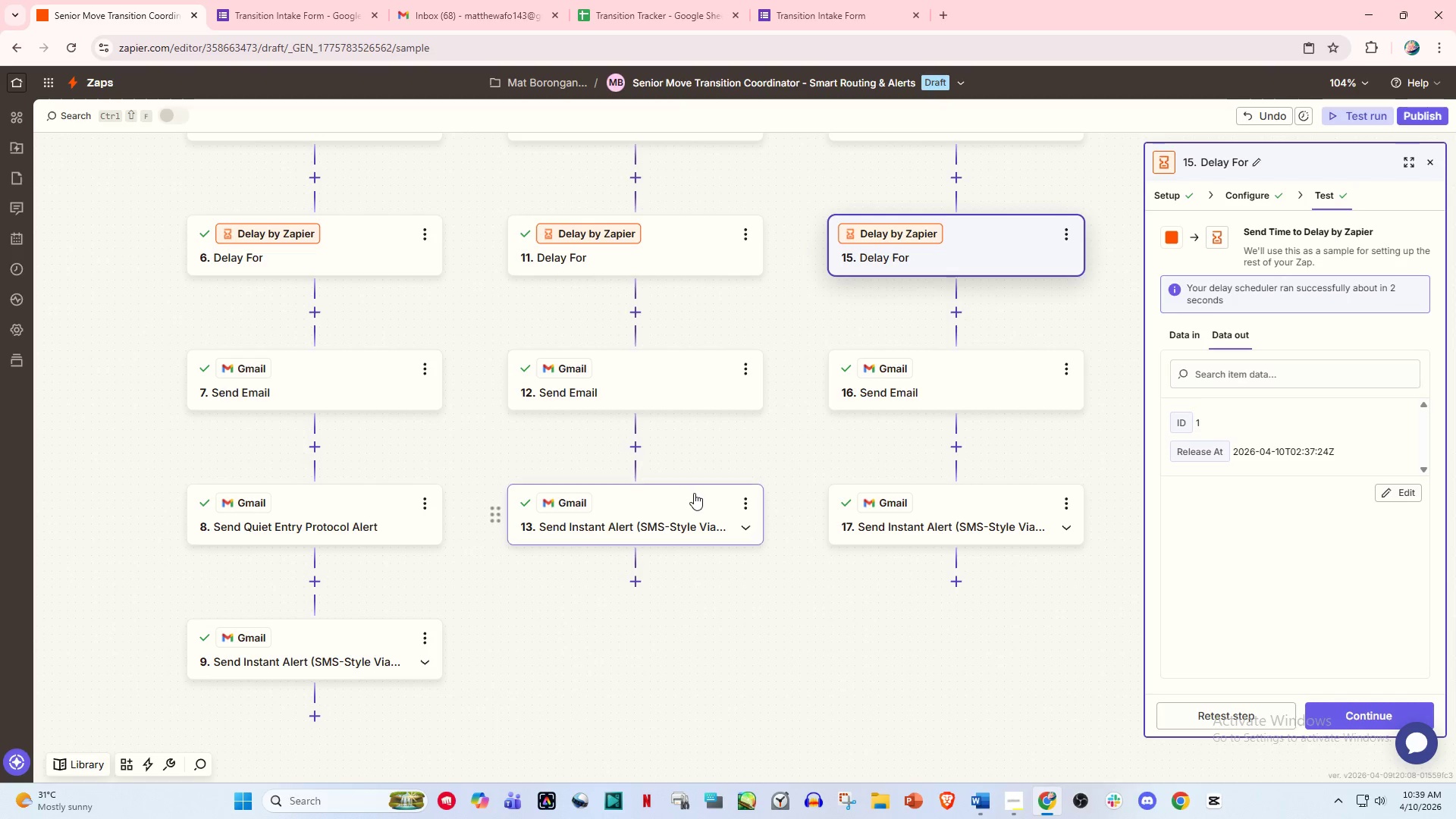 
left_click_drag(start_coordinate=[837, 598], to_coordinate=[767, 600])
 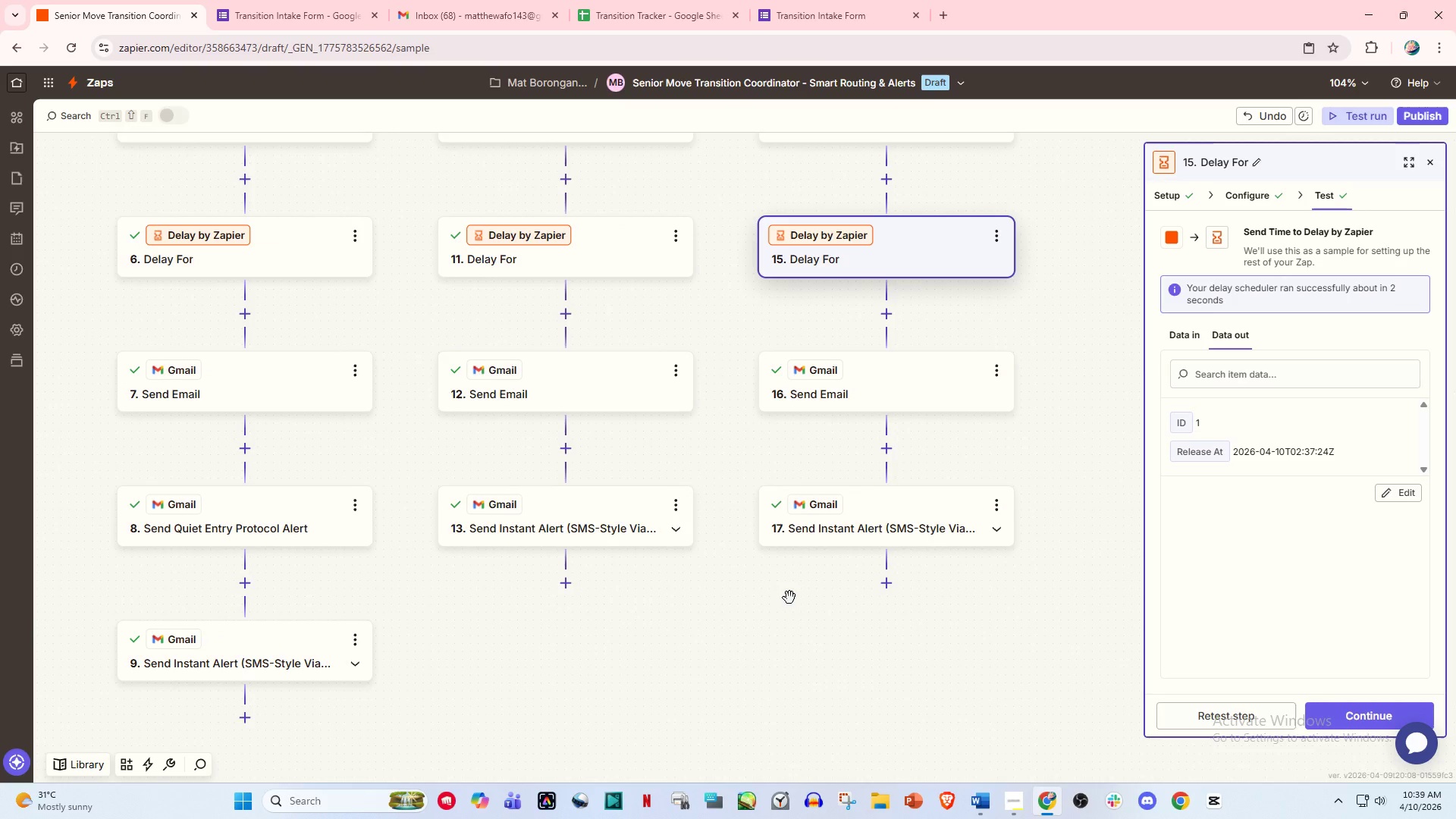 
left_click_drag(start_coordinate=[789, 598], to_coordinate=[795, 630])
 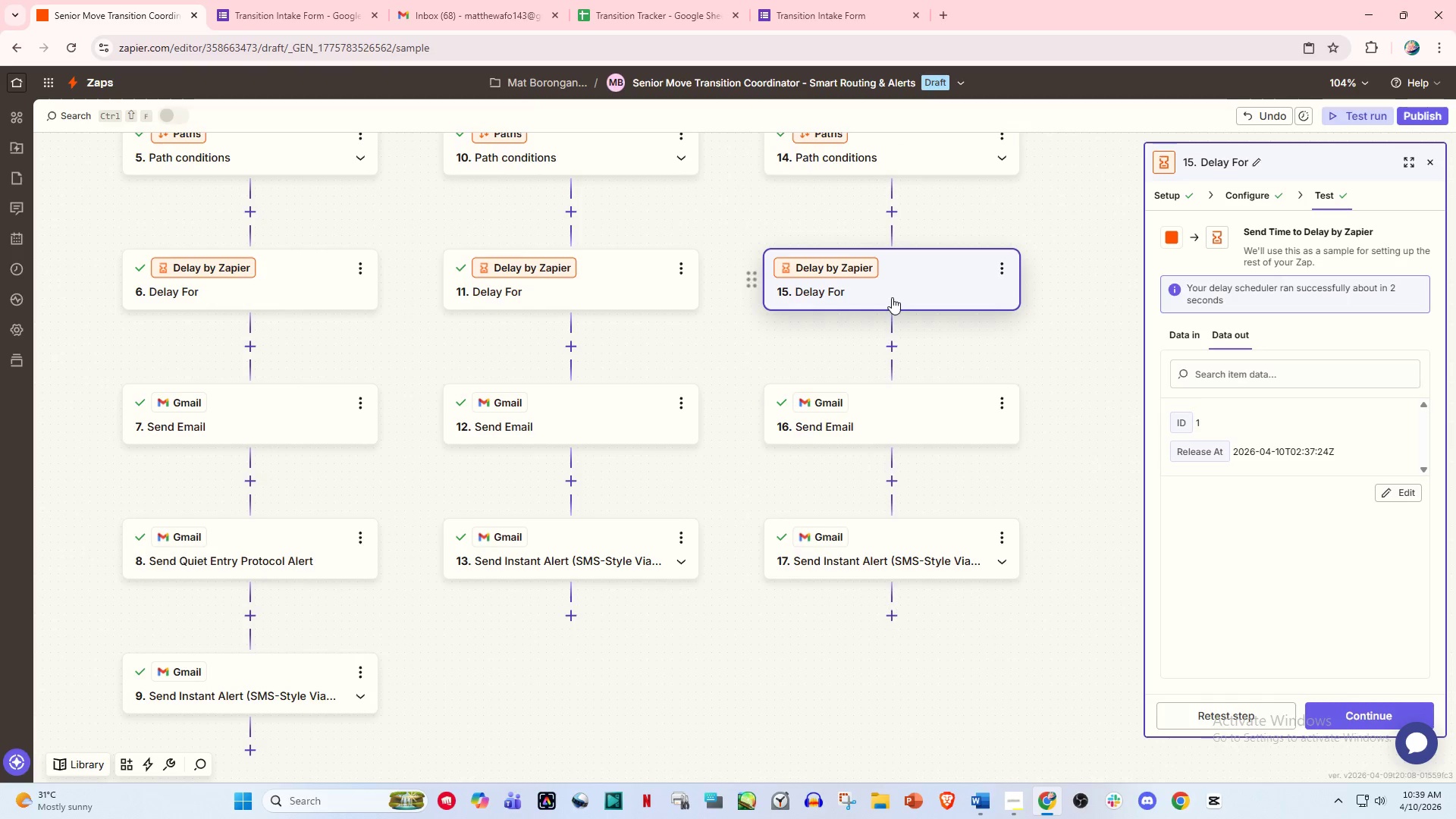 
left_click([879, 427])
 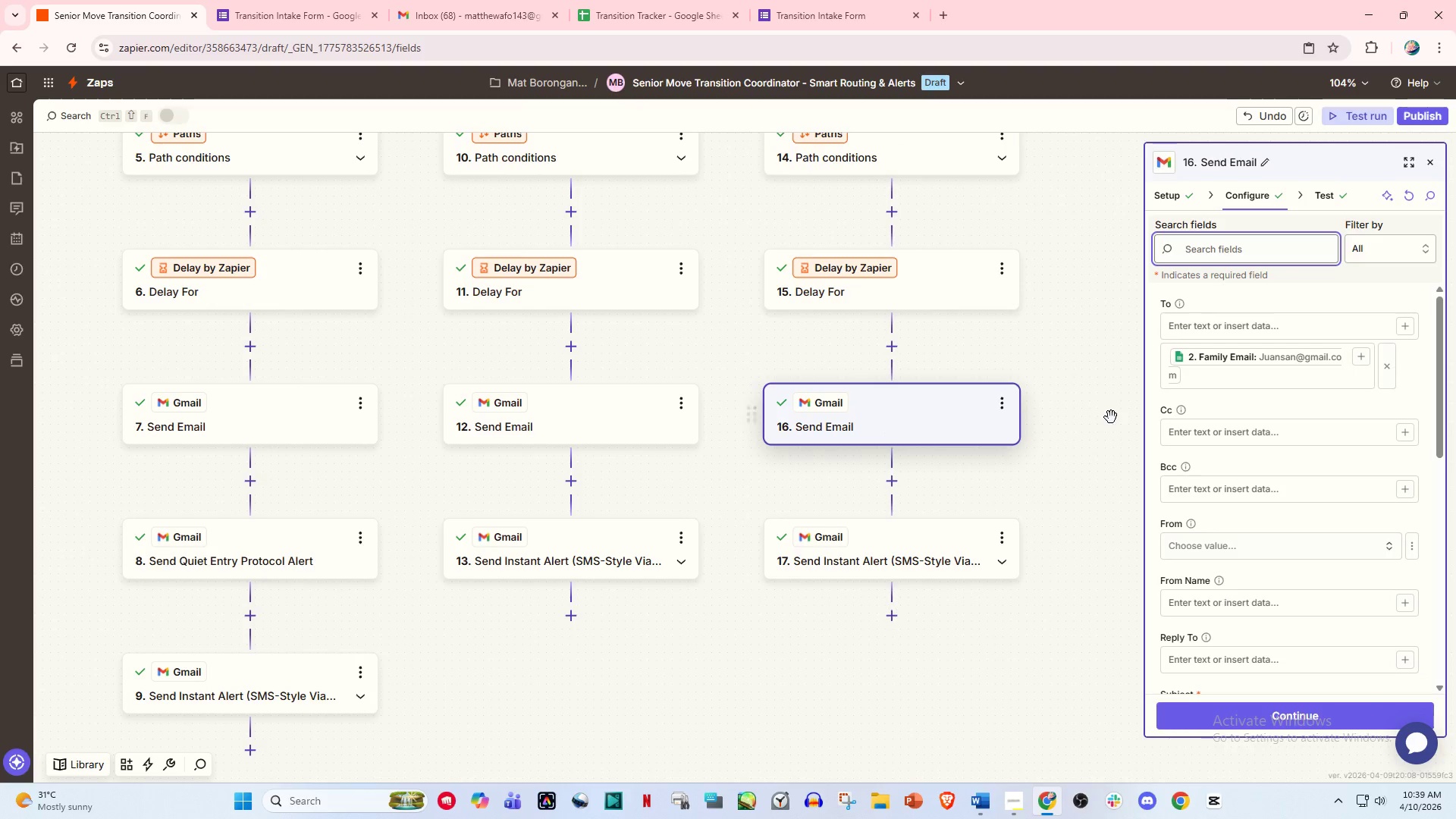 
scroll: coordinate [1232, 528], scroll_direction: down, amount: 3.0
 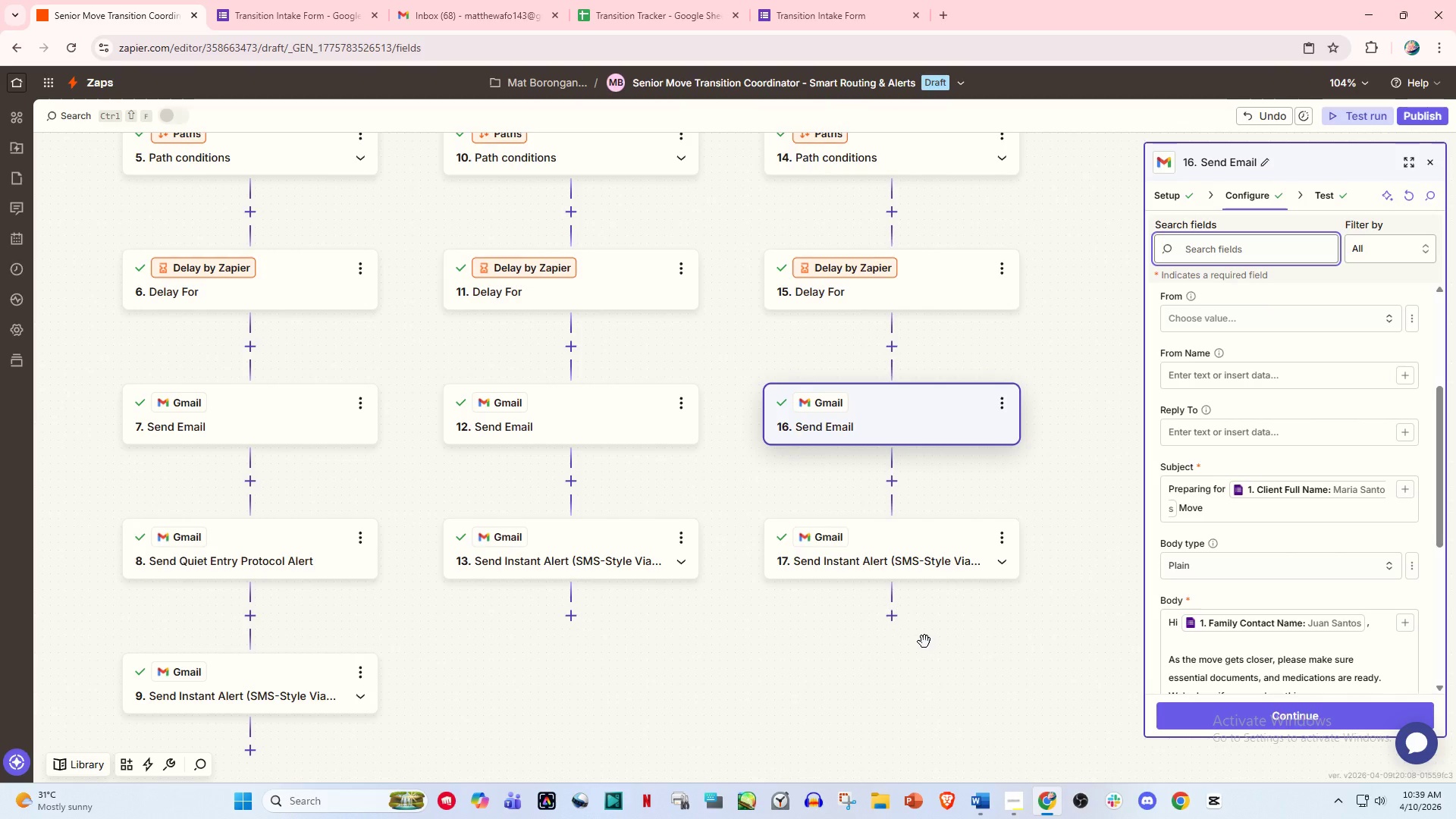 
left_click_drag(start_coordinate=[875, 644], to_coordinate=[912, 575])
 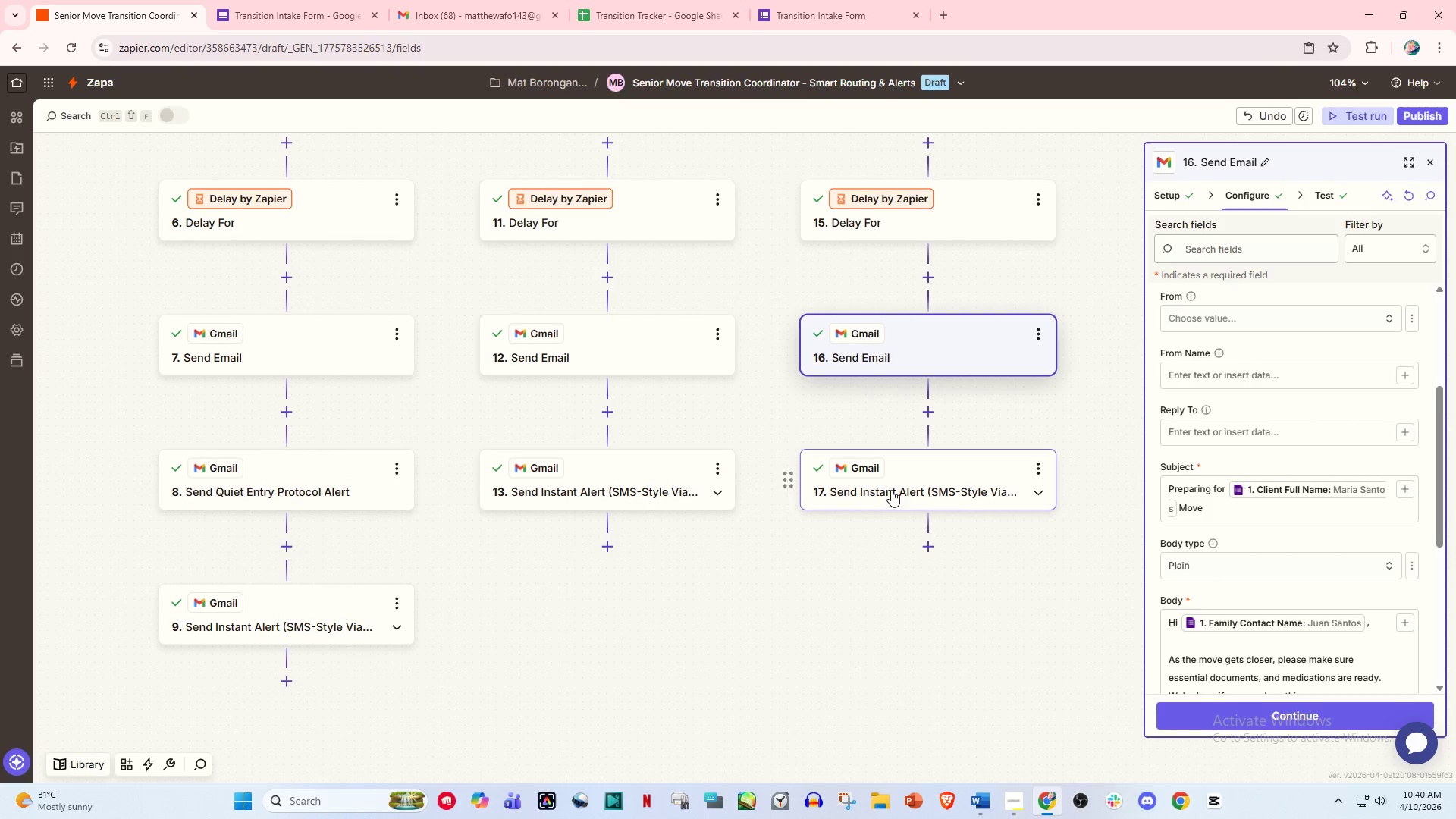 
left_click([893, 488])
 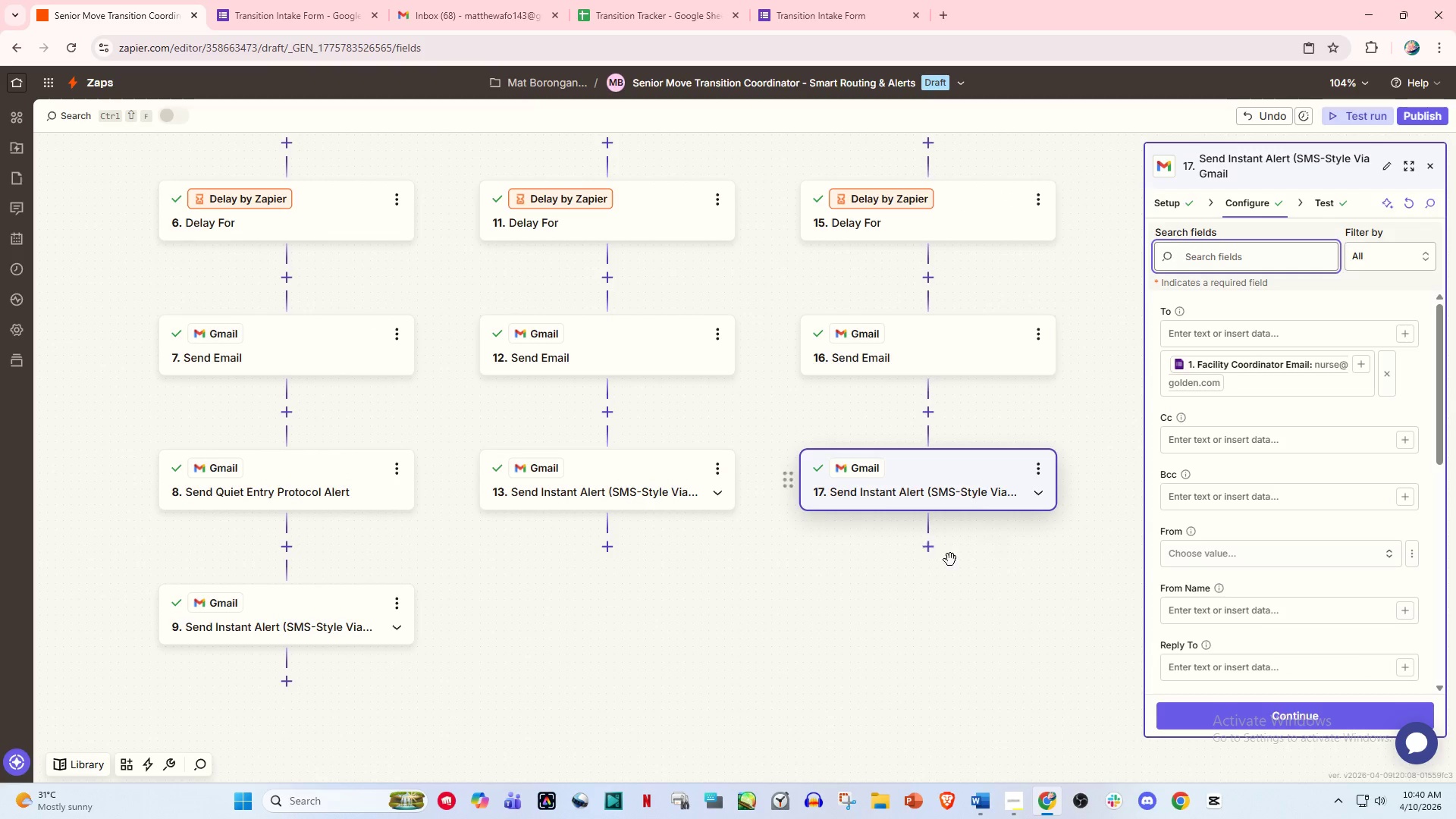 
scroll: coordinate [1217, 593], scroll_direction: down, amount: 4.0
 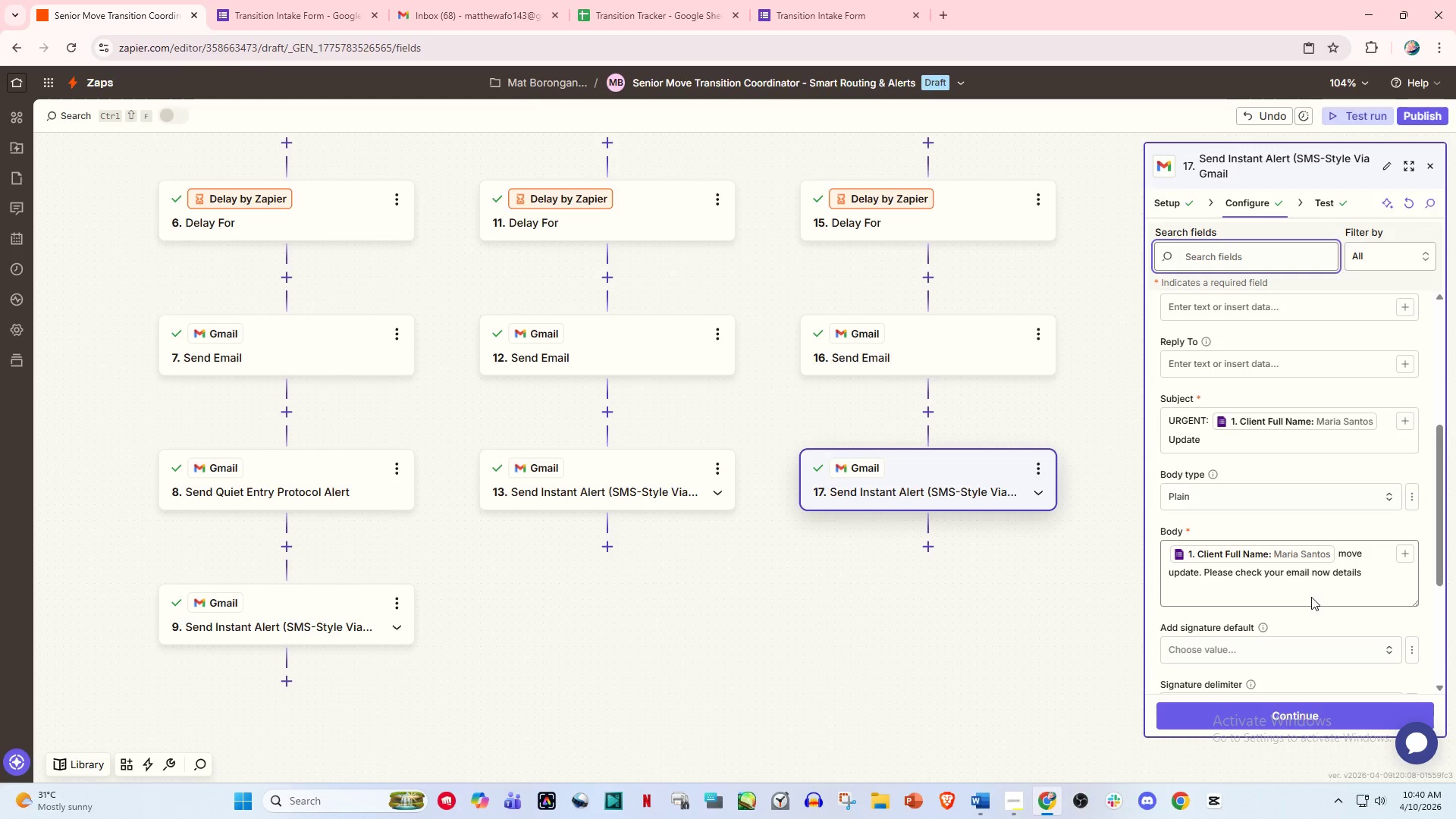 
wait(9.07)
 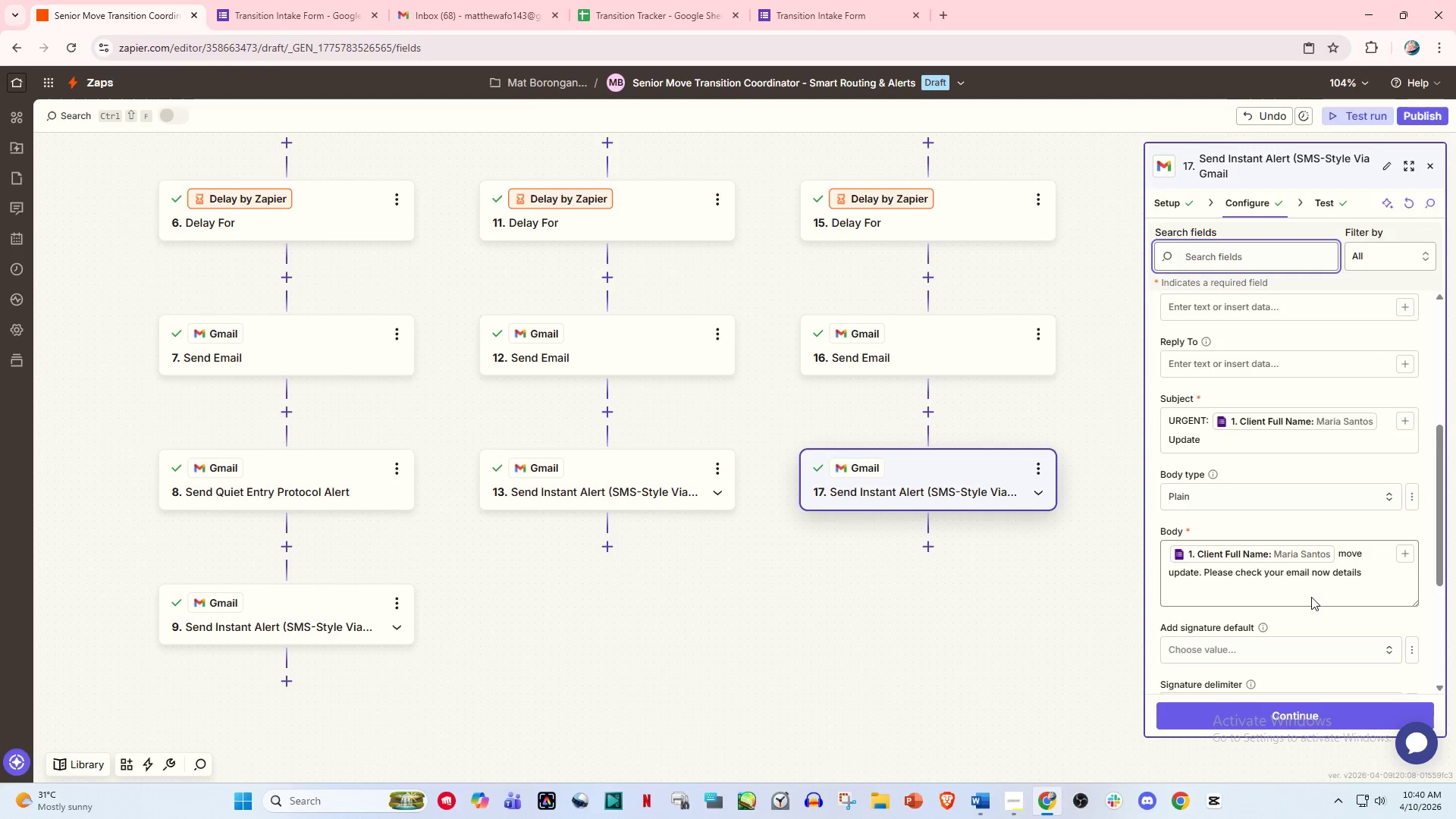 
left_click_drag(start_coordinate=[1210, 436], to_coordinate=[1131, 397])
 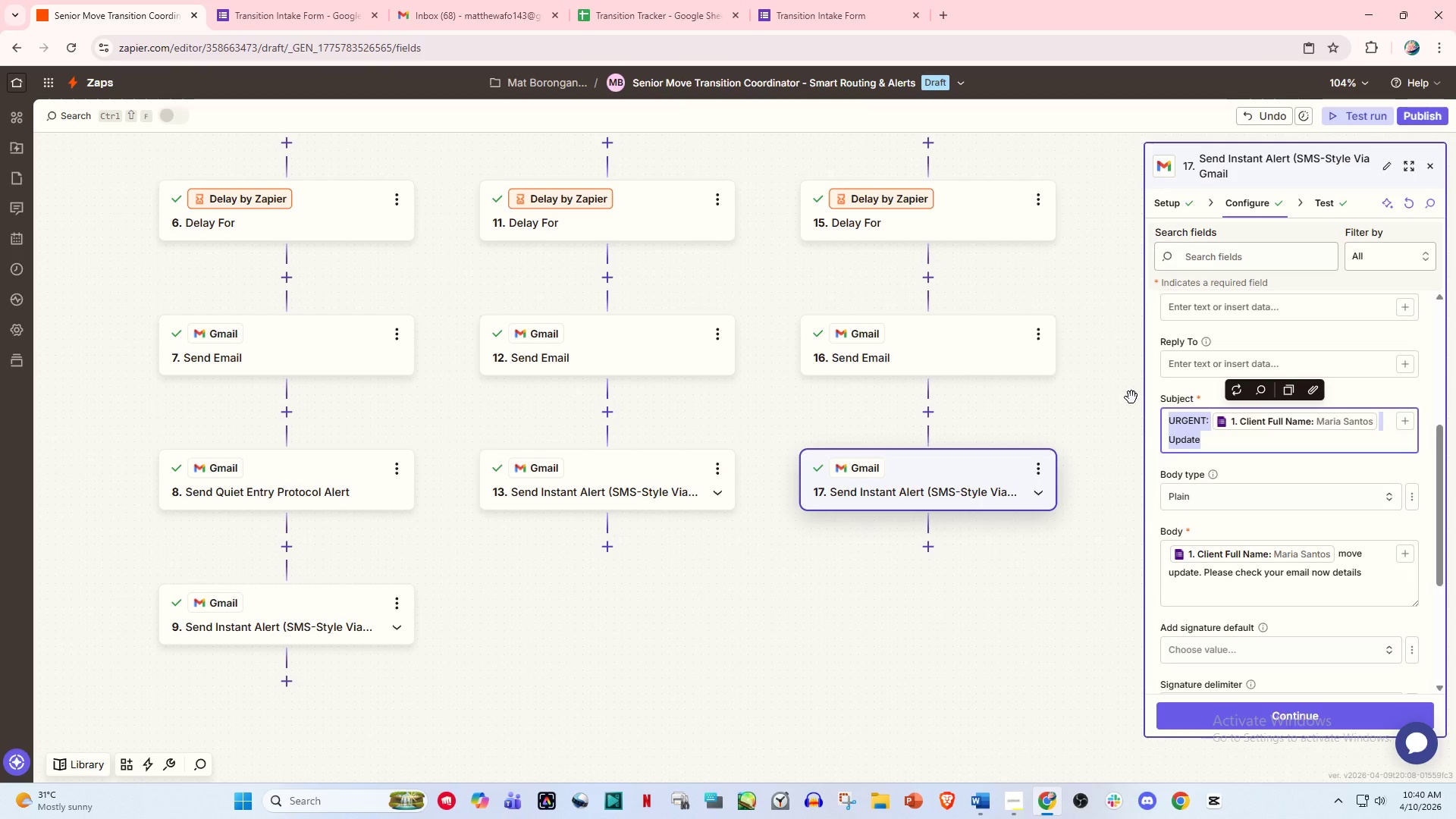 
key(Backspace)
type(New Reside)
 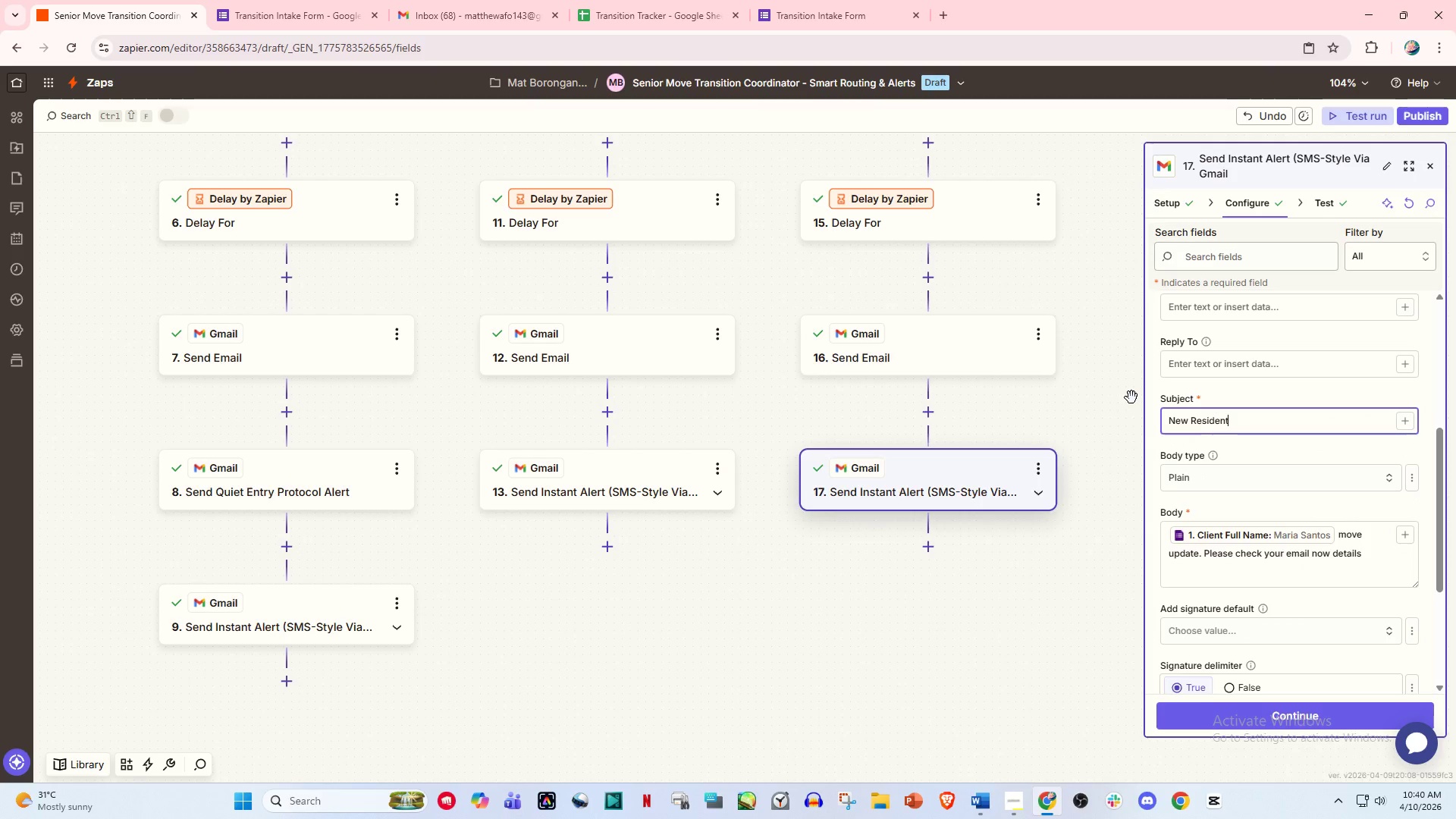 
 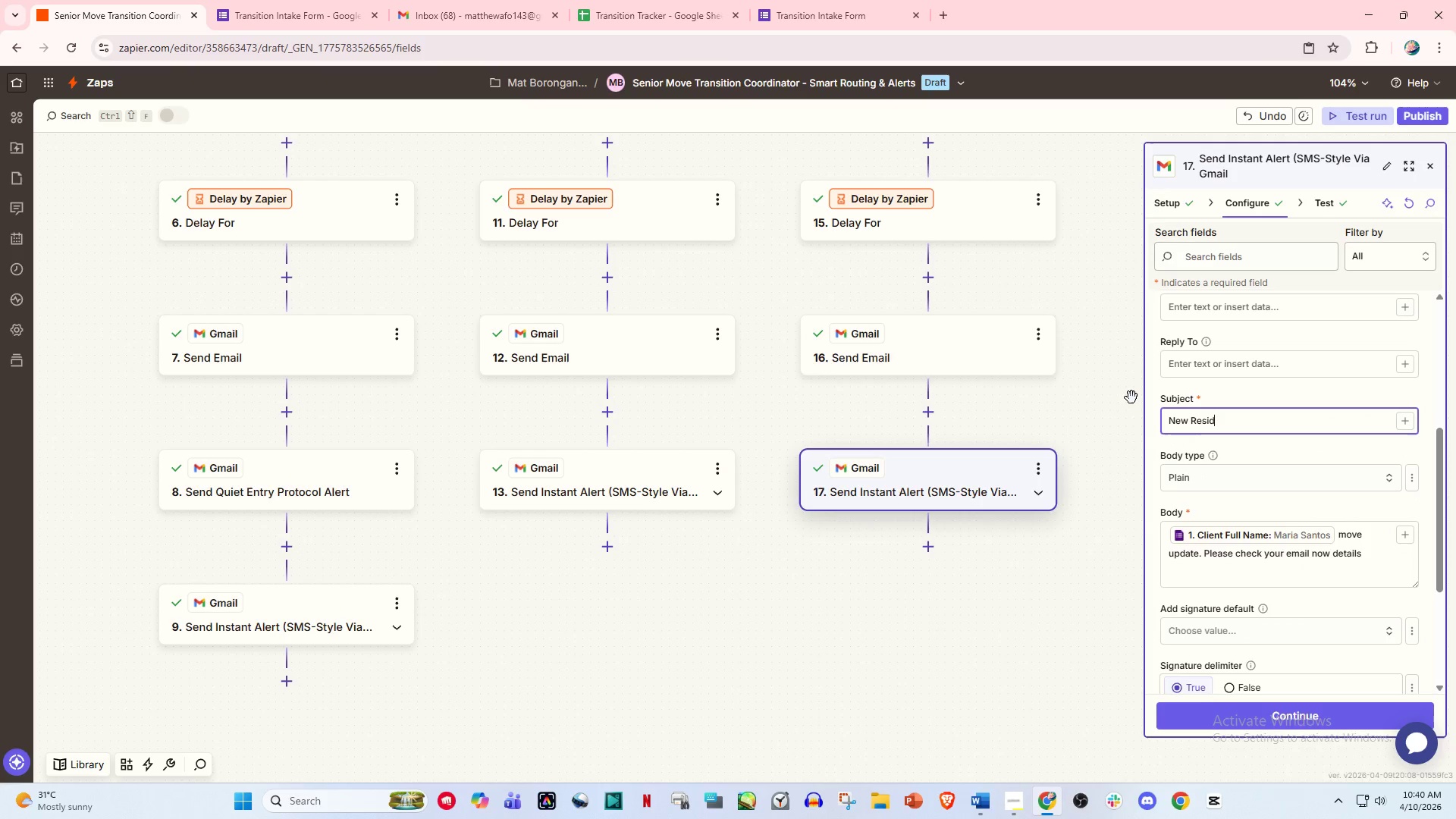 
key(Control+ControlLeft)
 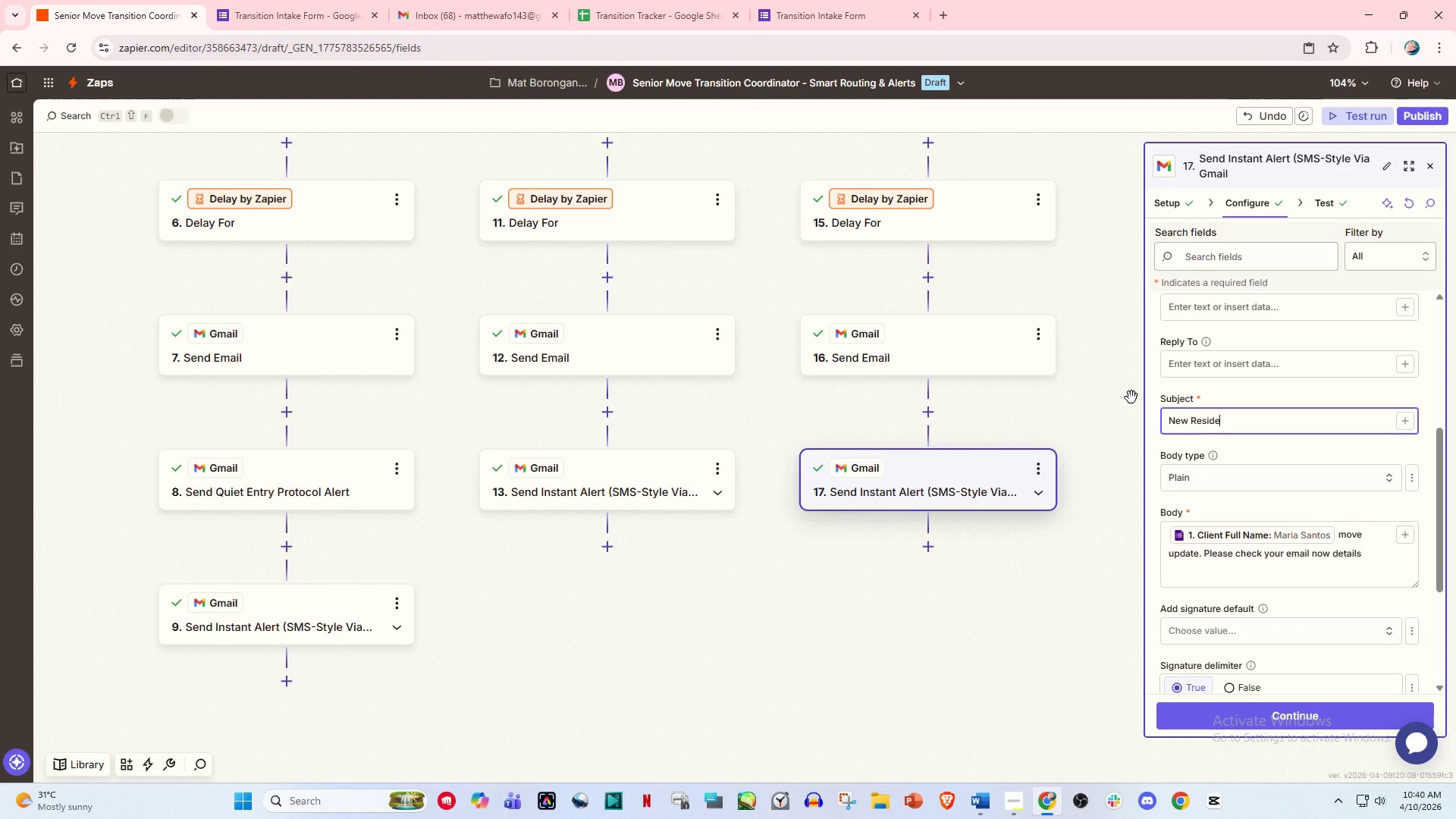 
type(nt - /)
 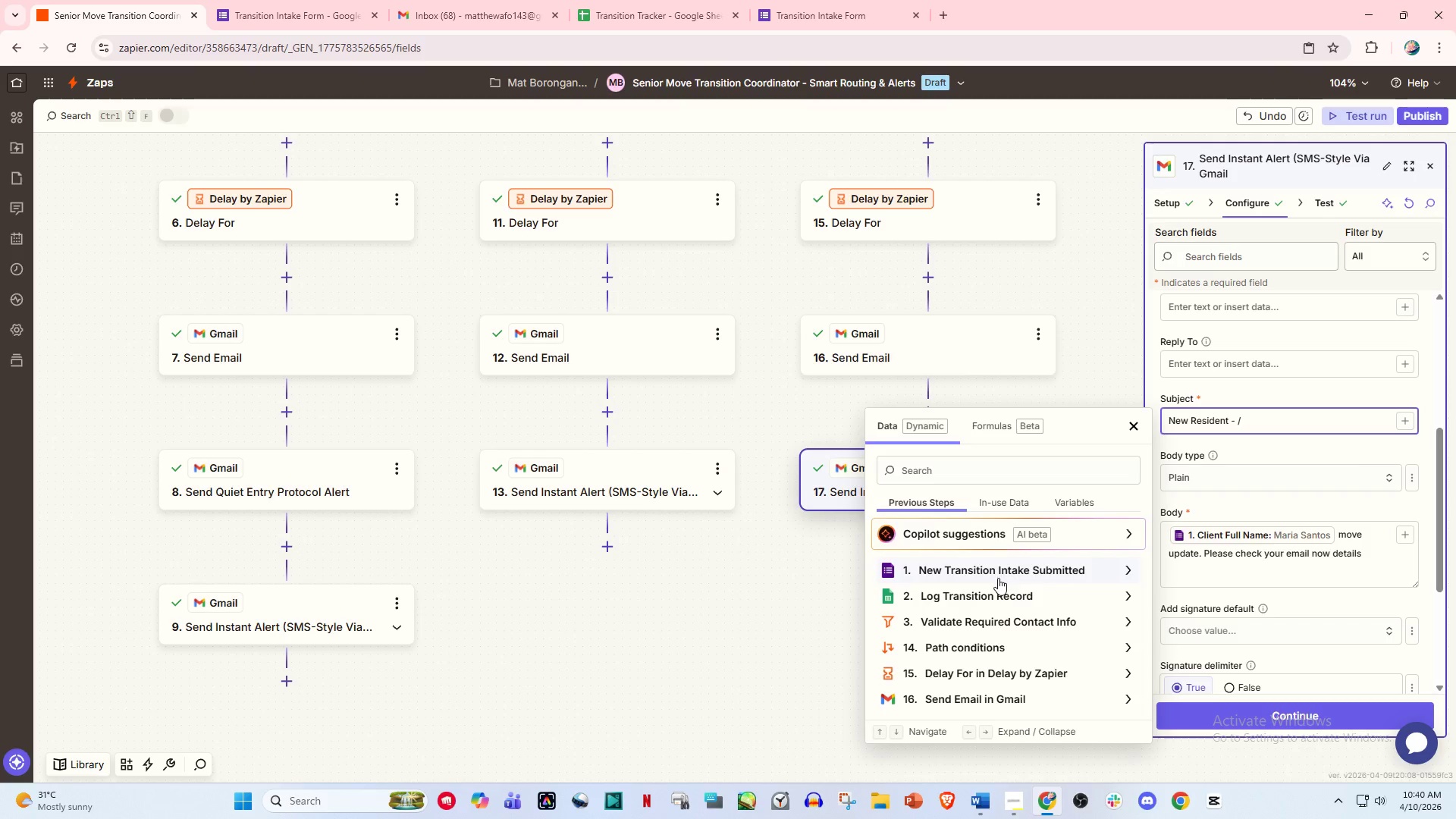 
left_click([998, 576])
 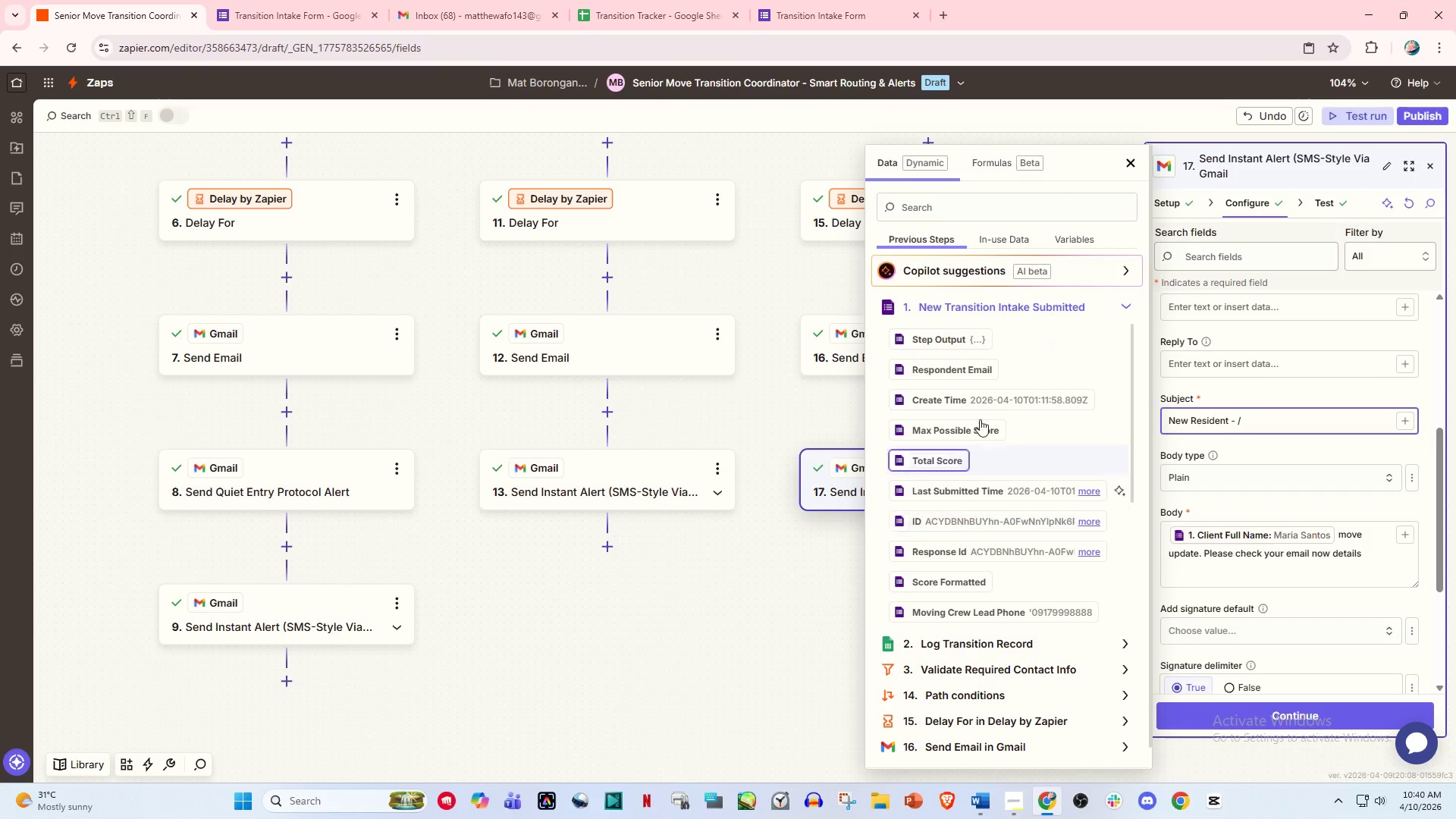 
left_click([940, 194])
 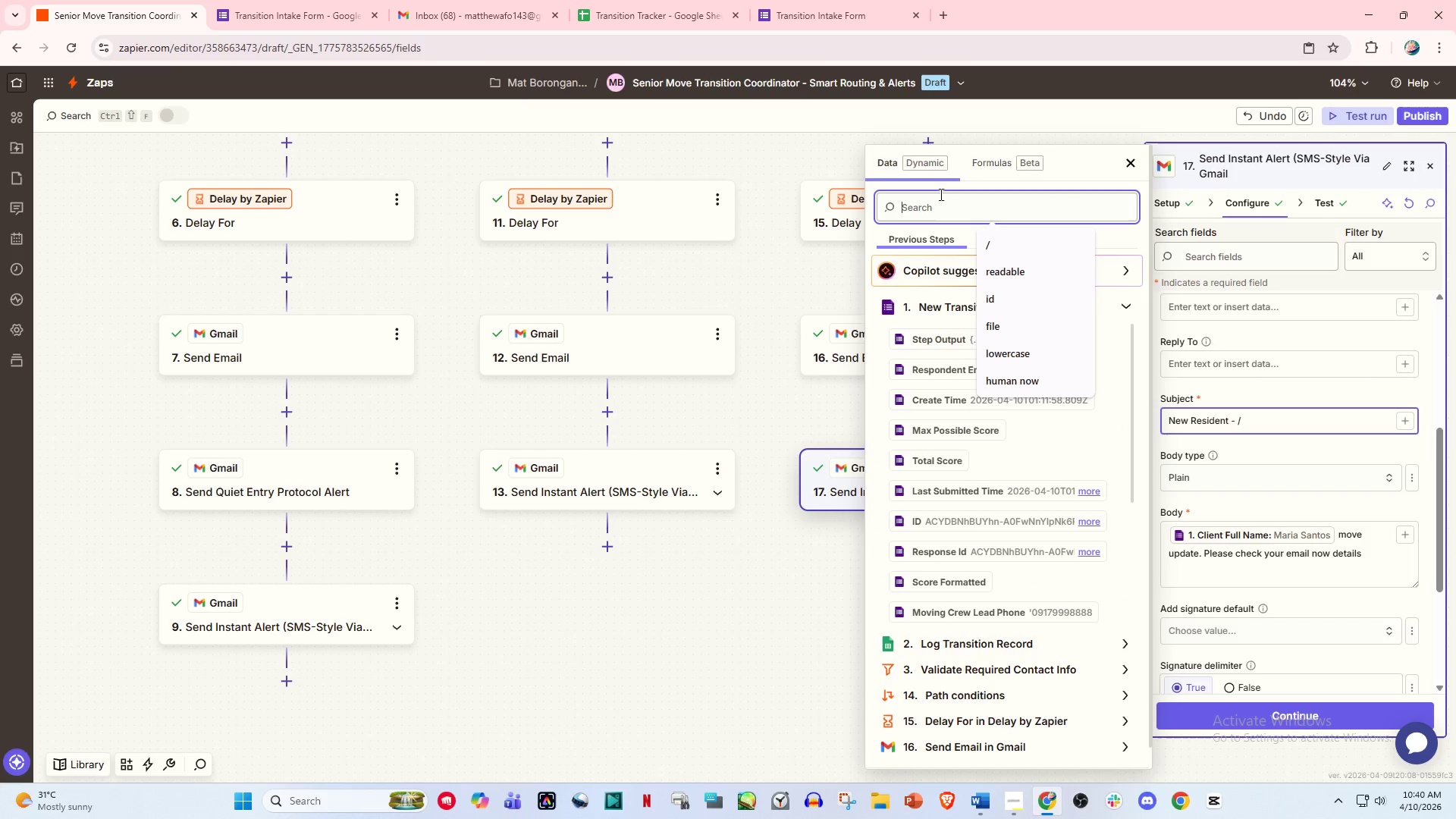 
type(name)
 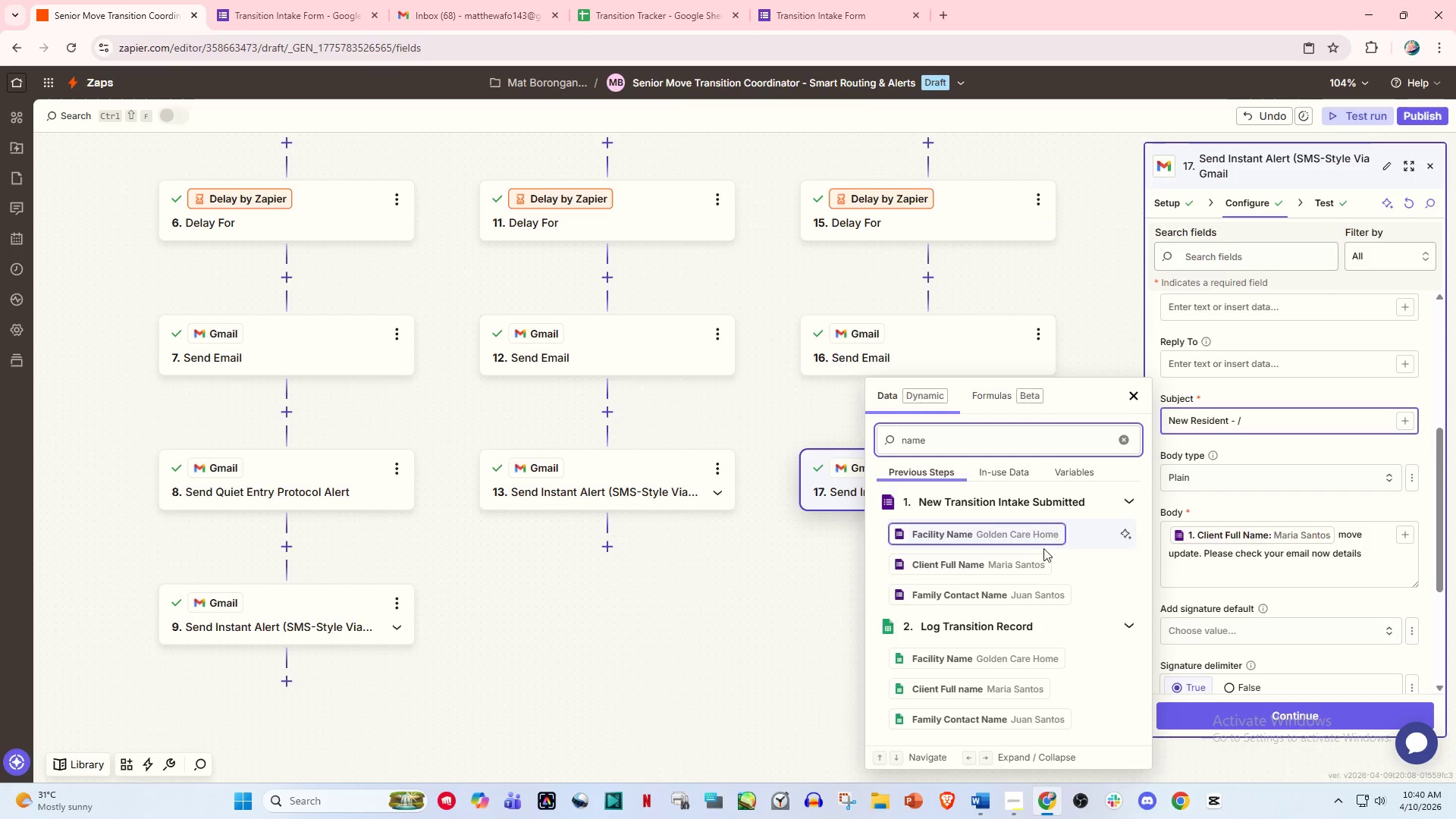 
left_click([1012, 561])
 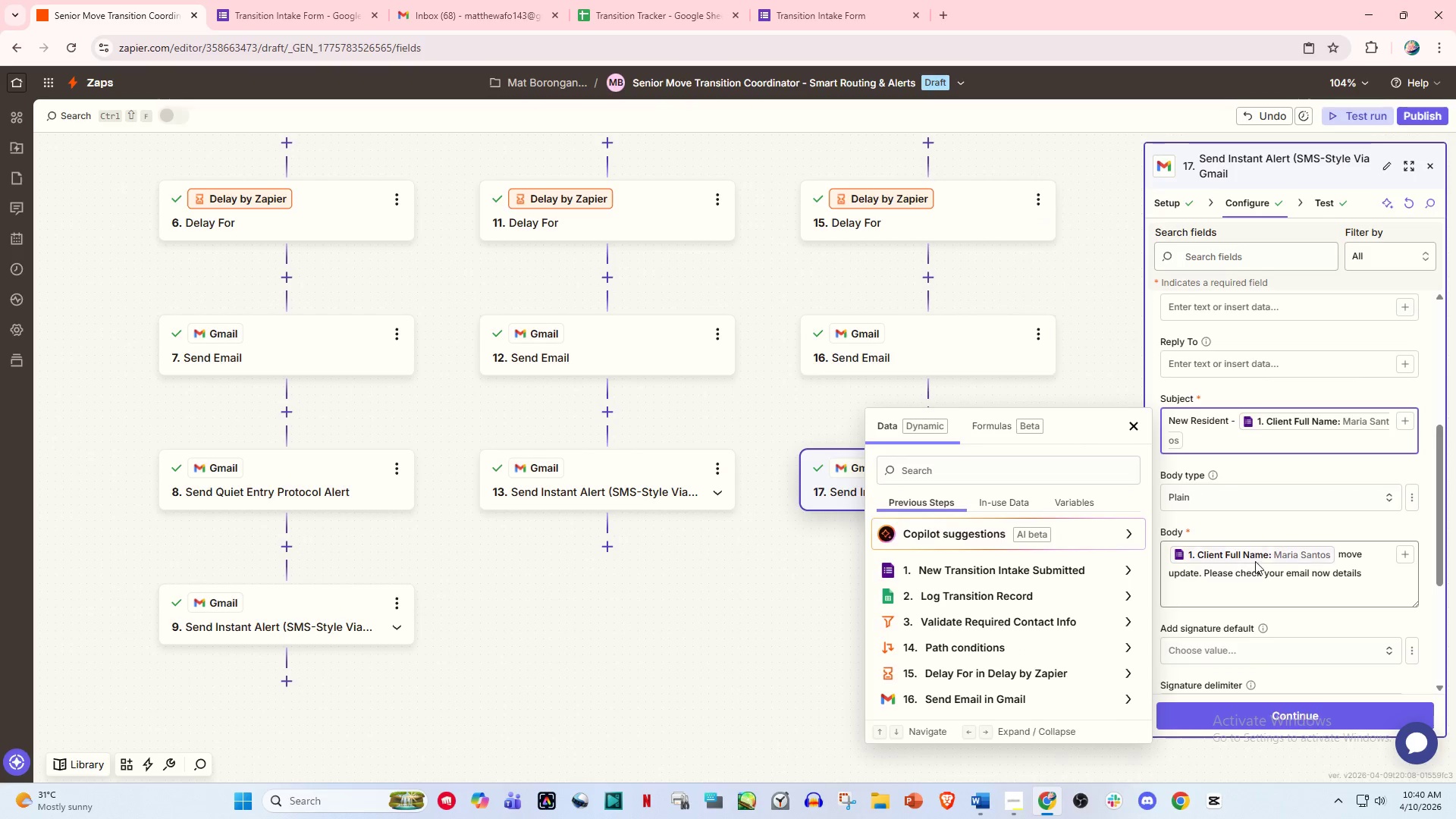 
left_click([1340, 592])
 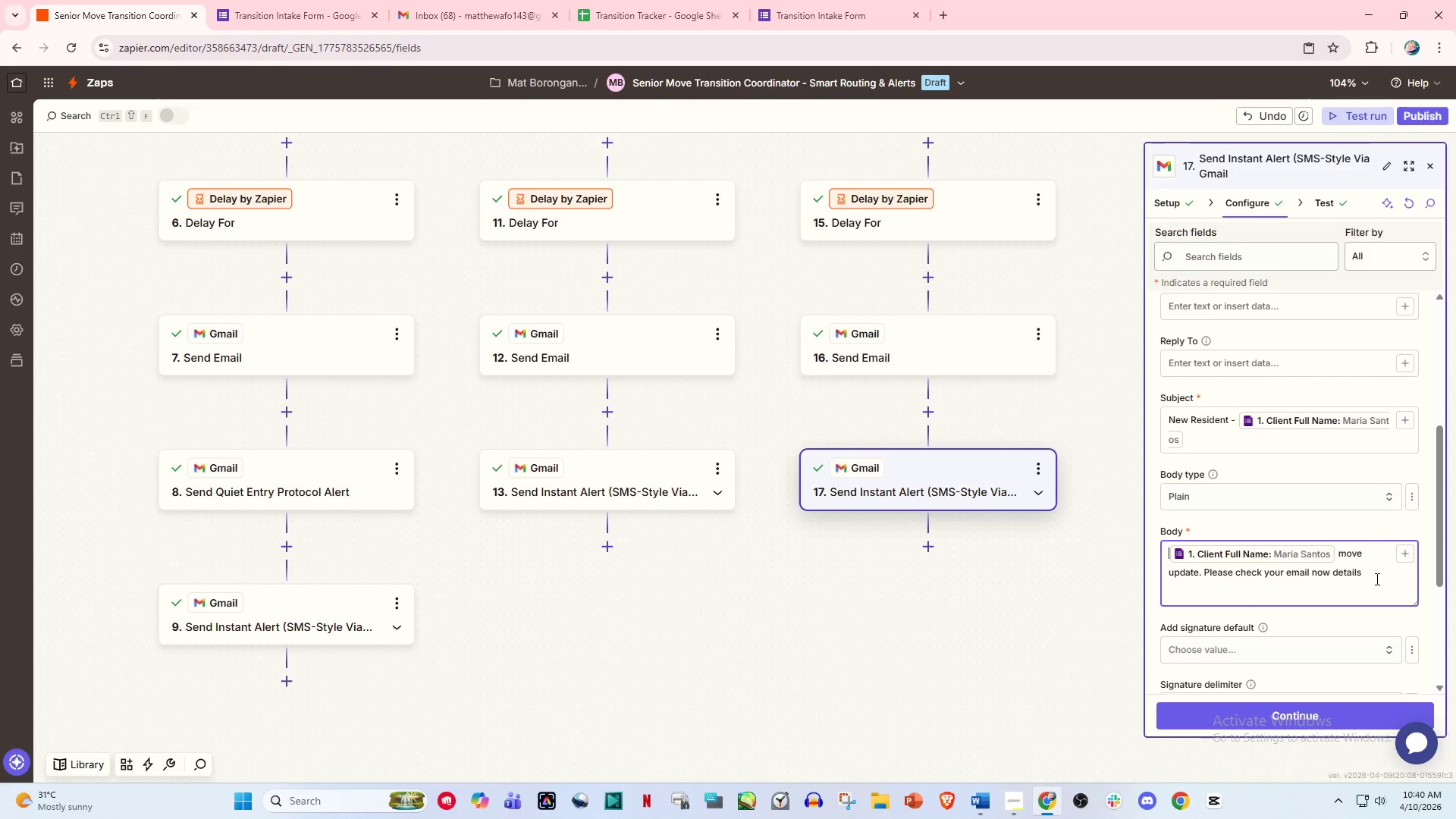 
left_click_drag(start_coordinate=[1376, 579], to_coordinate=[1113, 529])
 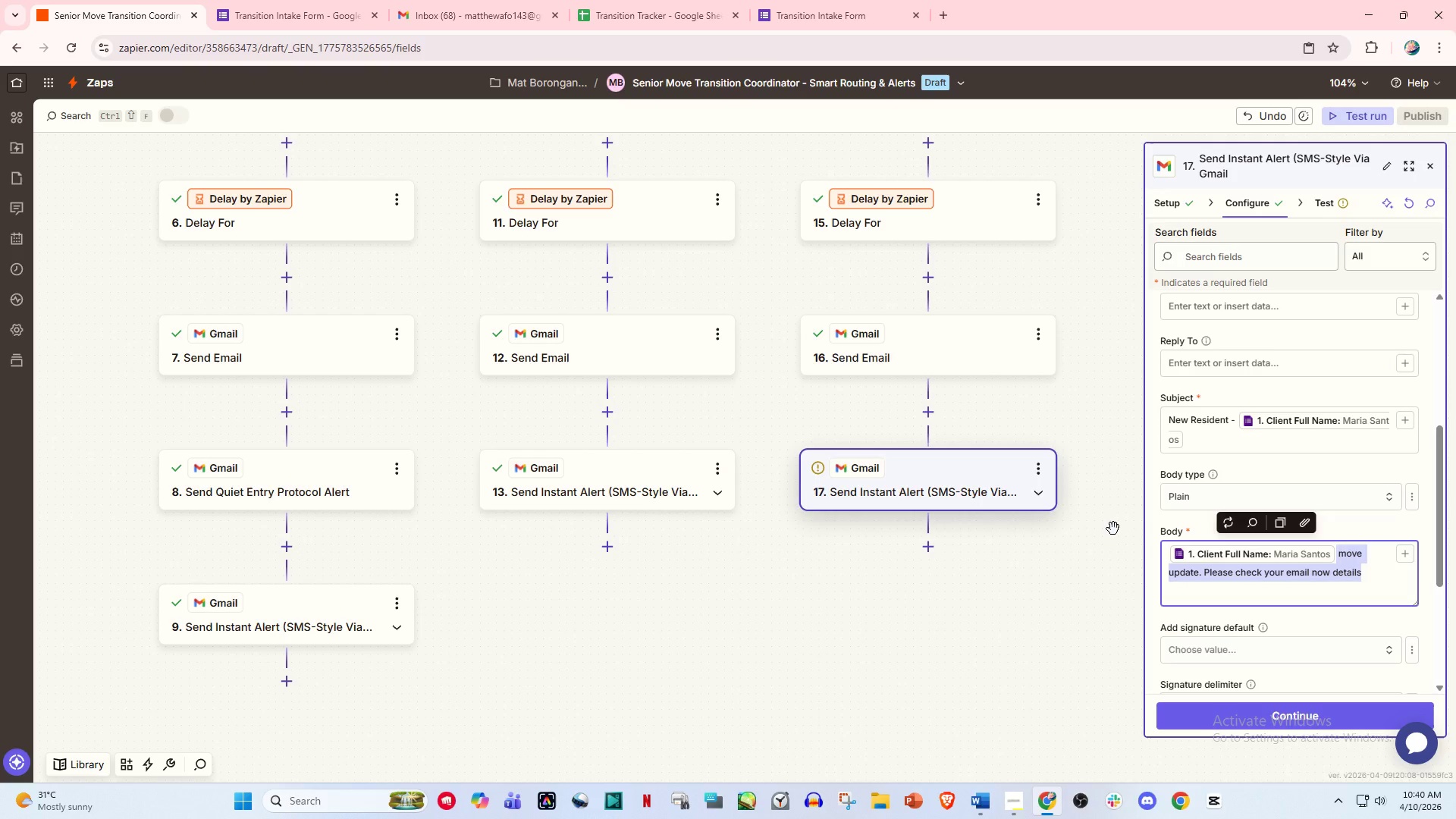 
key(Backspace)
key(Backspace)
key(Backspace)
key(Backspace)
key(Backspace)
type(Hellop)
key(Backspace)
type(,)
 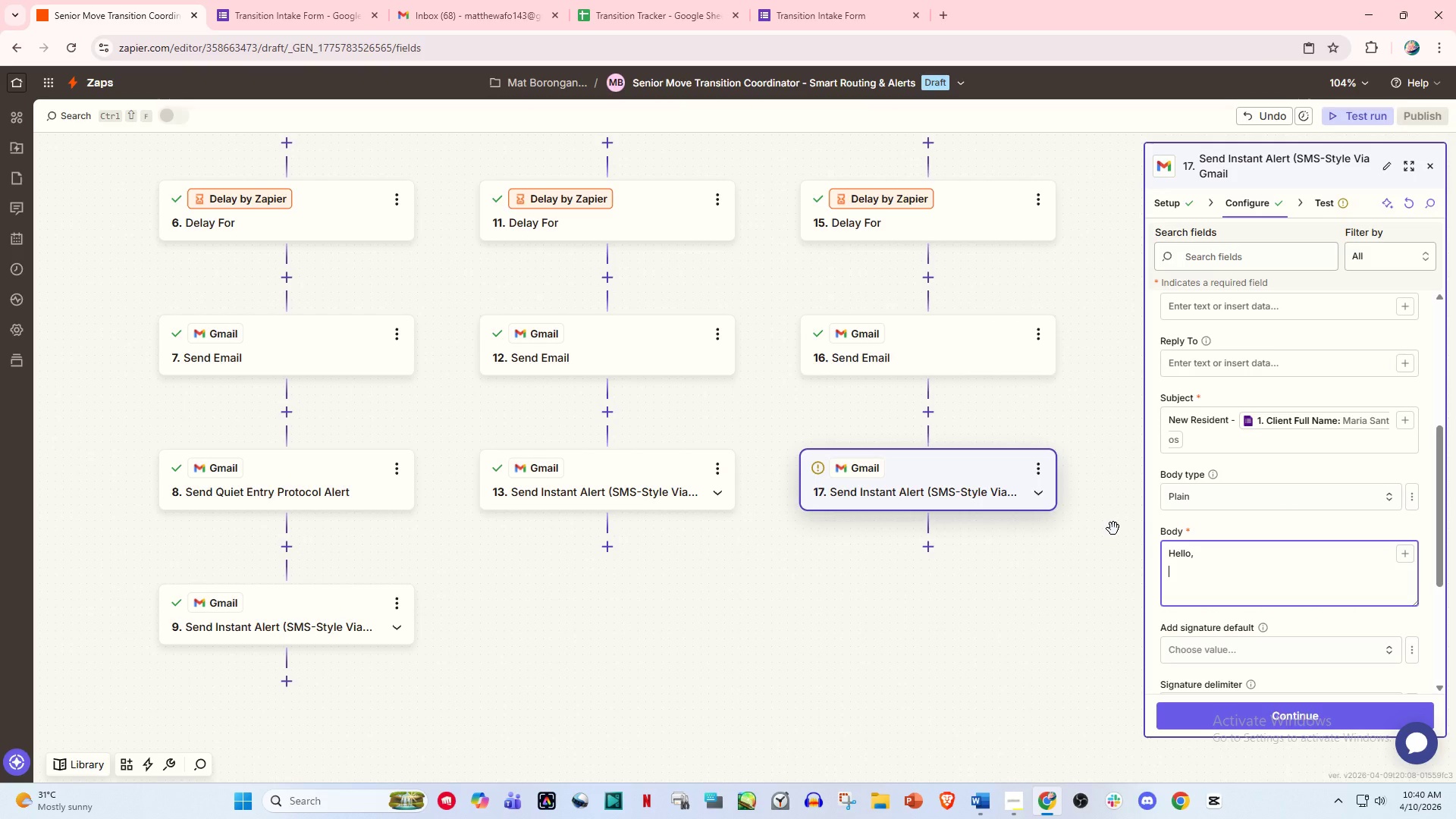 
 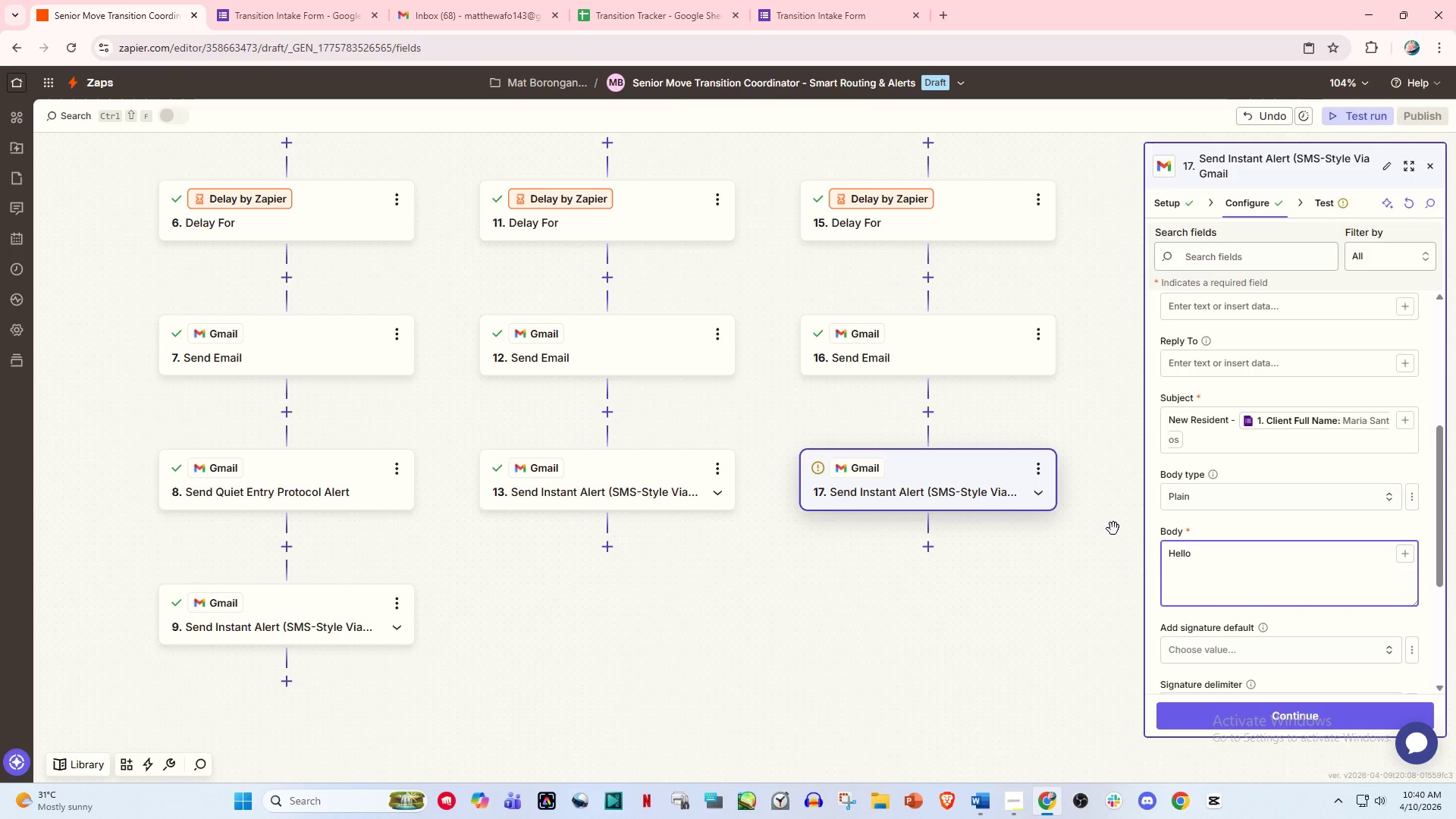 
key(Enter)
 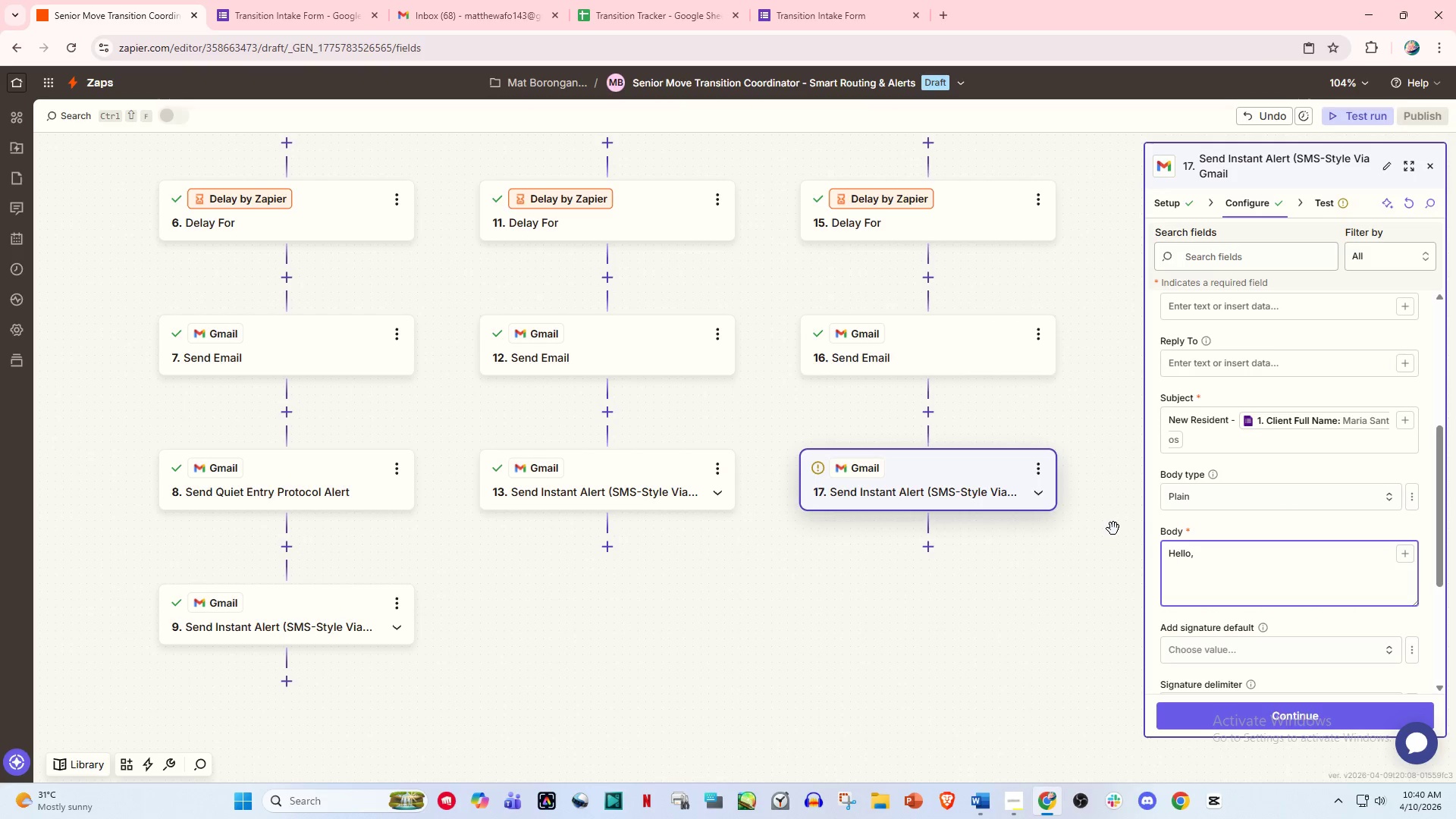 
key(Slash)
 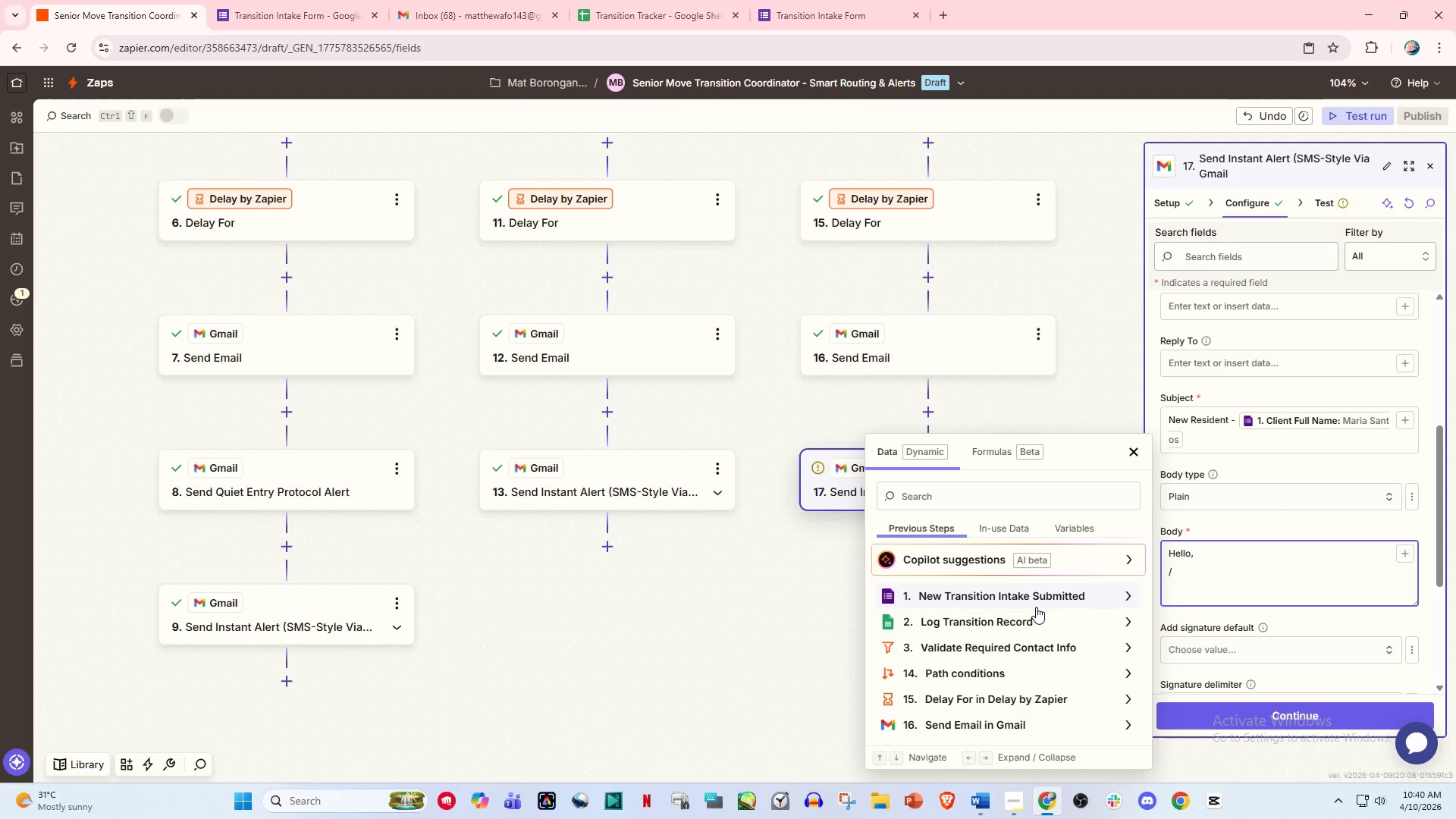 
left_click([1021, 599])
 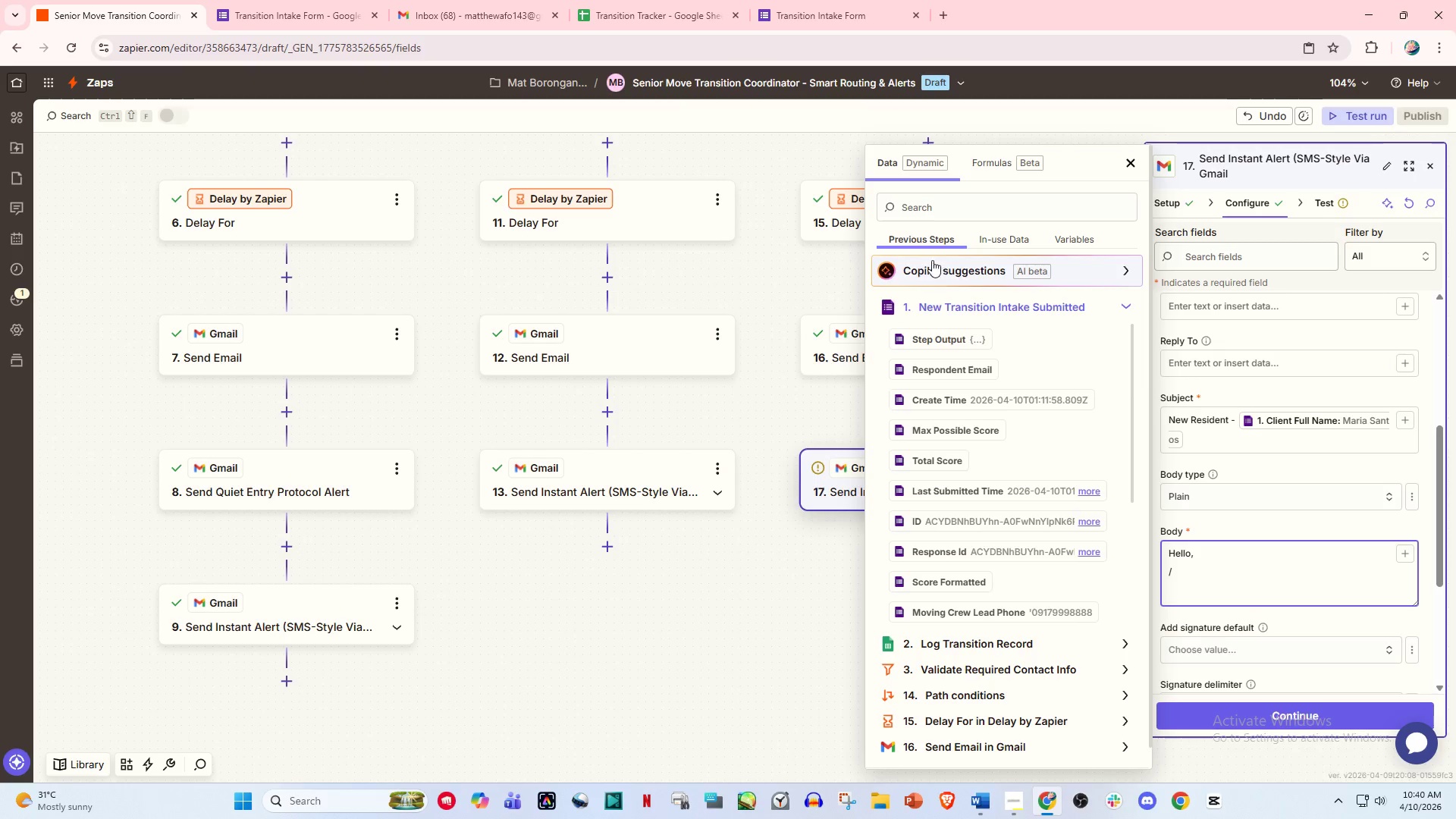 
left_click([931, 211])
 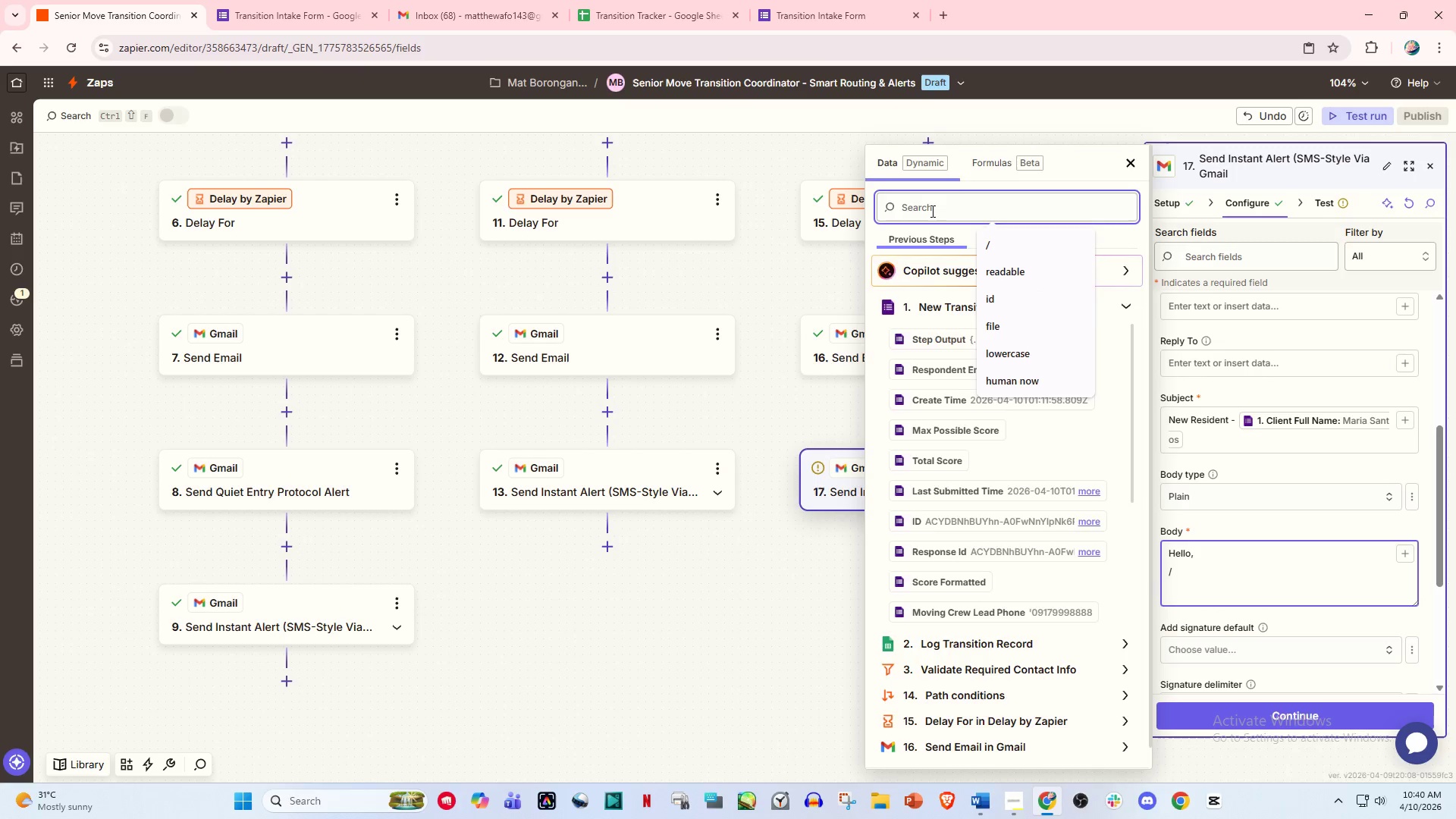 
type(name)
 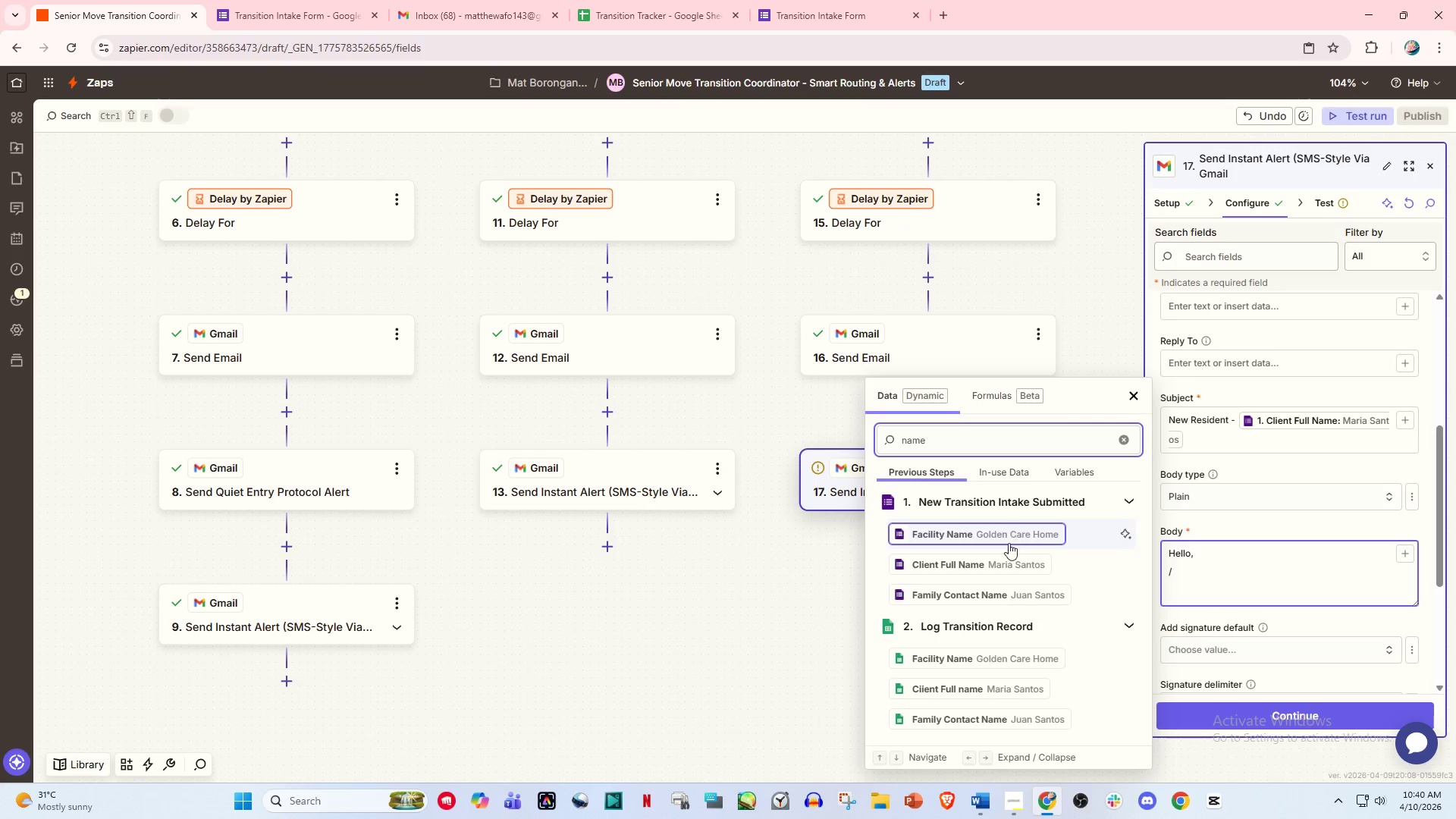 
left_click([1004, 557])
 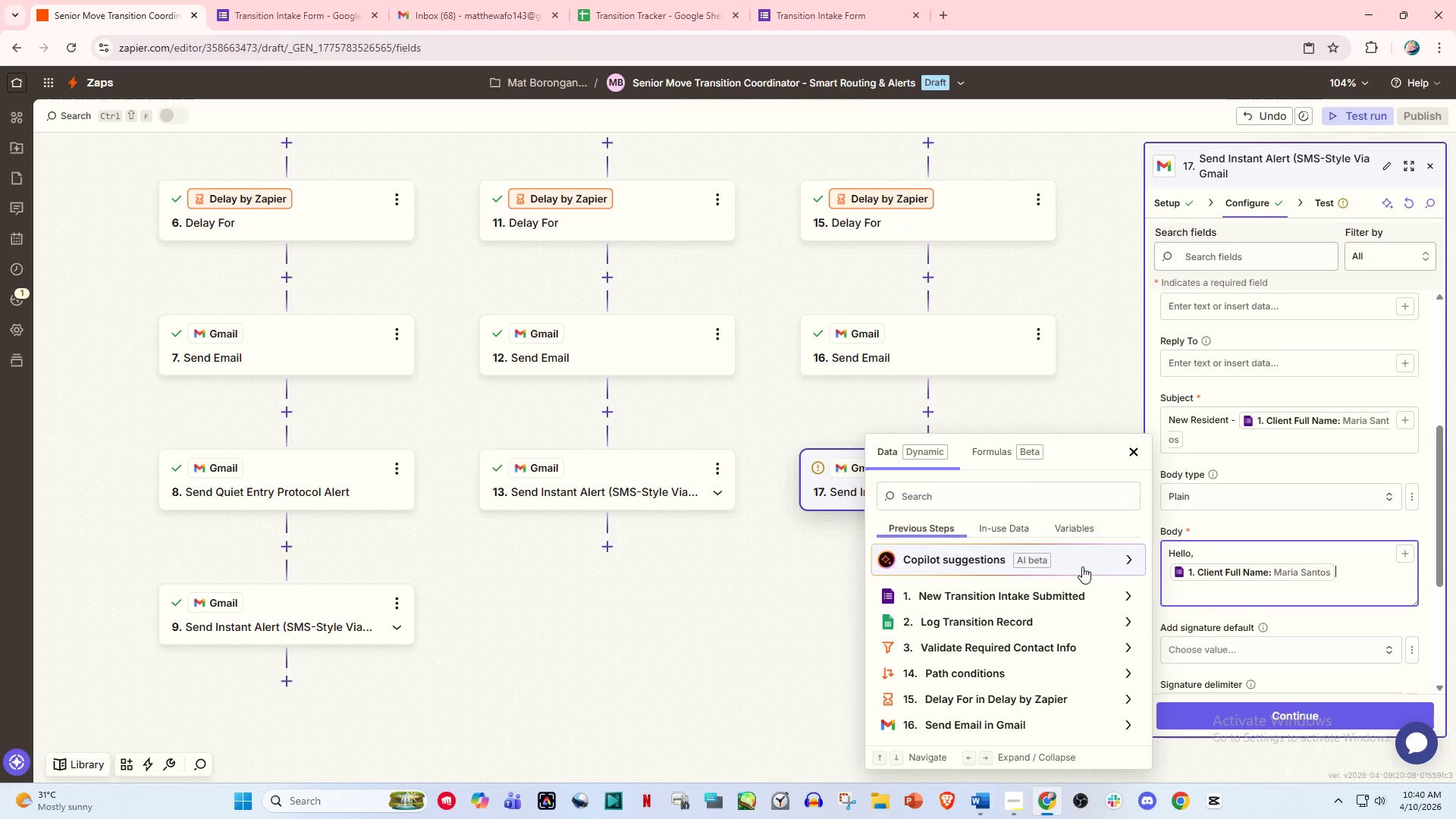 
type(will be arriving on /)
 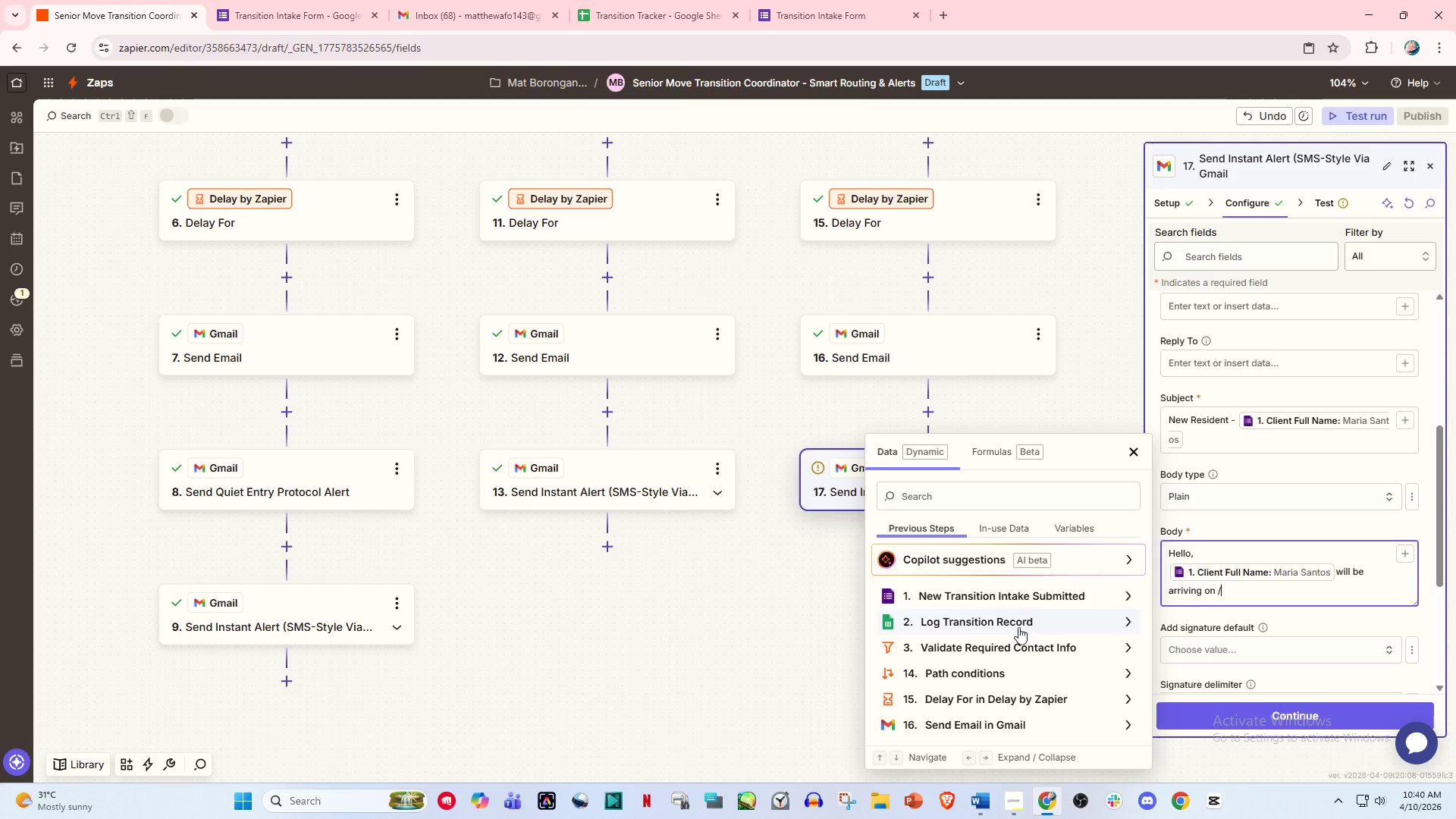 
left_click([991, 595])
 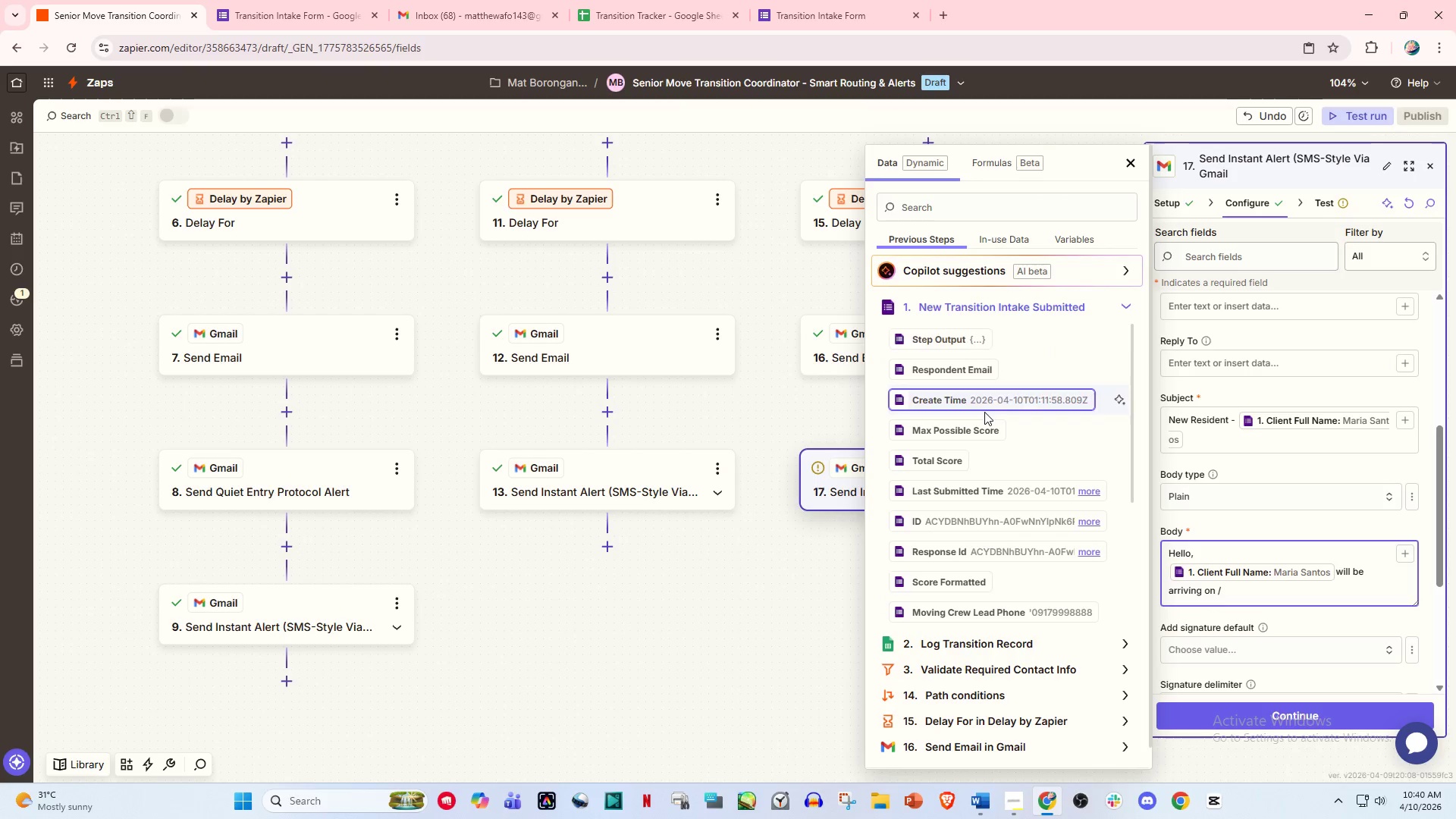 
left_click([932, 210])
 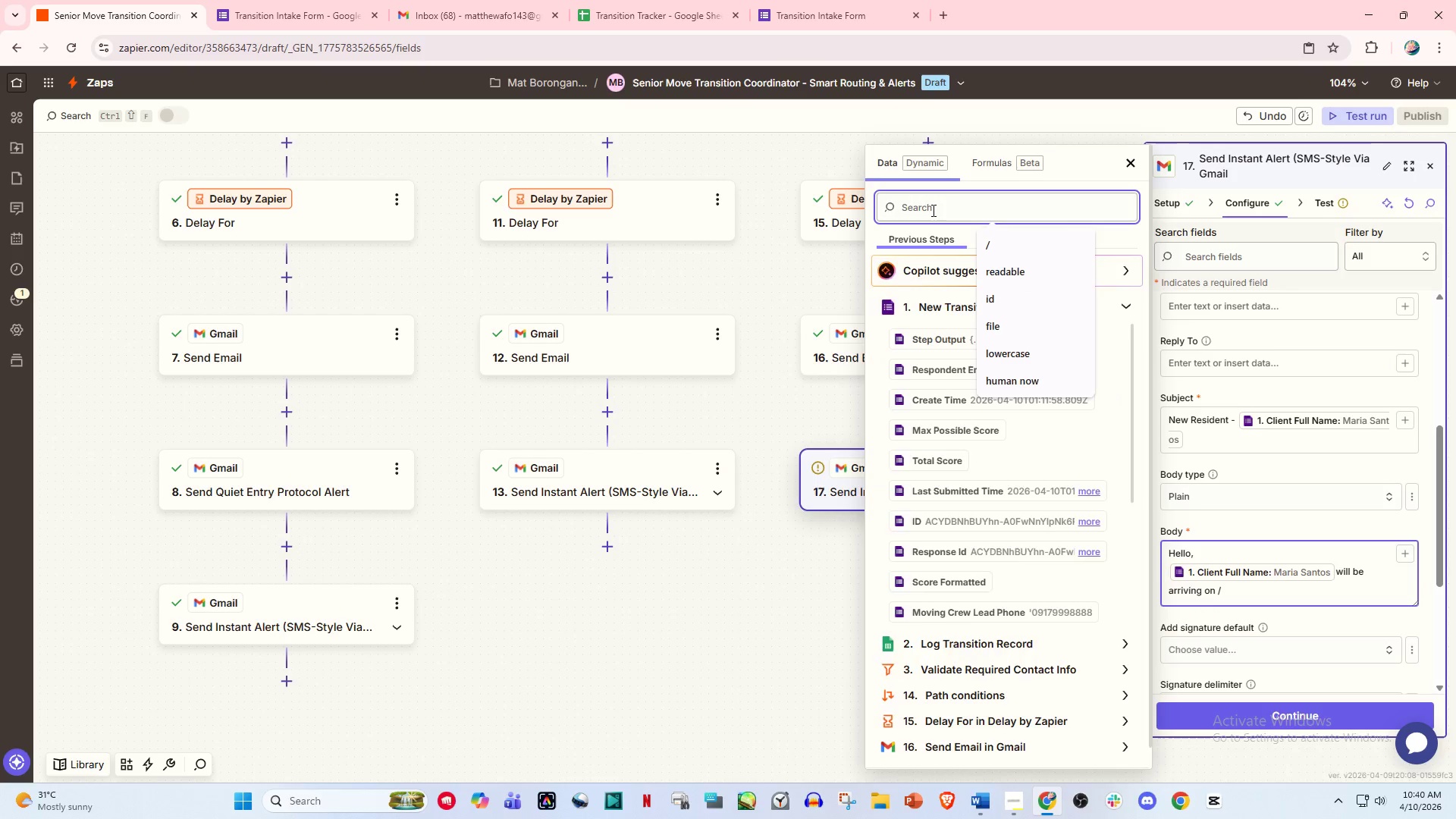 
type(date)
 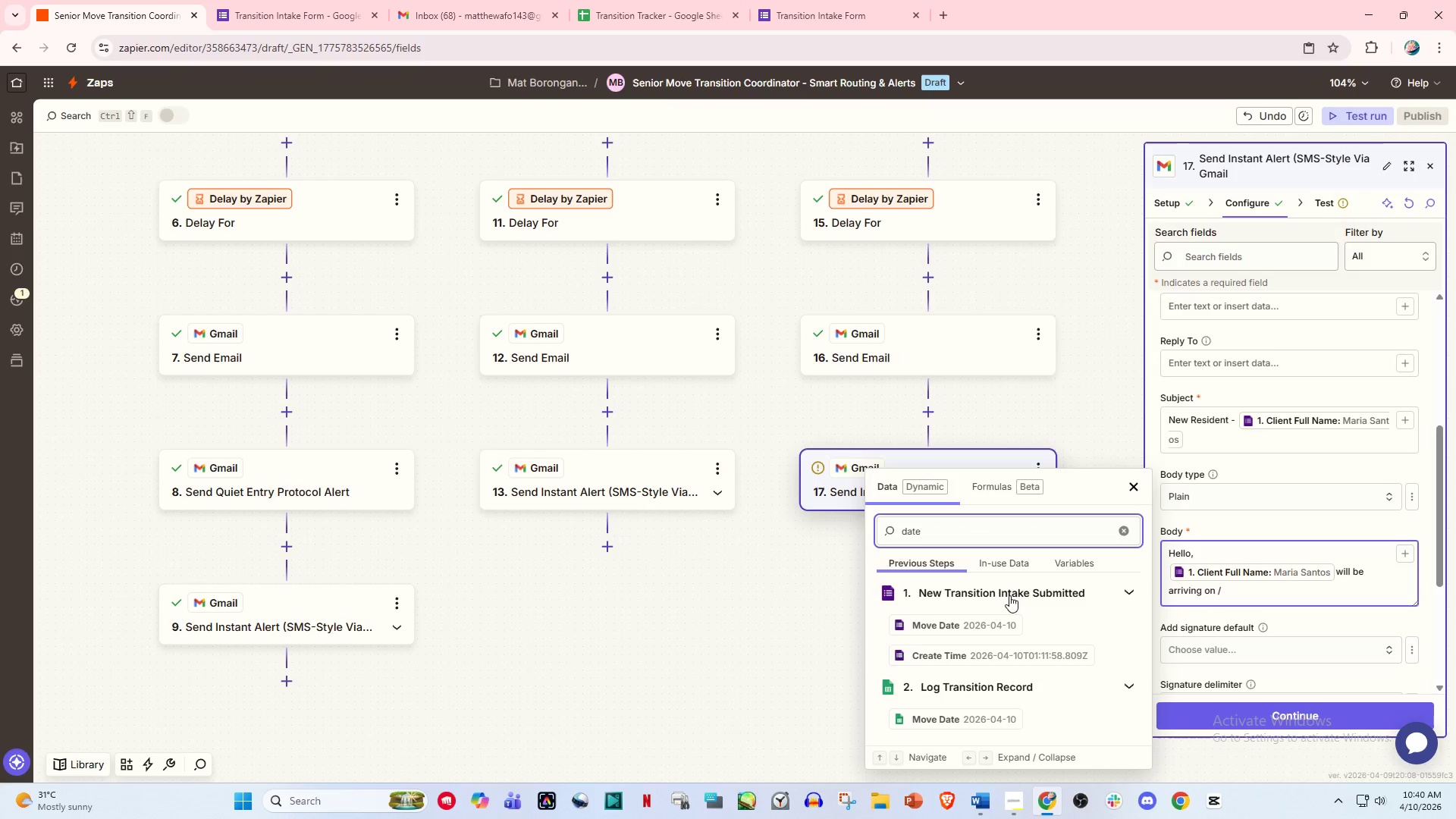 
scroll: coordinate [1014, 611], scroll_direction: down, amount: 1.0
 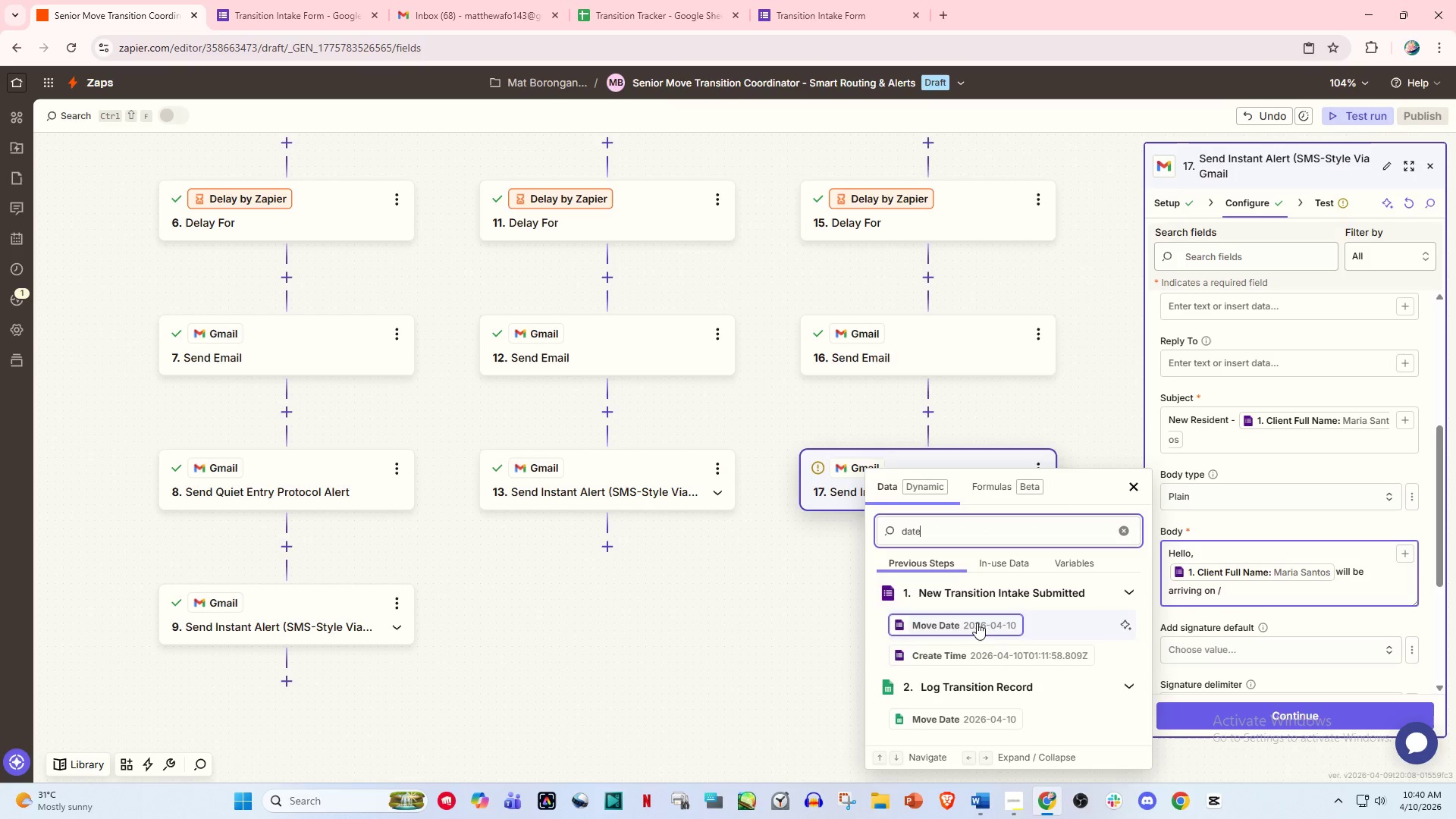 
left_click([975, 622])
 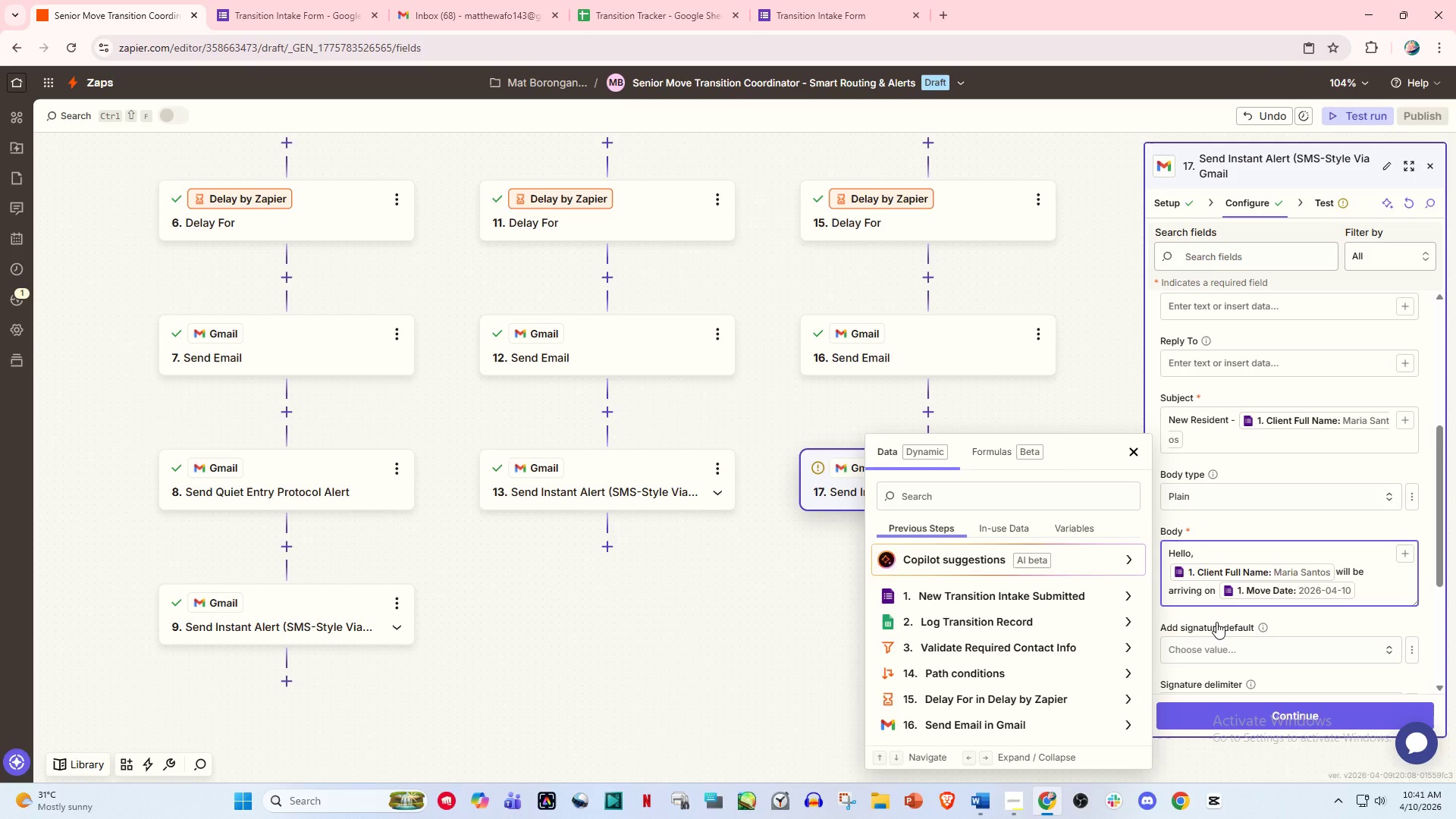 
key(Enter)
 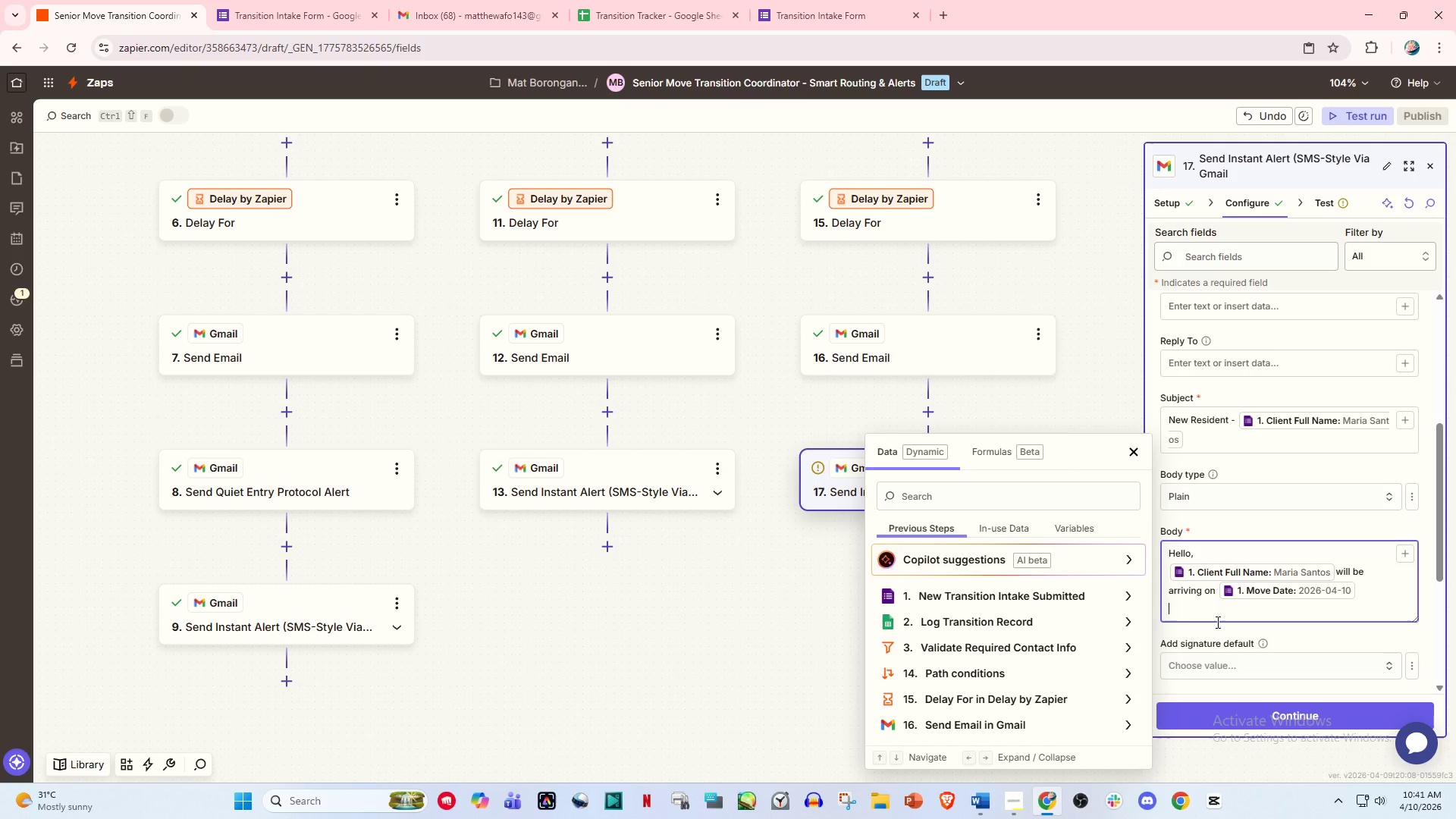 
type(Please prepare accordingly. Thank you!)
 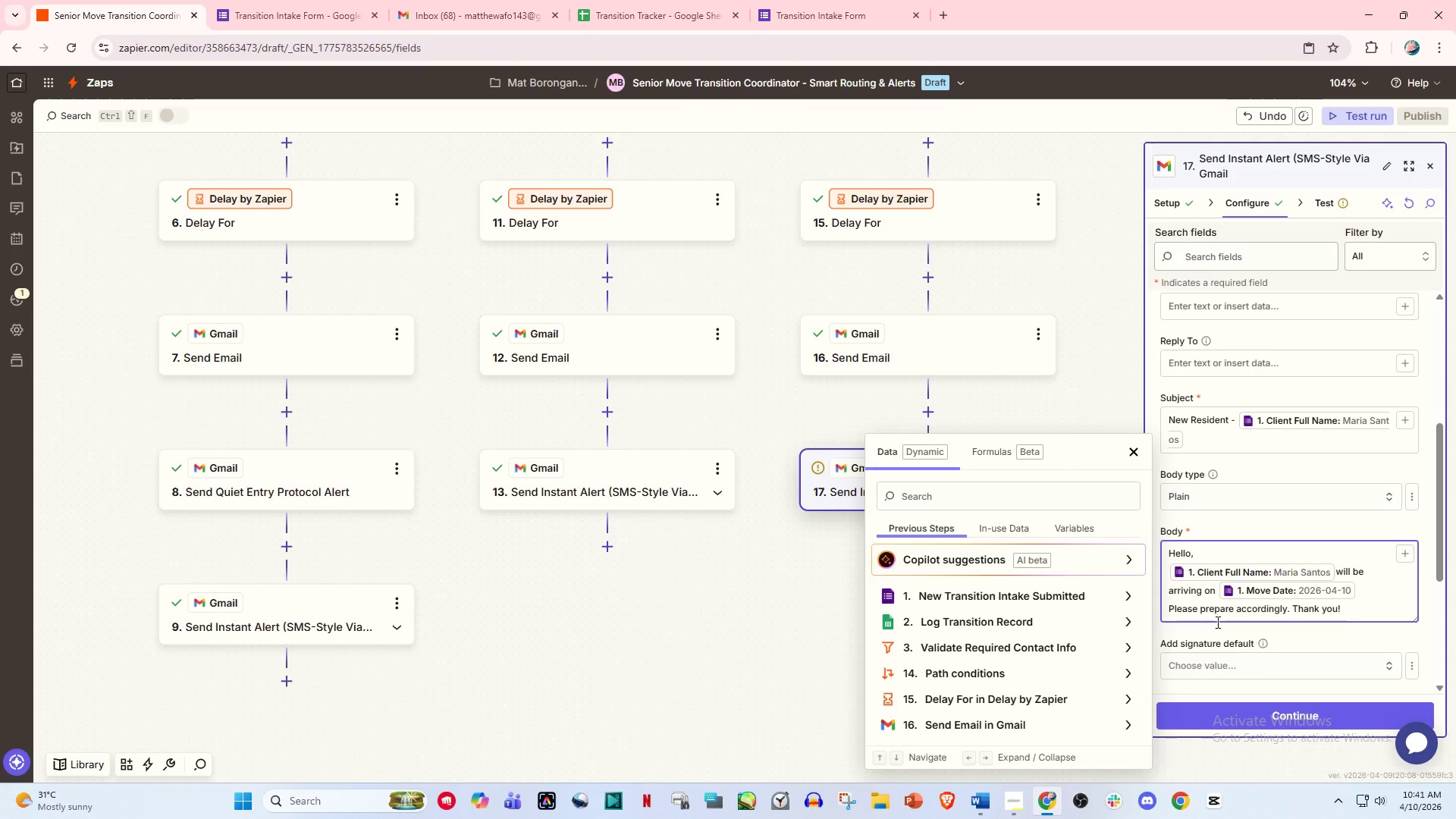 
double_click([1276, 708])
 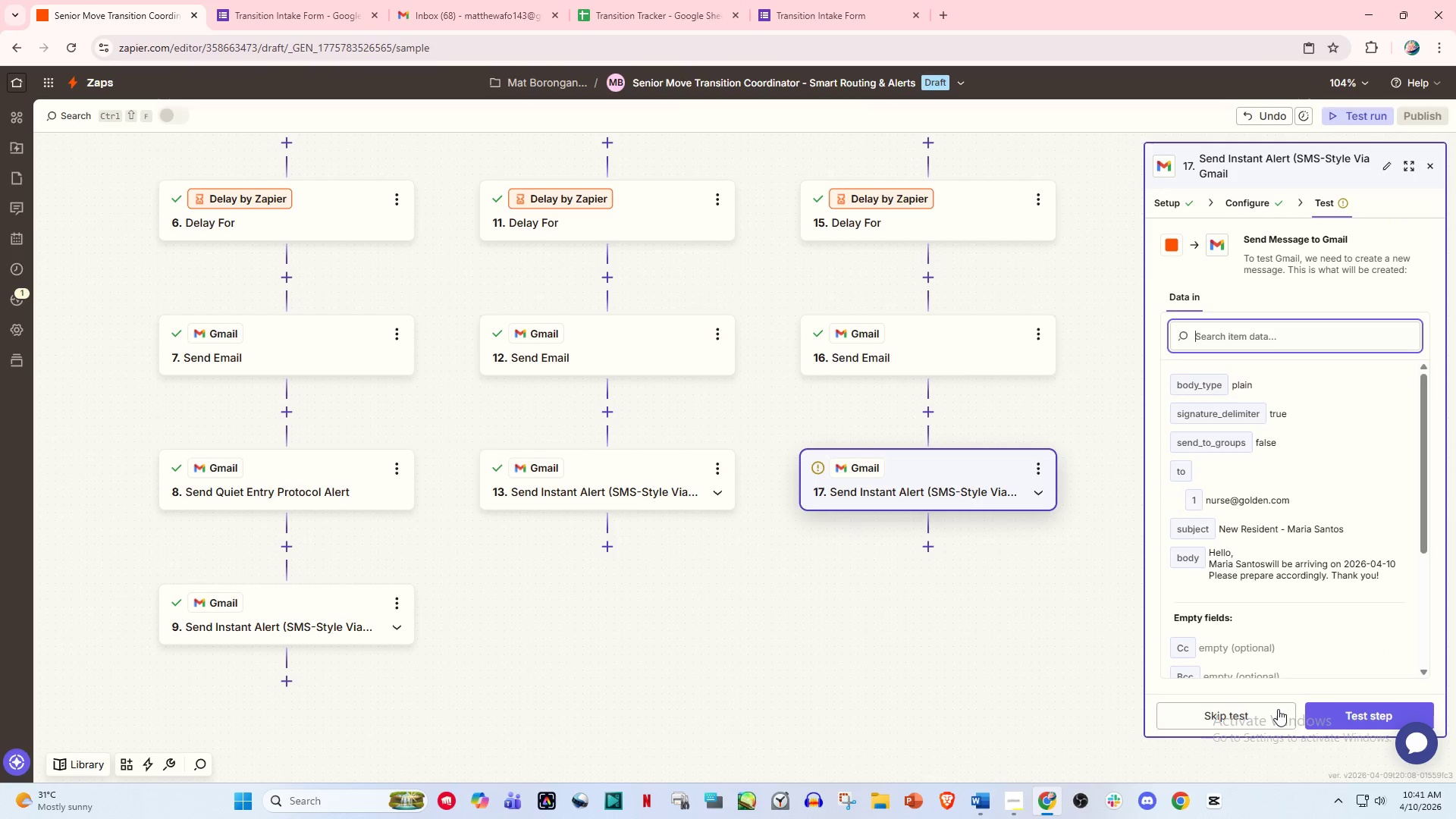 
left_click([1337, 718])
 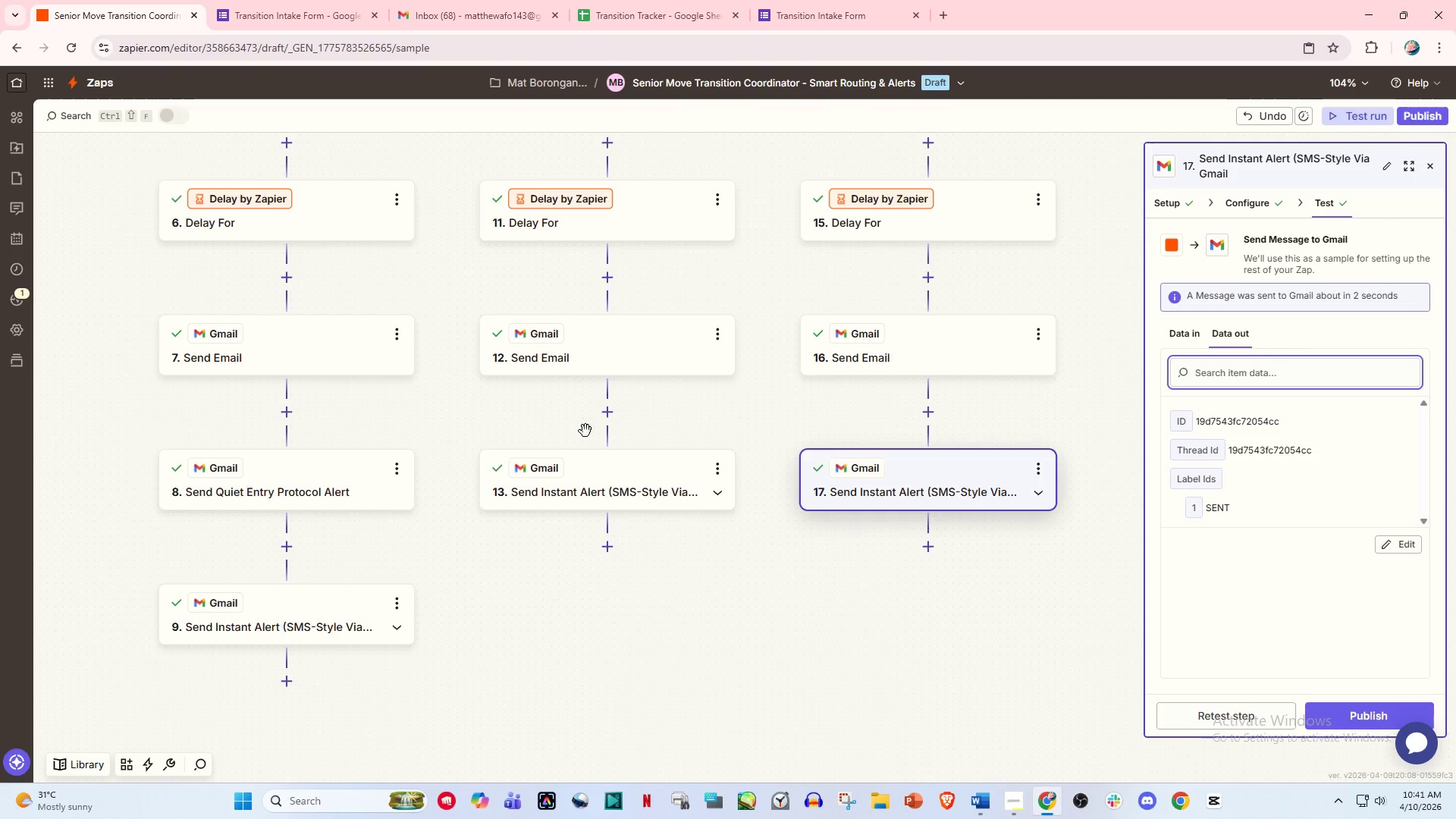 
left_click_drag(start_coordinate=[425, 410], to_coordinate=[439, 404])
 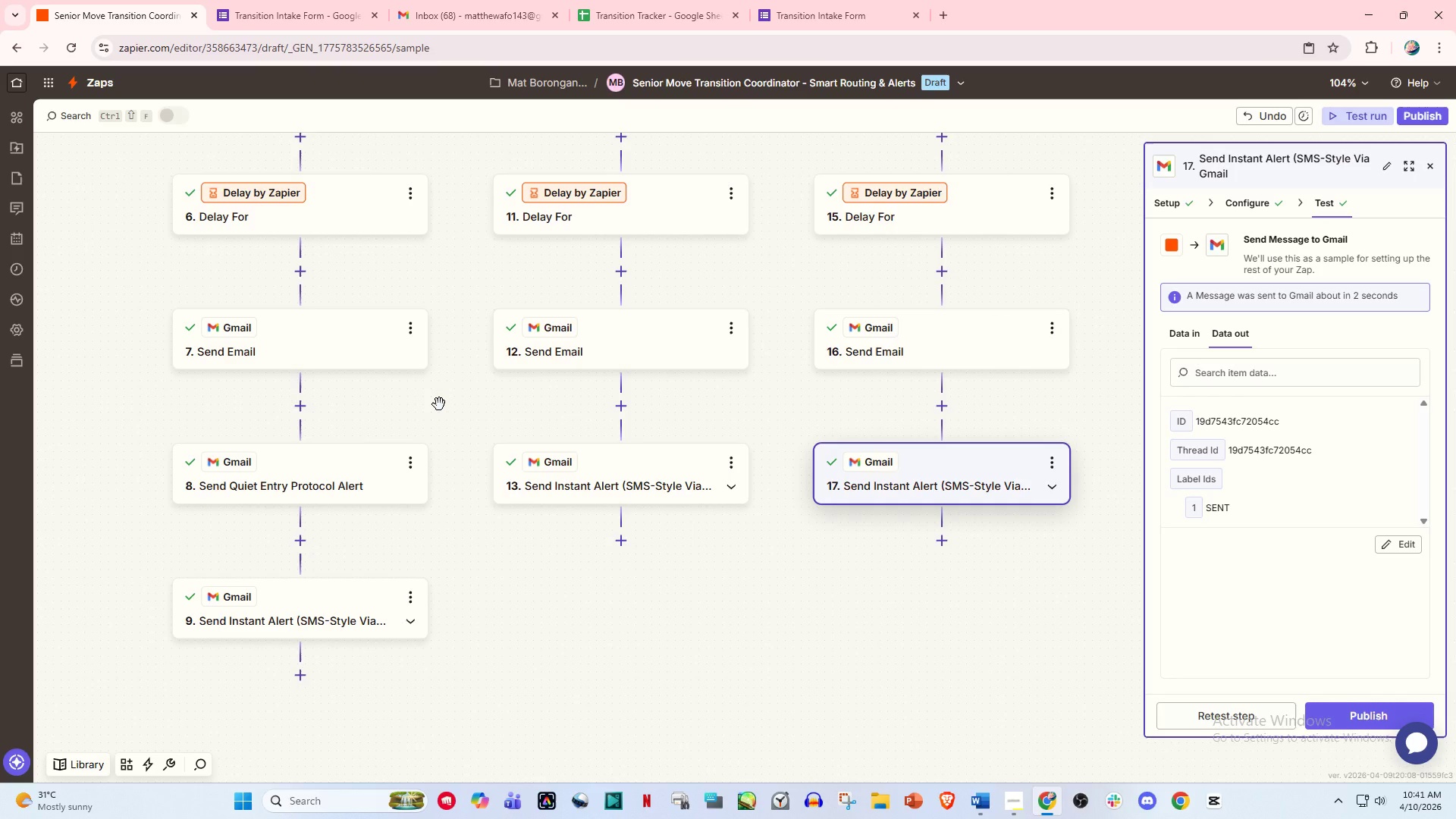 
wait(36.72)
 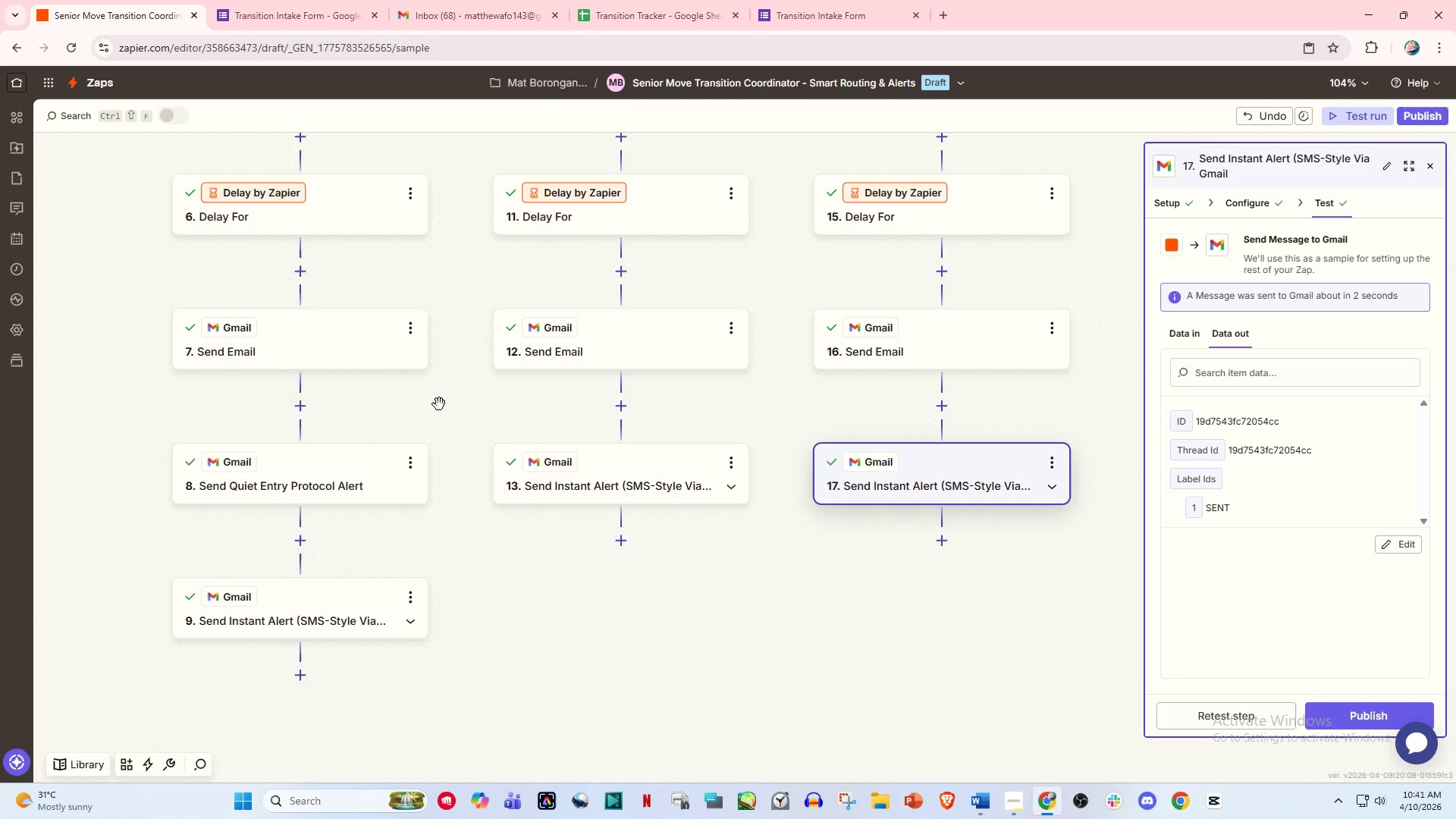 
left_click([604, 347])
 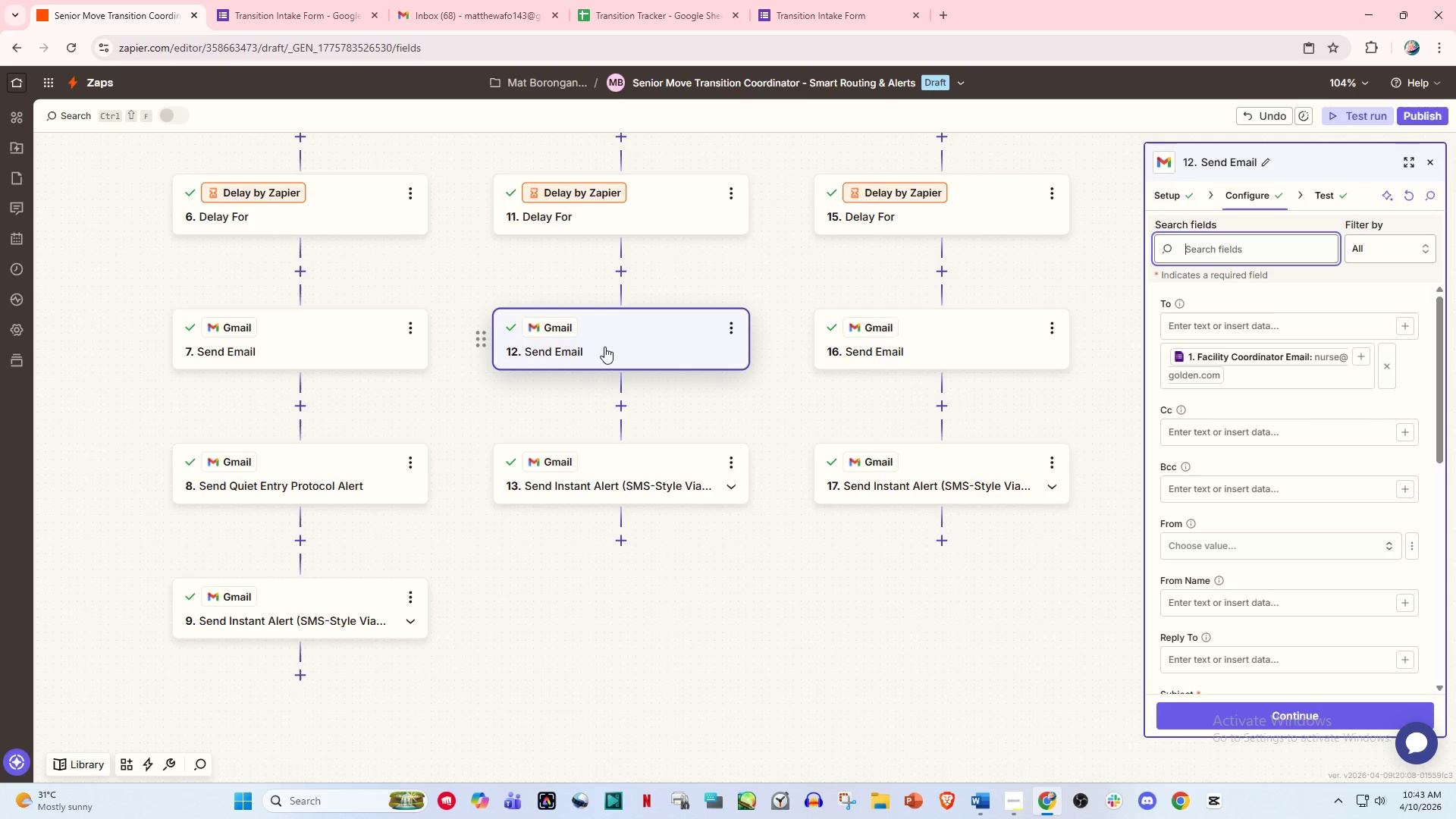 
wait(81.83)
 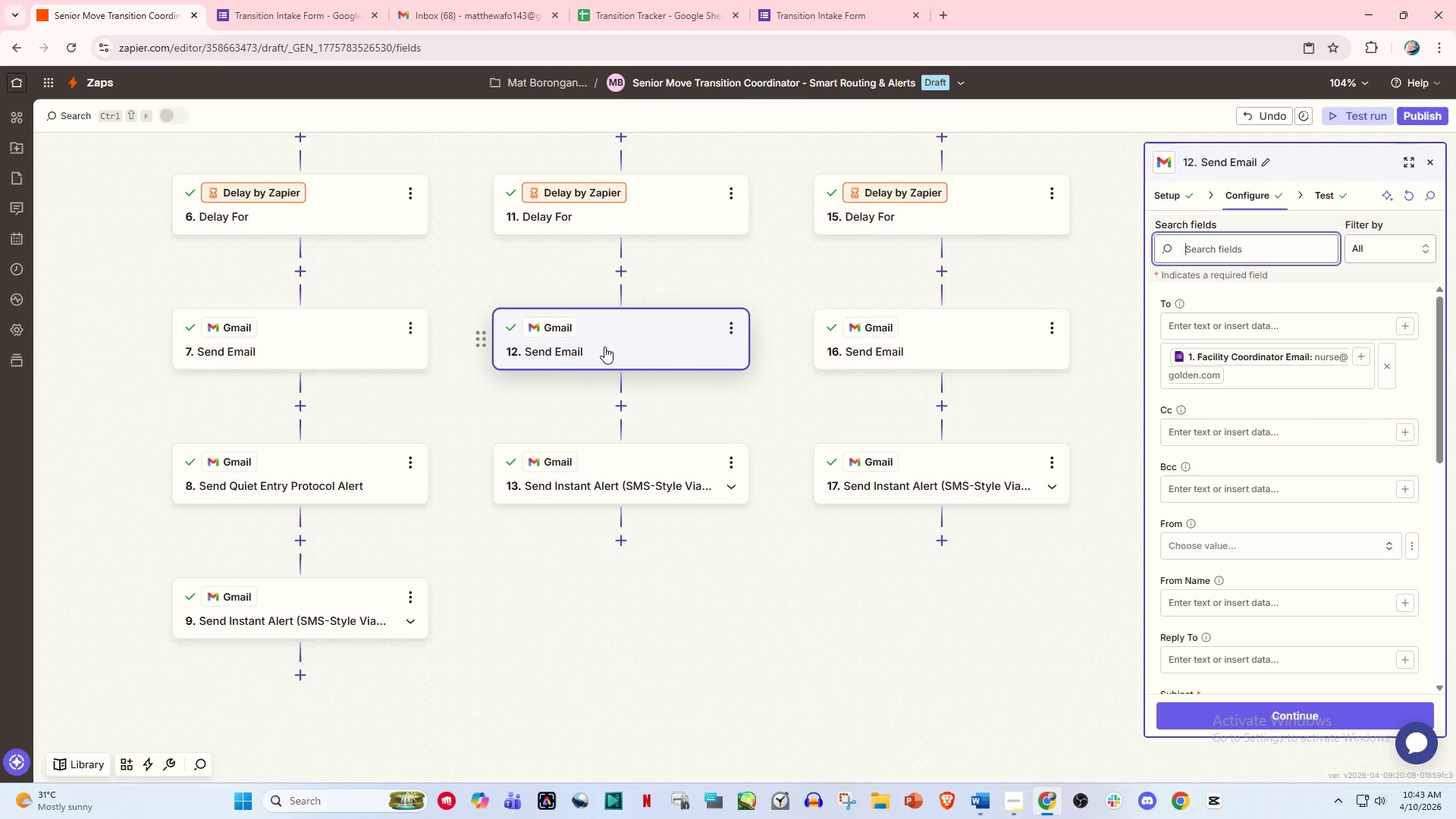 
double_click([529, 0])
 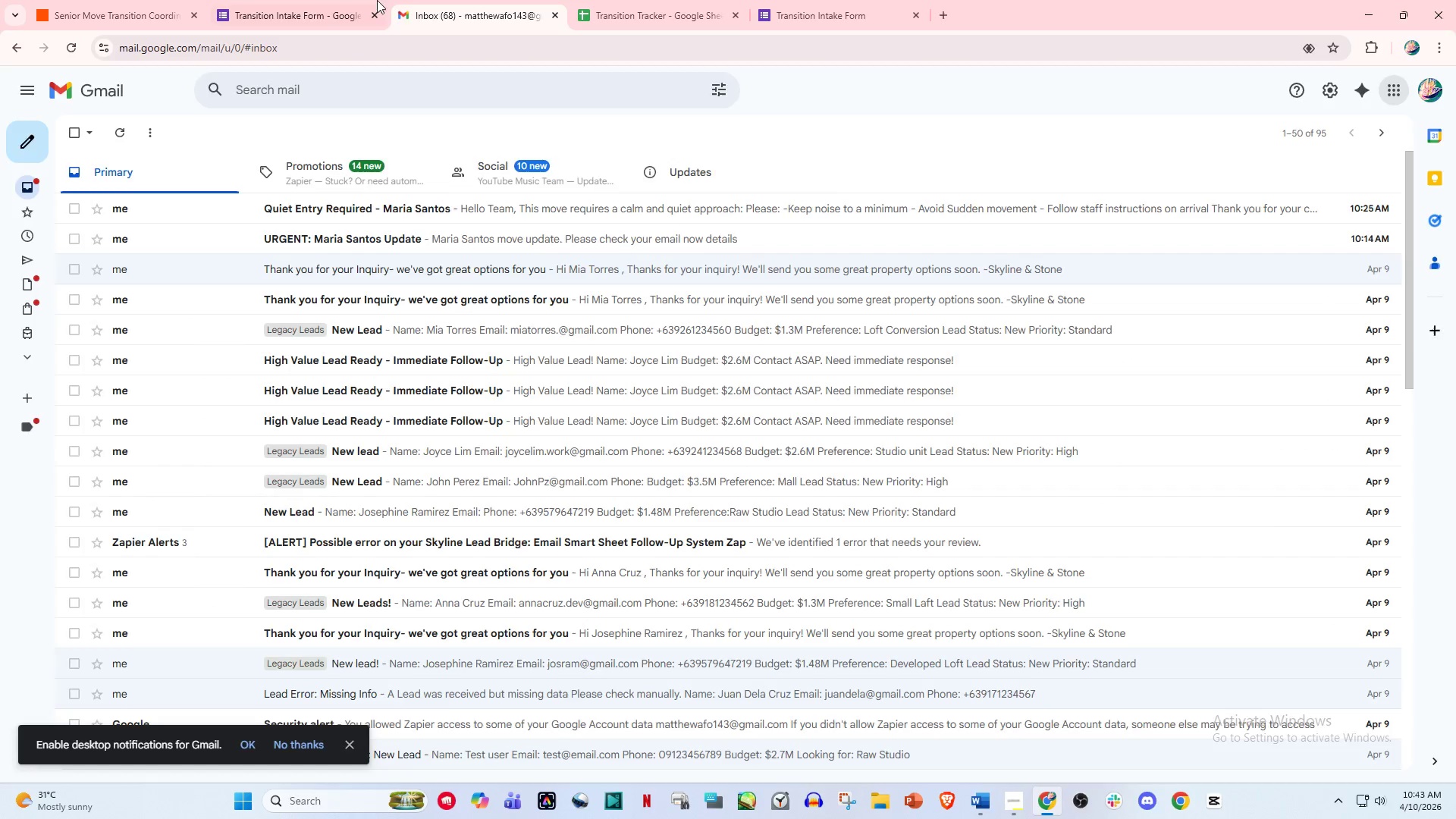 
left_click_drag(start_coordinate=[368, 0], to_coordinate=[361, 0])
 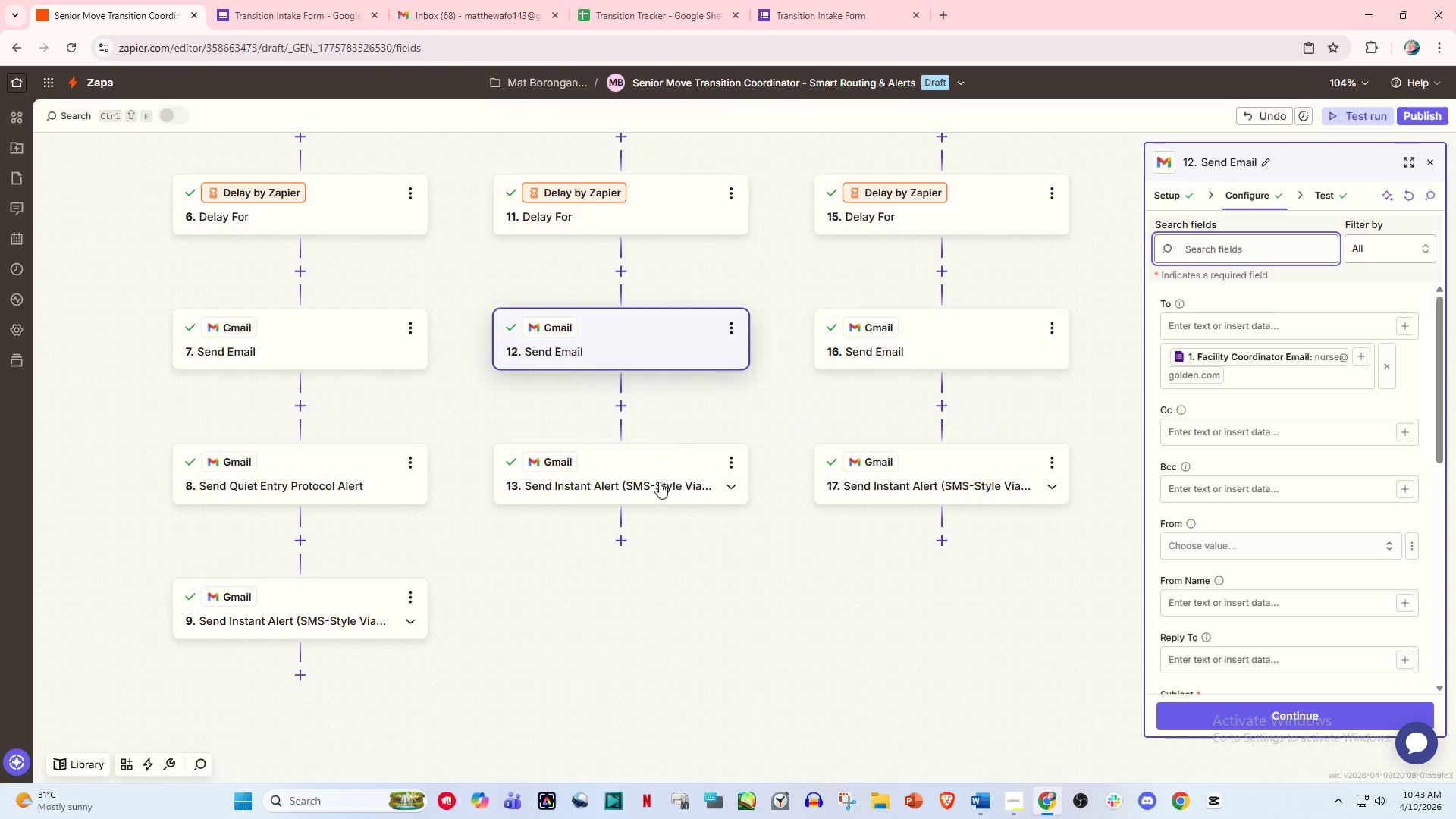 
scroll: coordinate [470, 563], scroll_direction: down, amount: 1.0
 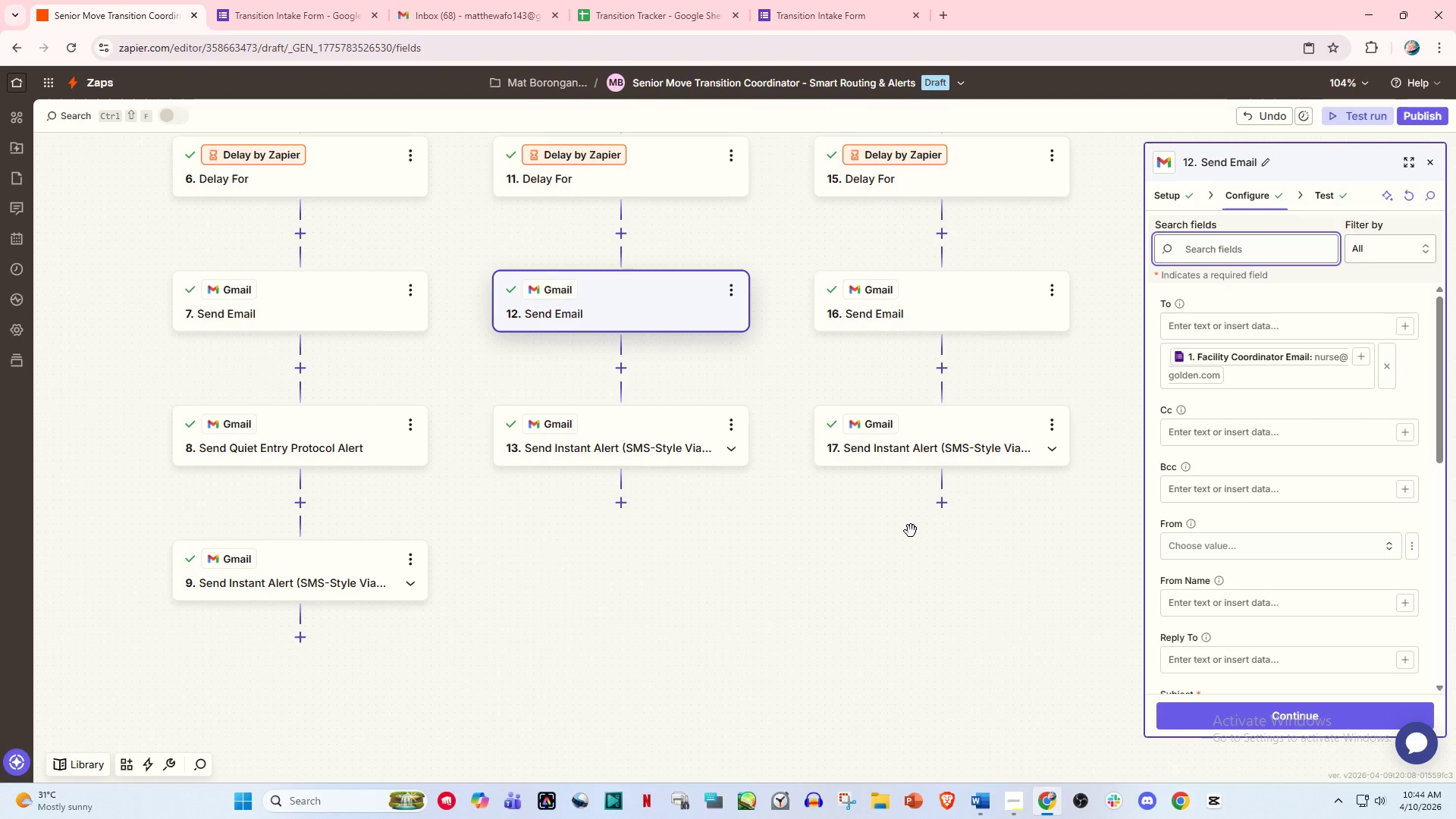 
wait(42.96)
 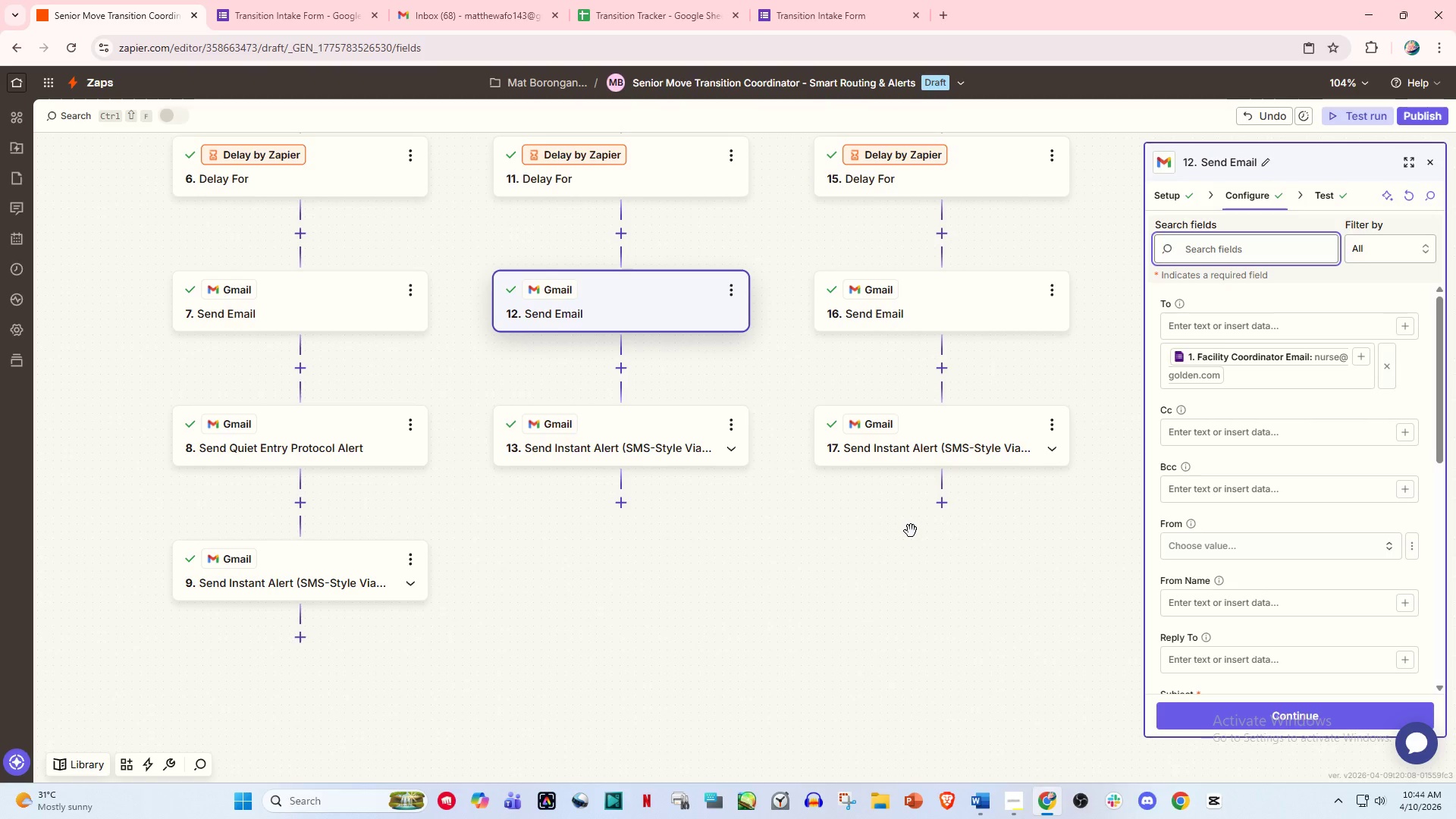 
left_click([636, 307])
 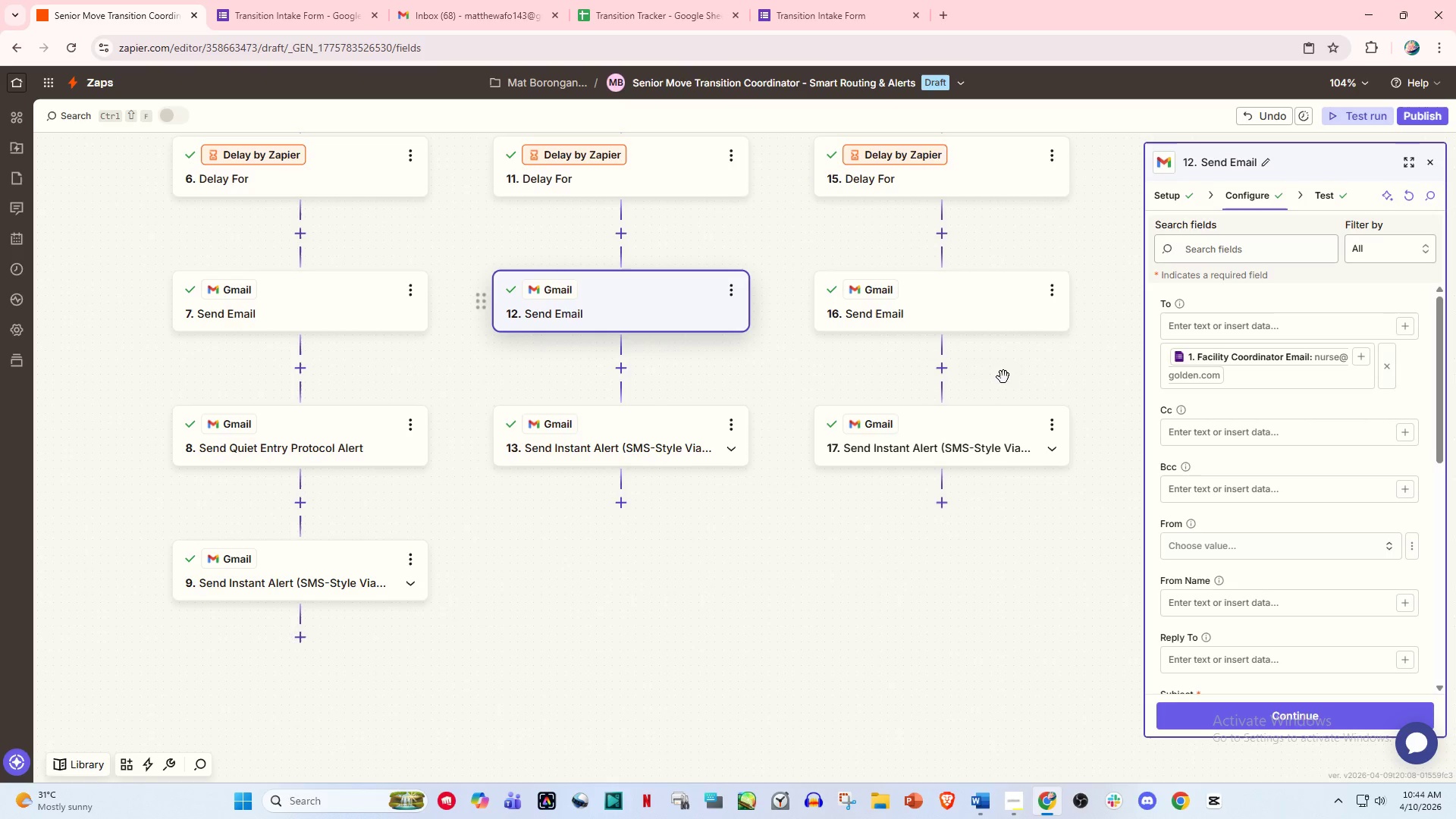 
scroll: coordinate [1351, 486], scroll_direction: down, amount: 12.0
 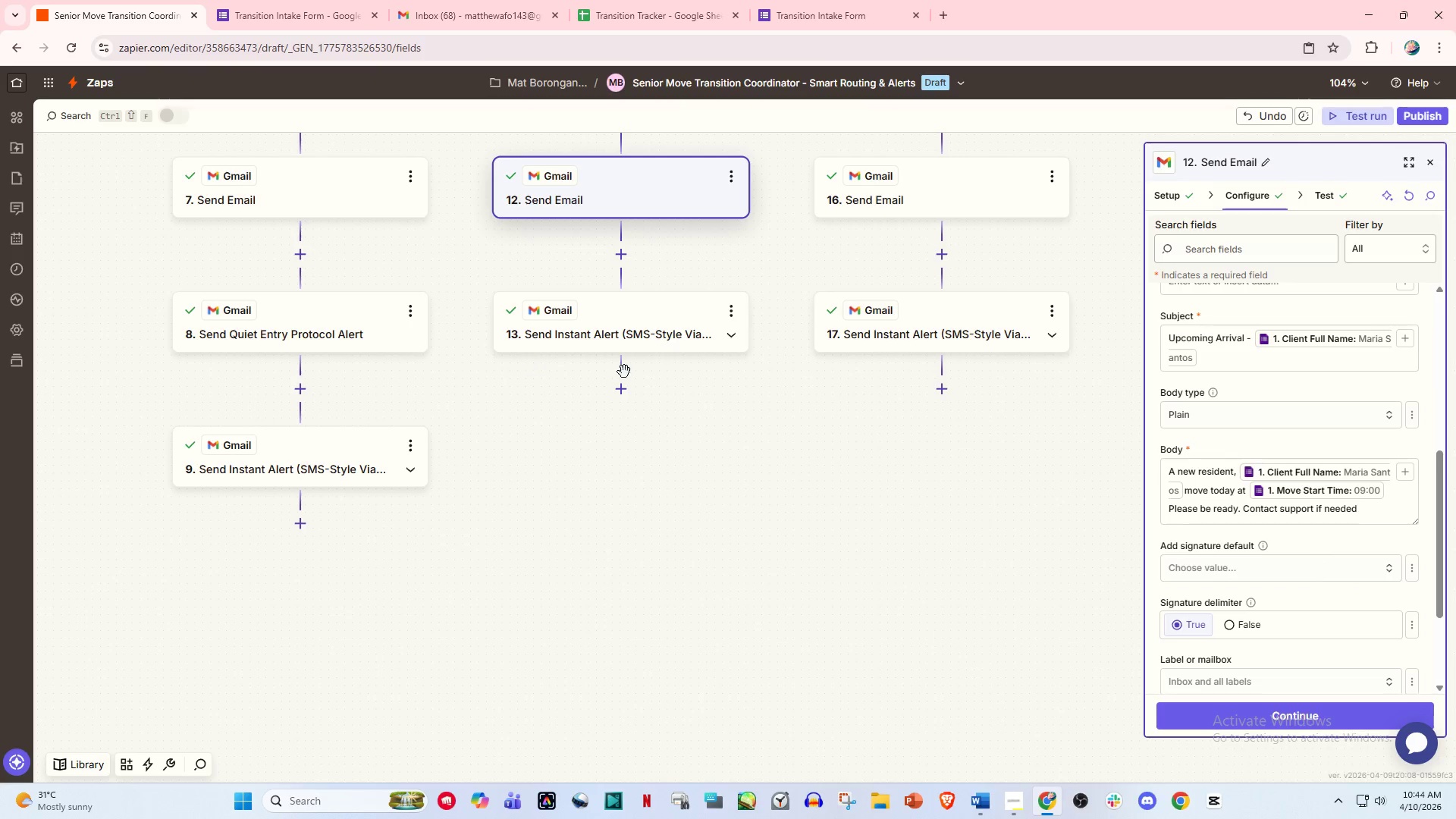 
left_click([293, 337])
 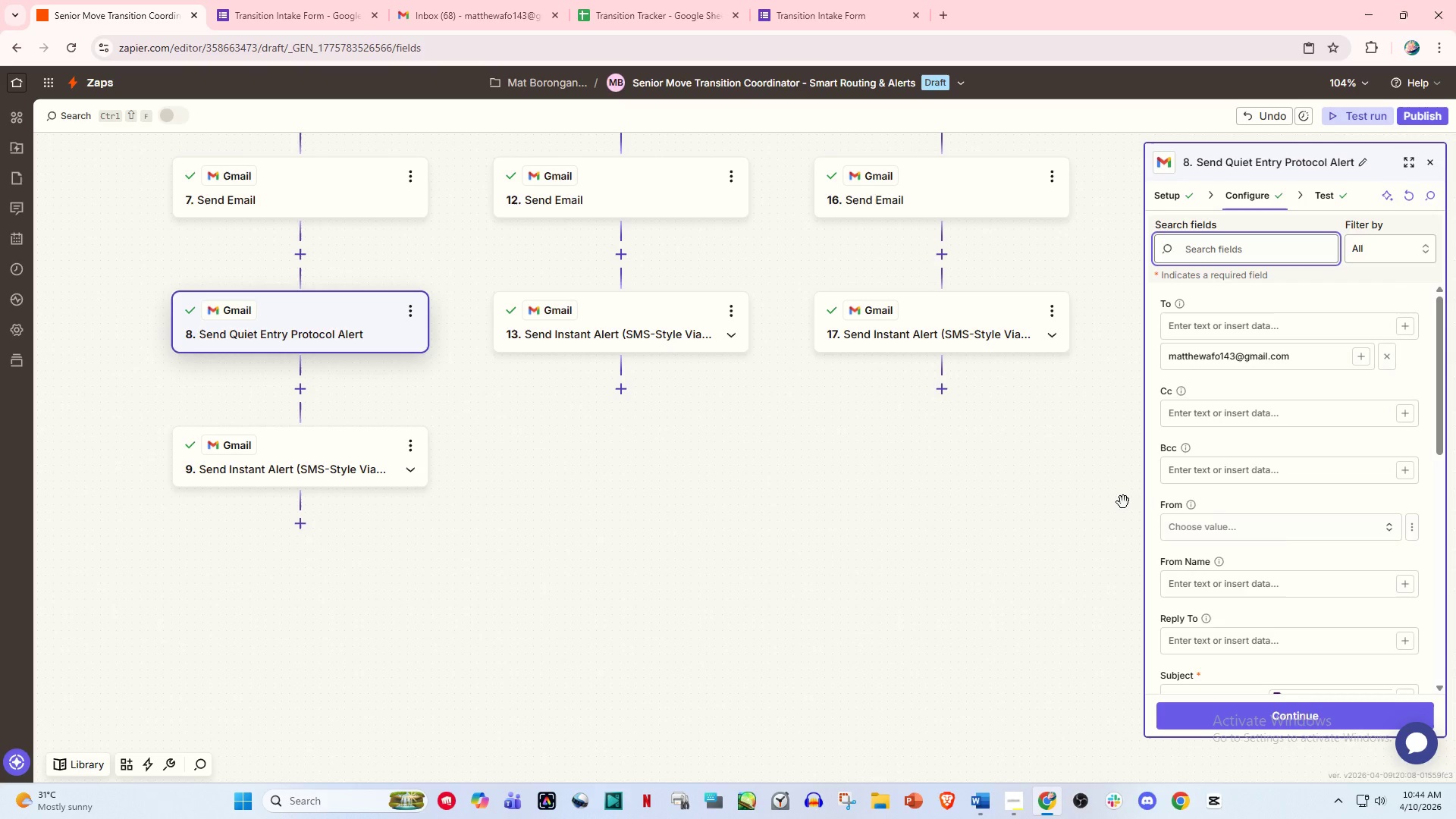 
scroll: coordinate [1279, 629], scroll_direction: down, amount: 5.0
 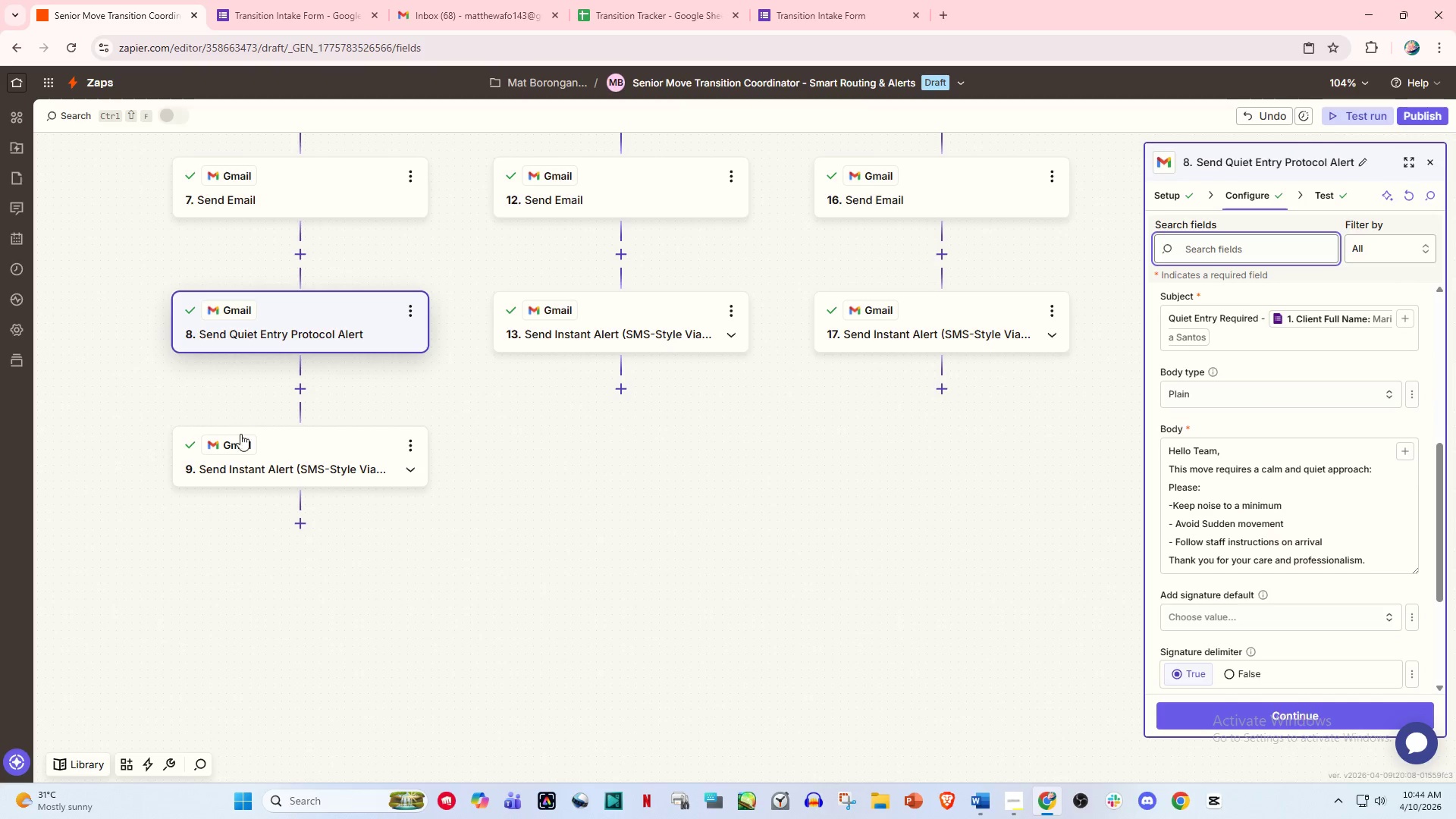 
left_click([293, 475])
 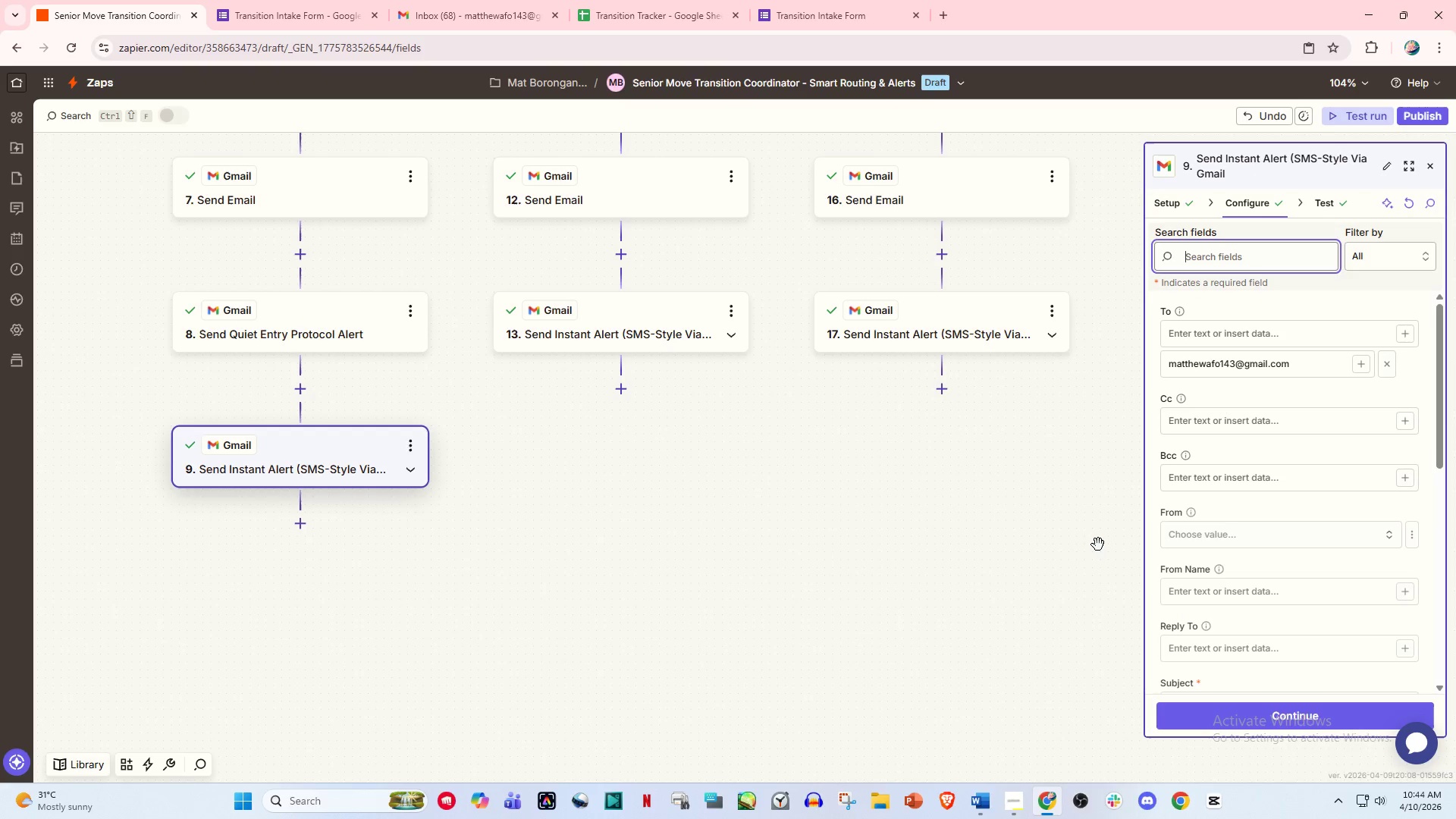 
scroll: coordinate [1305, 489], scroll_direction: down, amount: 6.0
 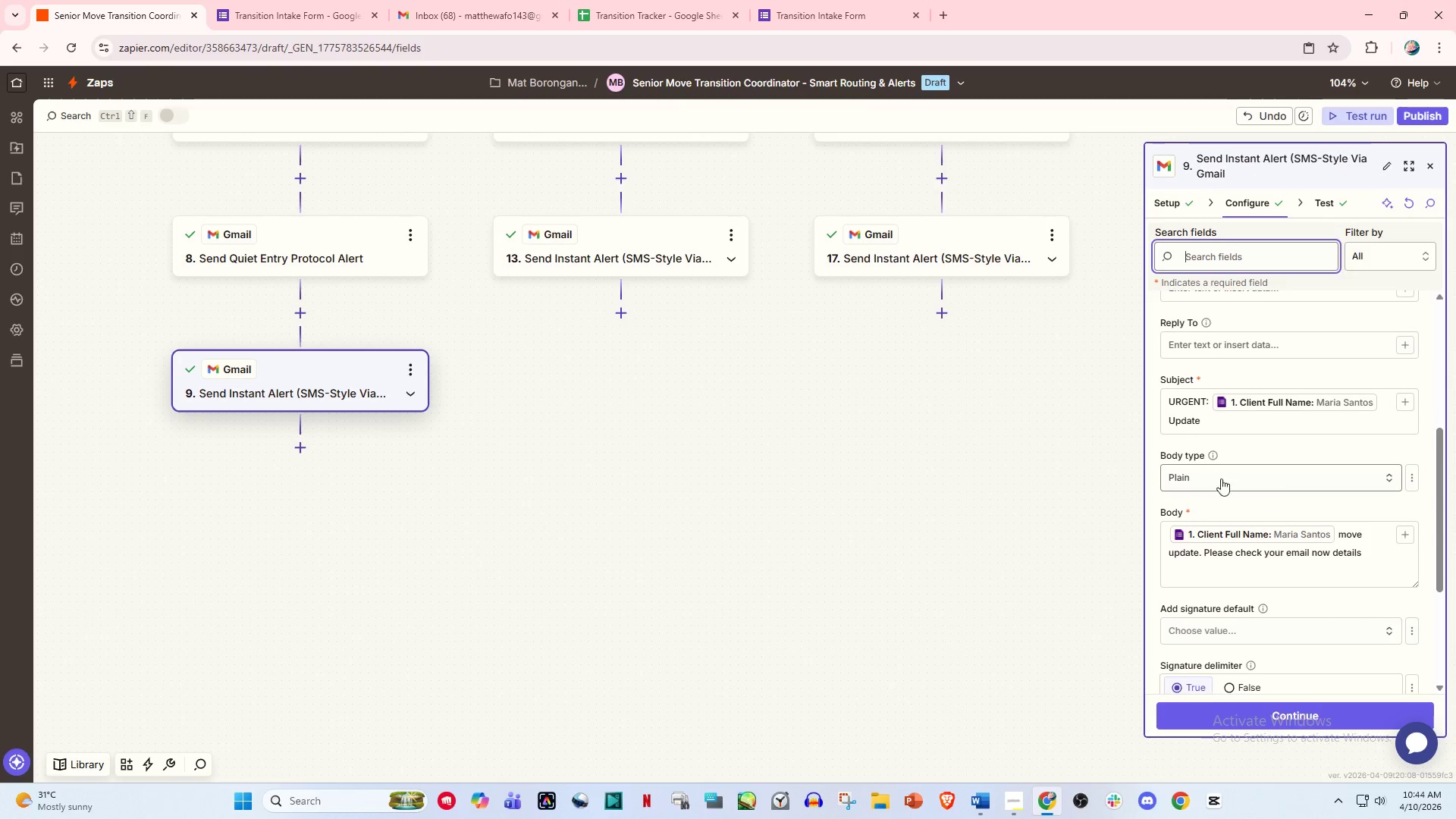 
scroll: coordinate [701, 401], scroll_direction: up, amount: 5.0
 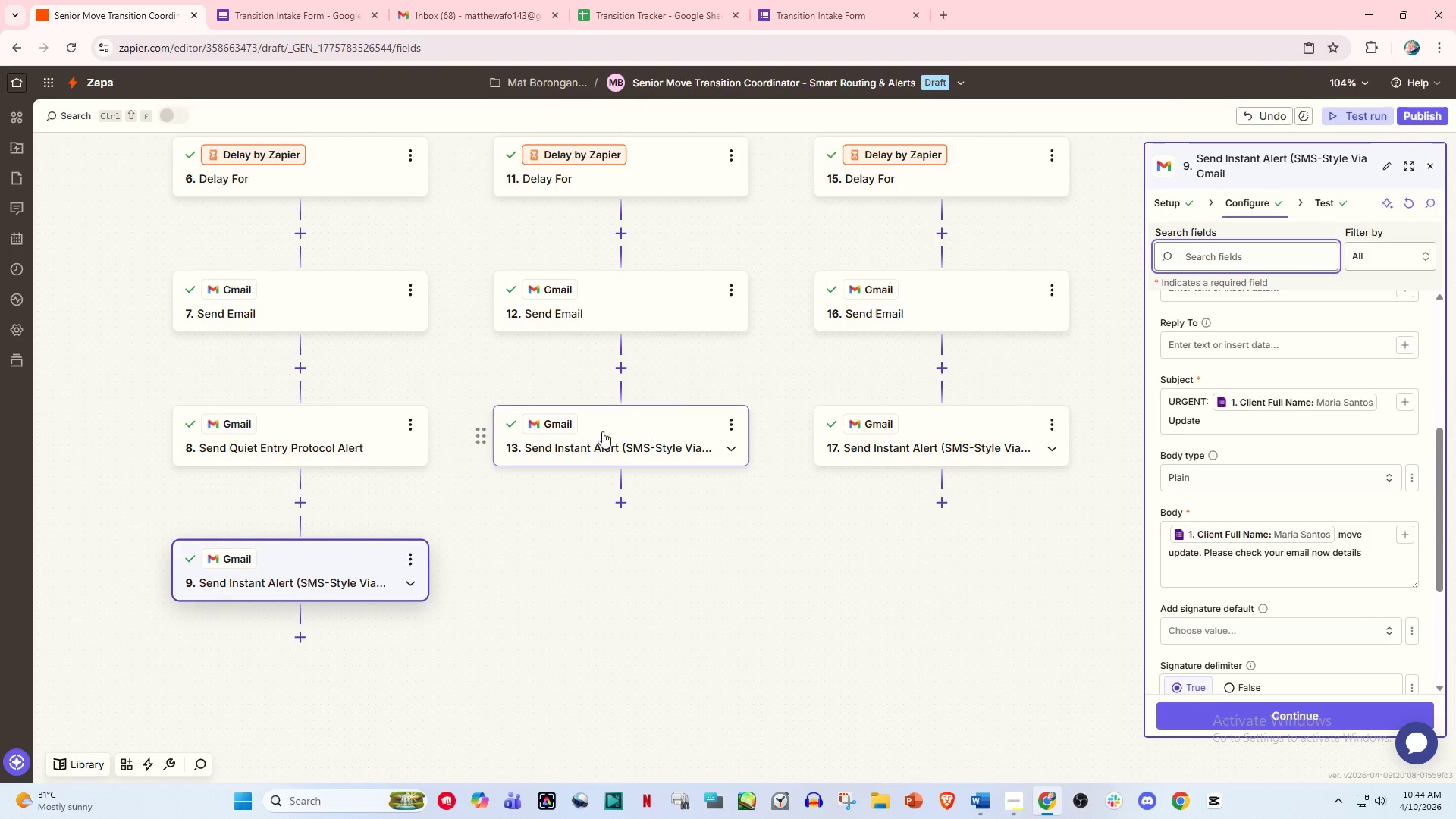 
left_click([593, 447])
 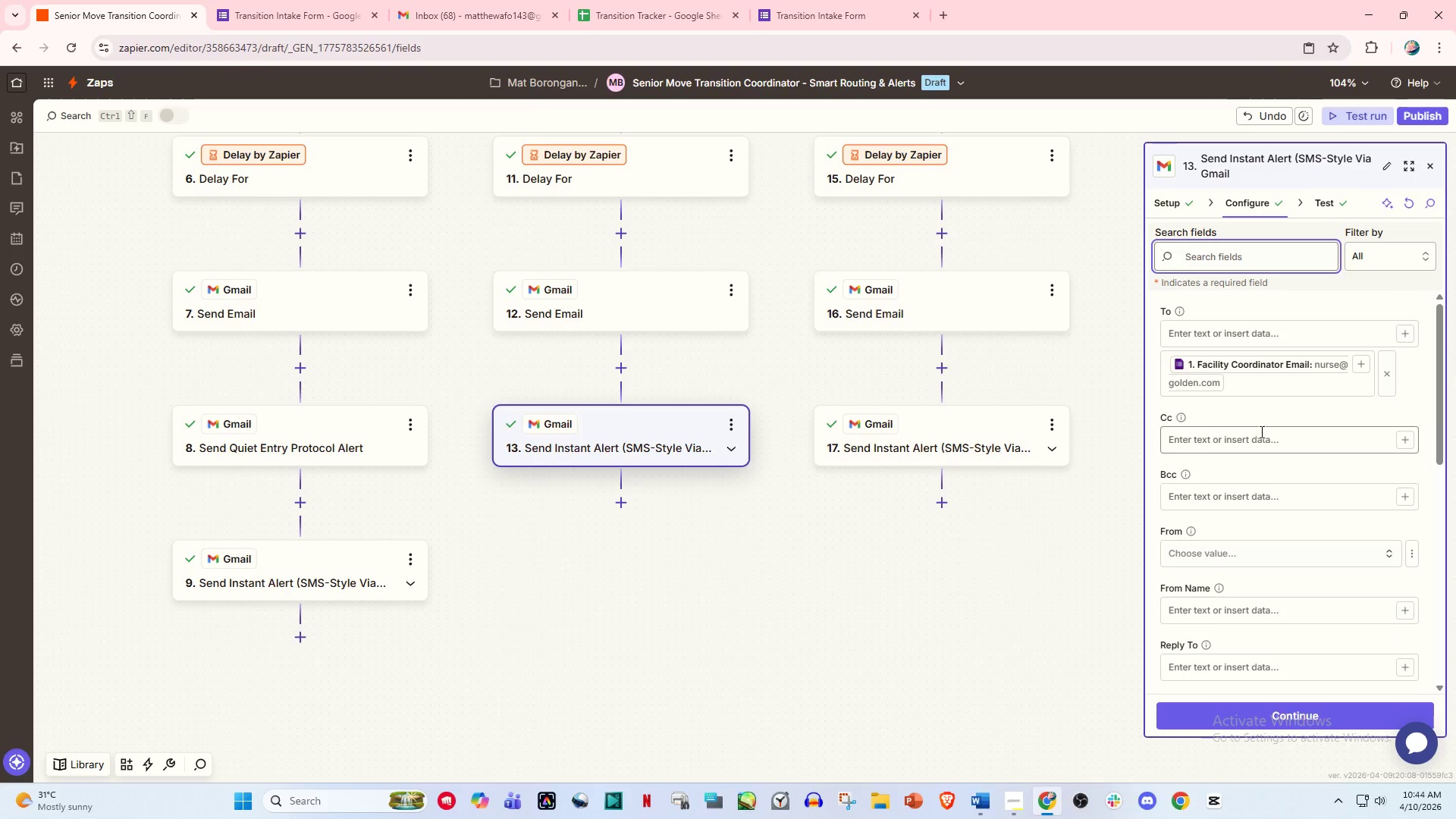 
scroll: coordinate [1250, 507], scroll_direction: down, amount: 4.0
 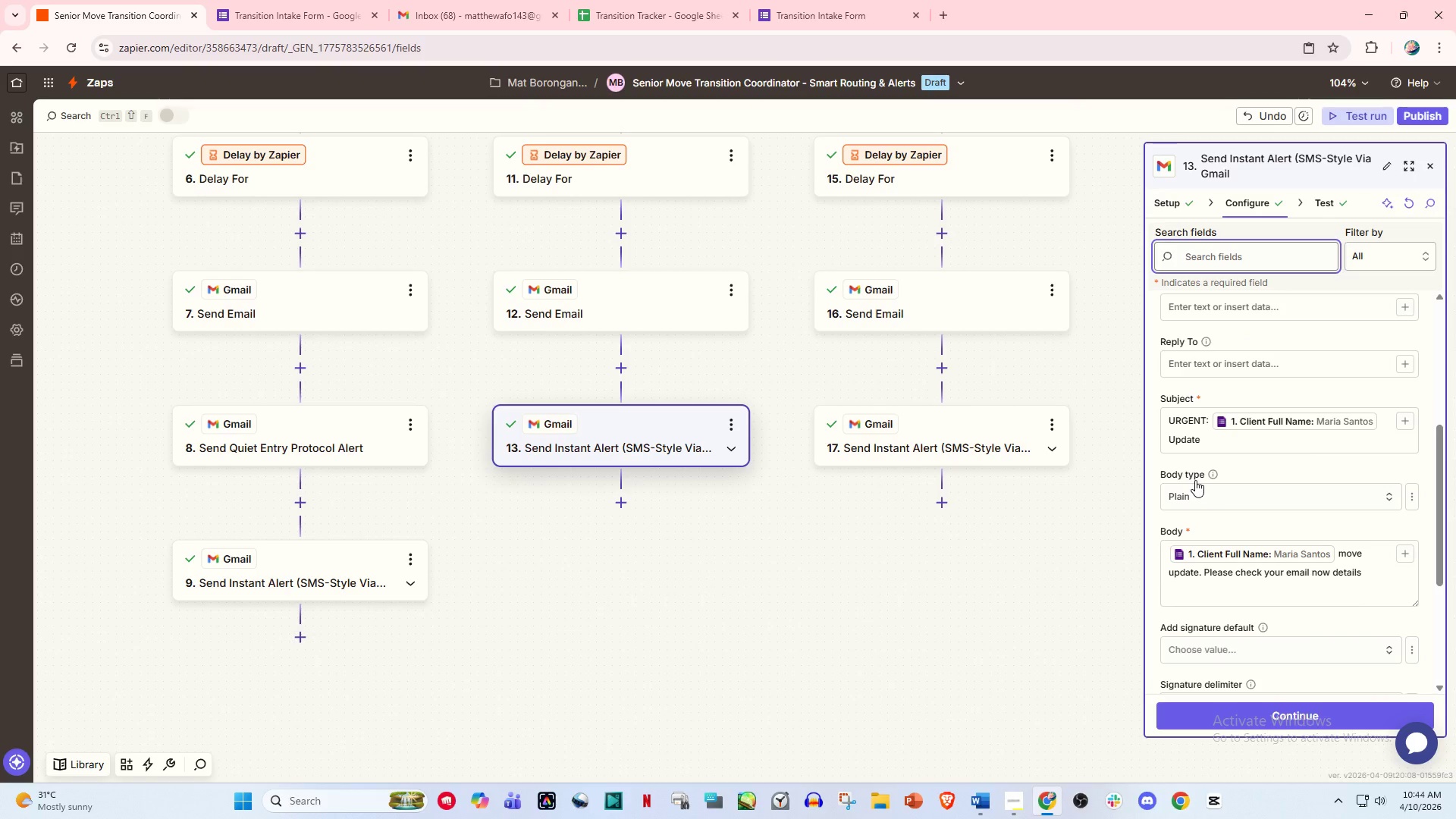 
wait(11.16)
 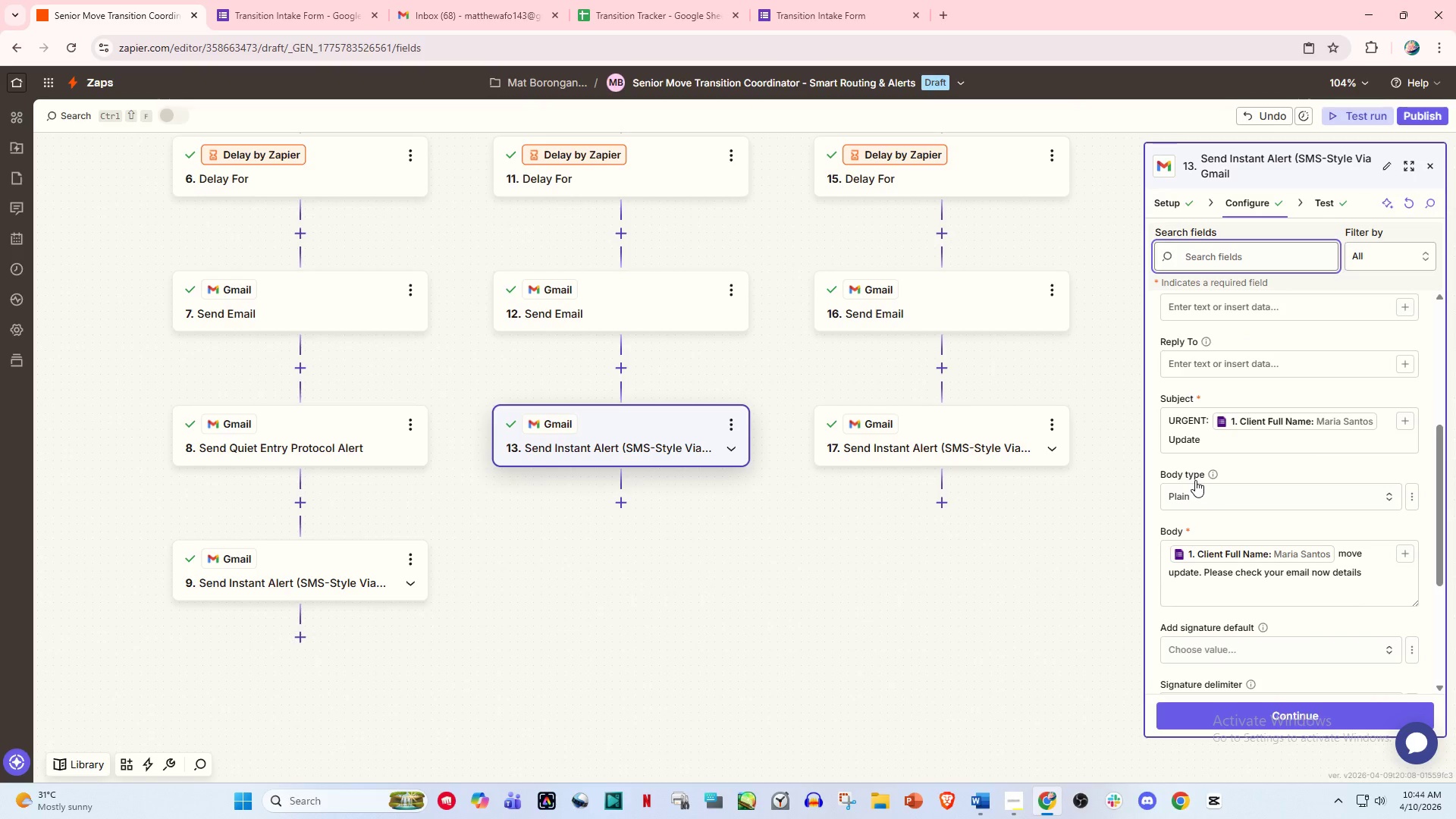 
left_click([631, 317])
 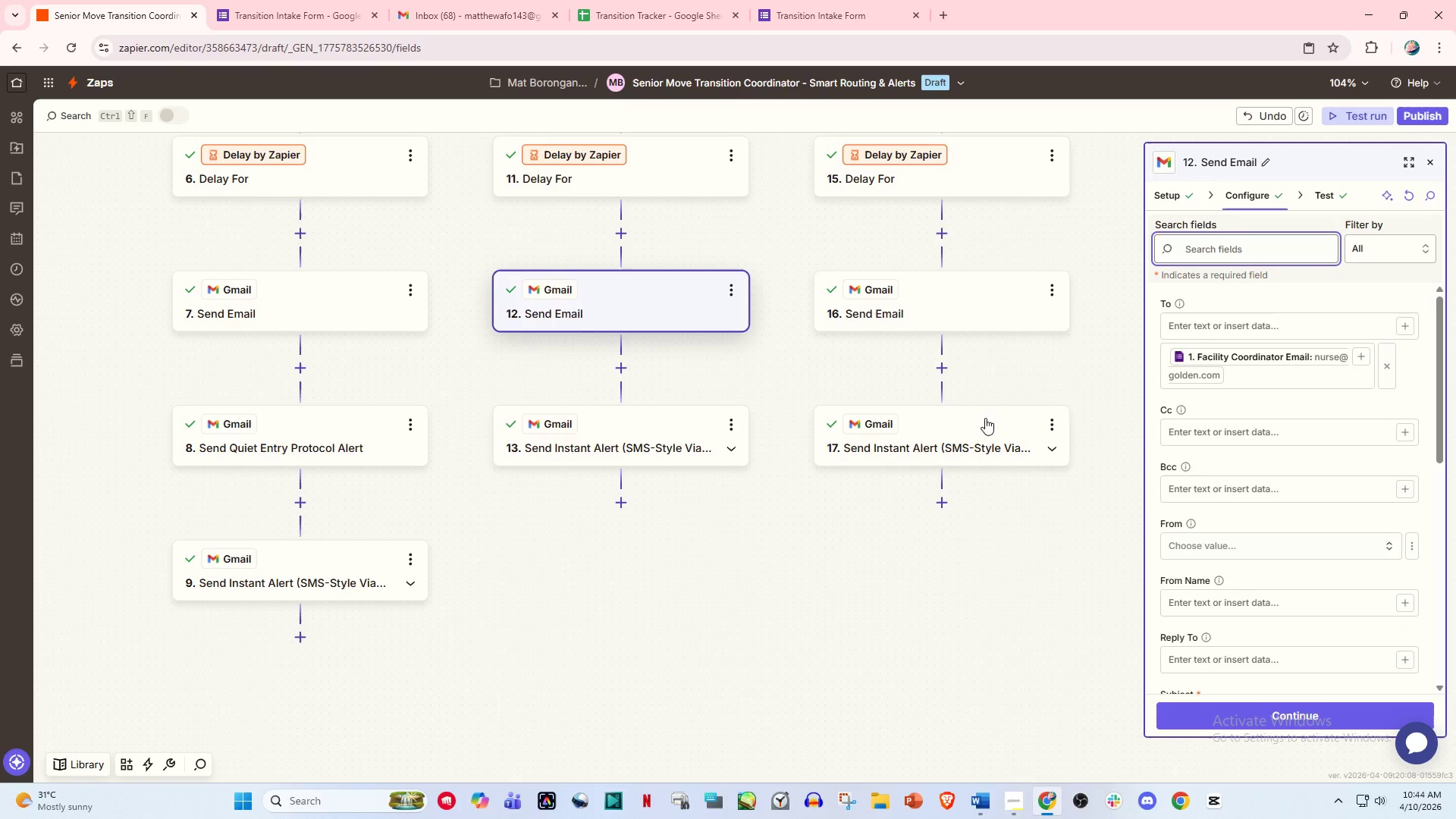 
scroll: coordinate [1222, 441], scroll_direction: down, amount: 3.0
 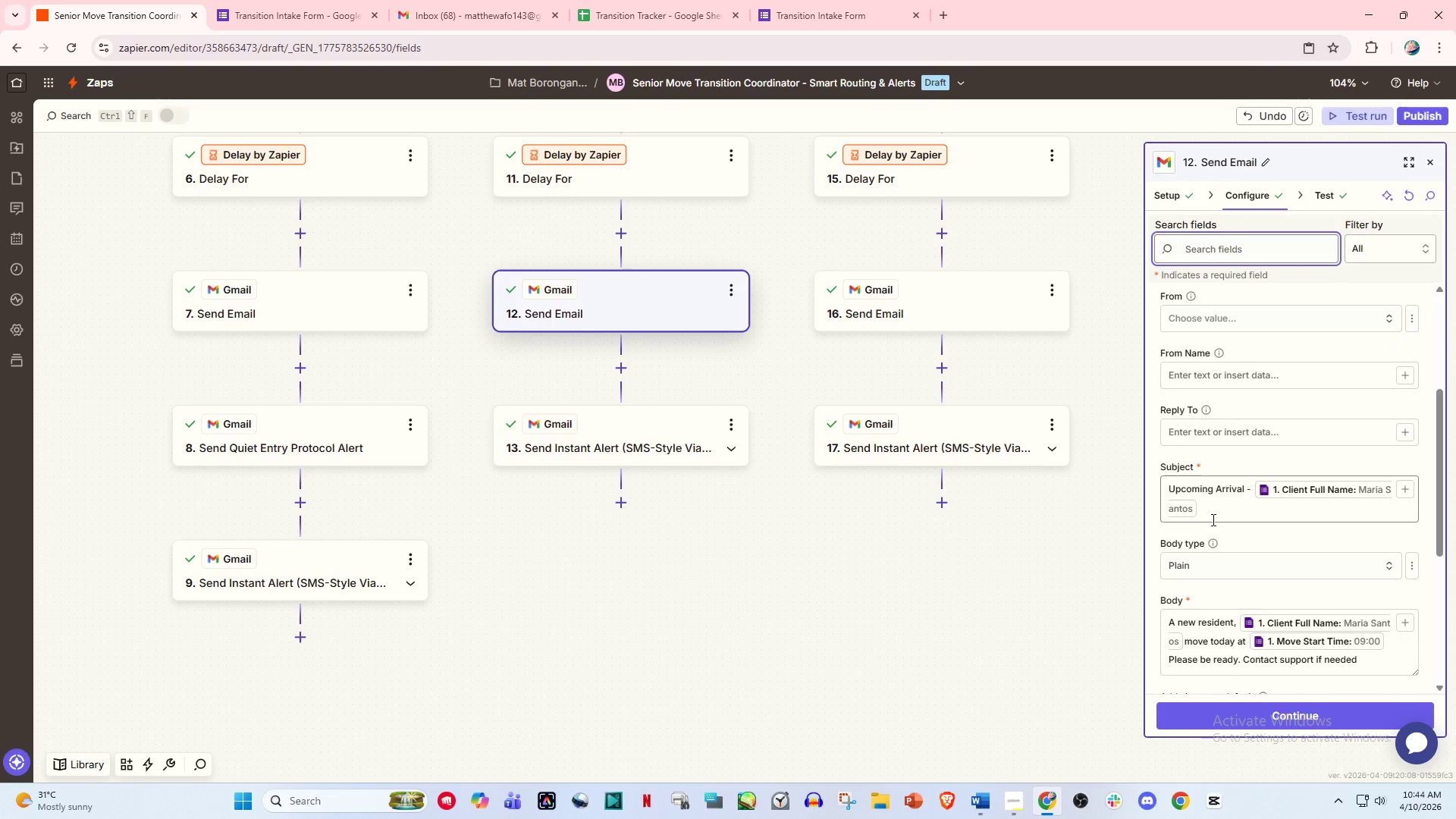 
left_click([629, 451])
 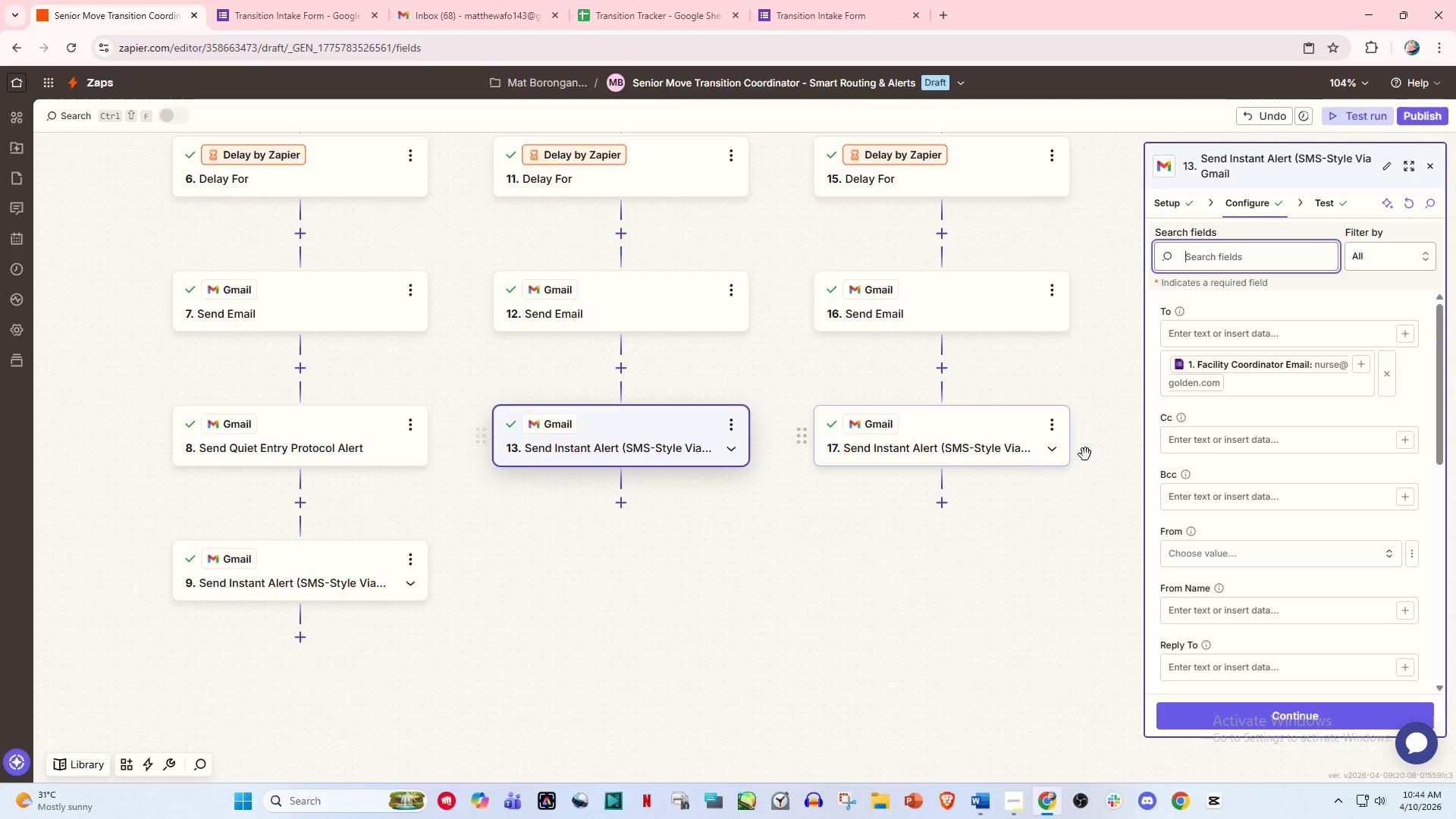 
scroll: coordinate [1215, 483], scroll_direction: down, amount: 3.0
 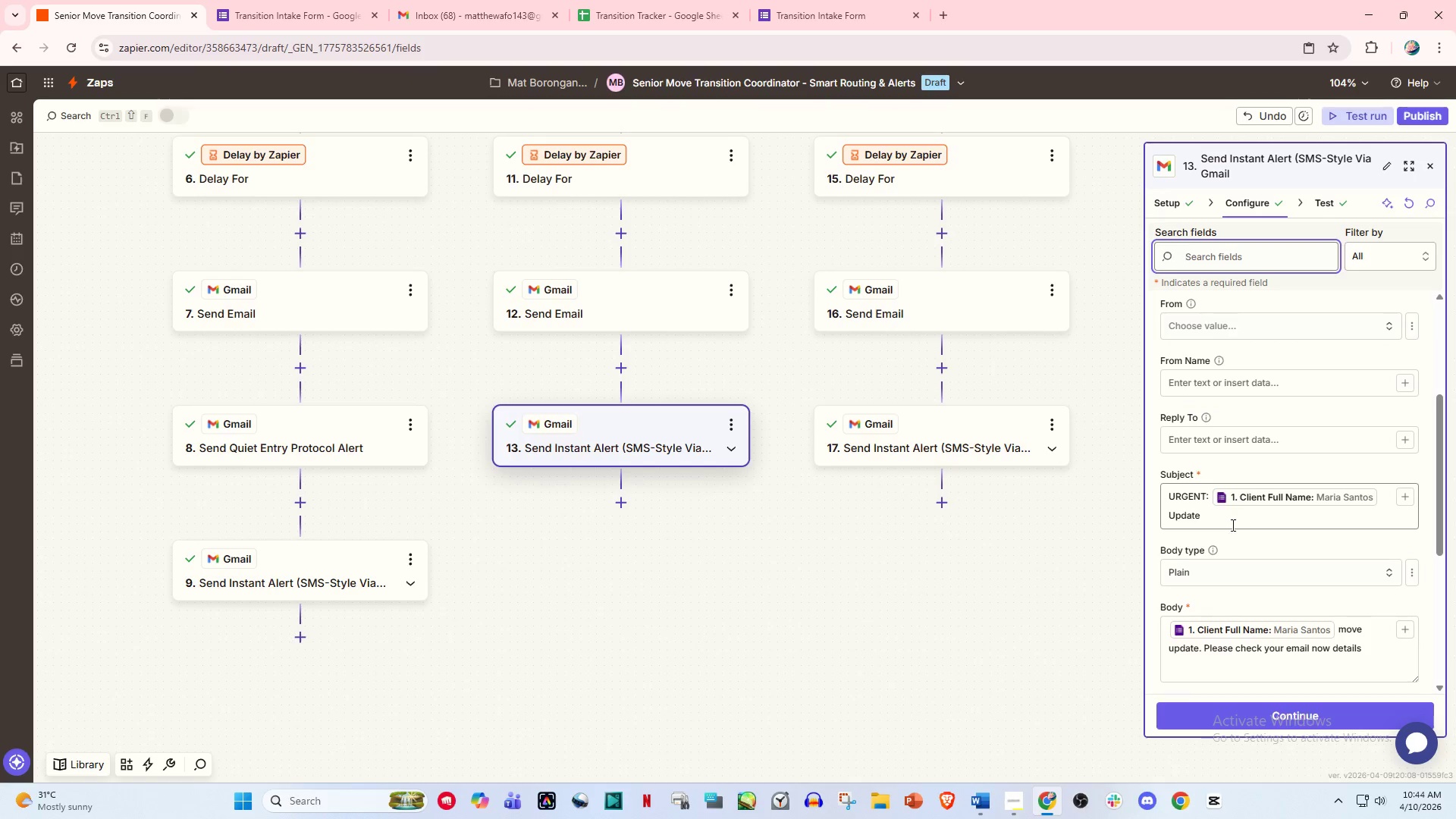 
left_click_drag(start_coordinate=[1220, 525], to_coordinate=[1157, 489])
 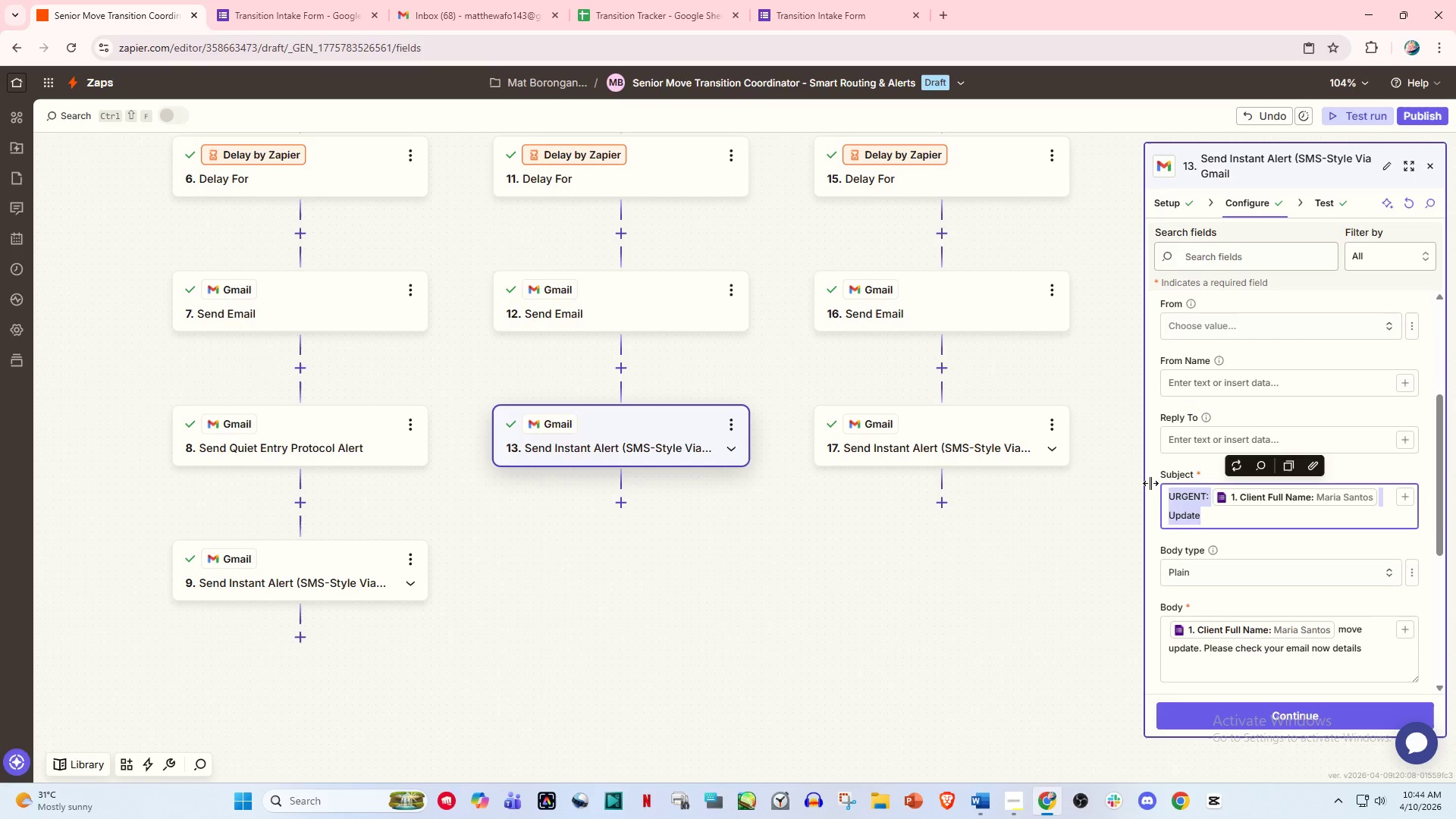 
key(Backspace)
type(Upclong )
key(Backspace)
key(Backspace)
key(Backspace)
key(Backspace)
key(Backspace)
type(oming Arrival)
 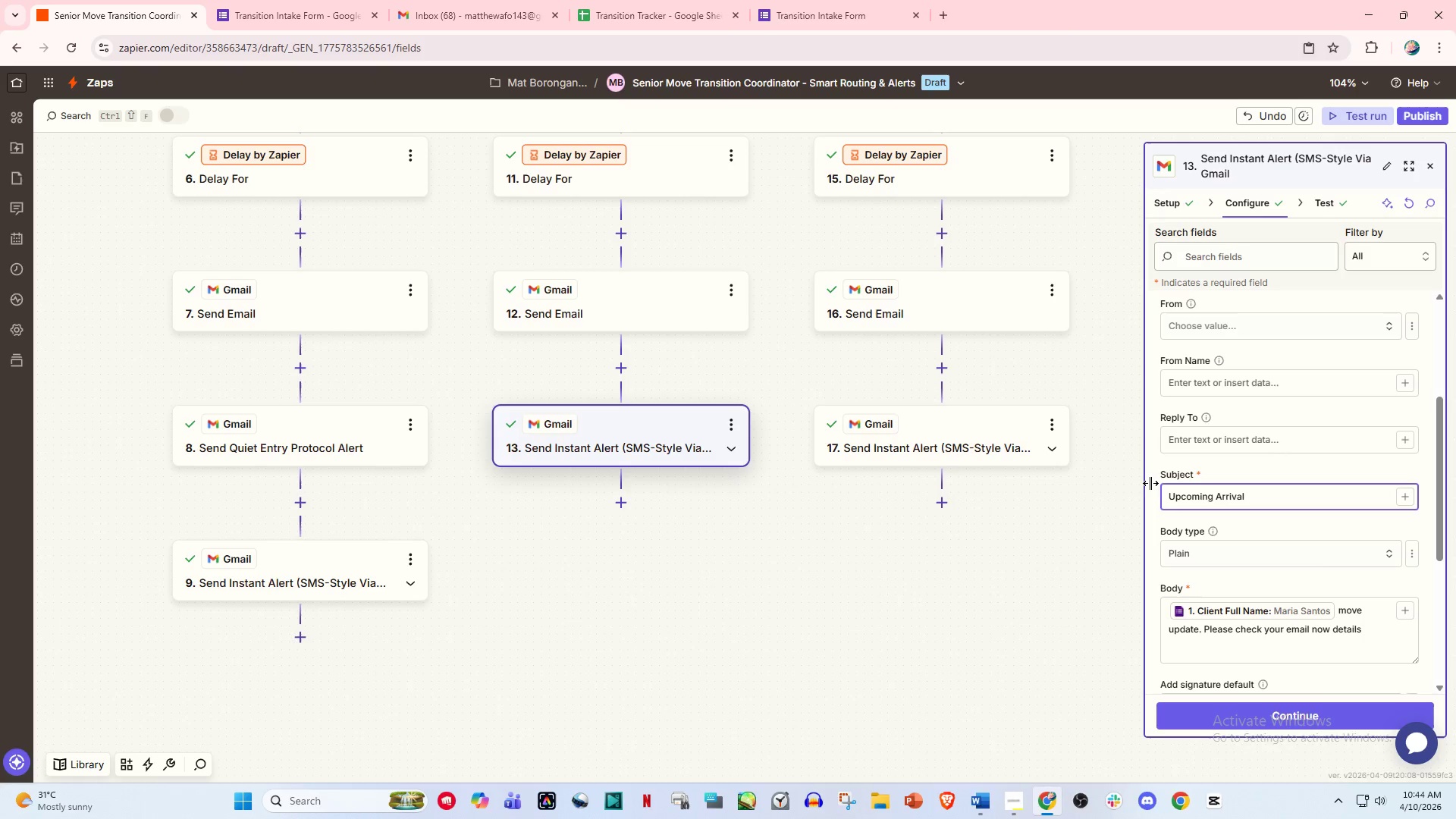 
left_click([1278, 724])
 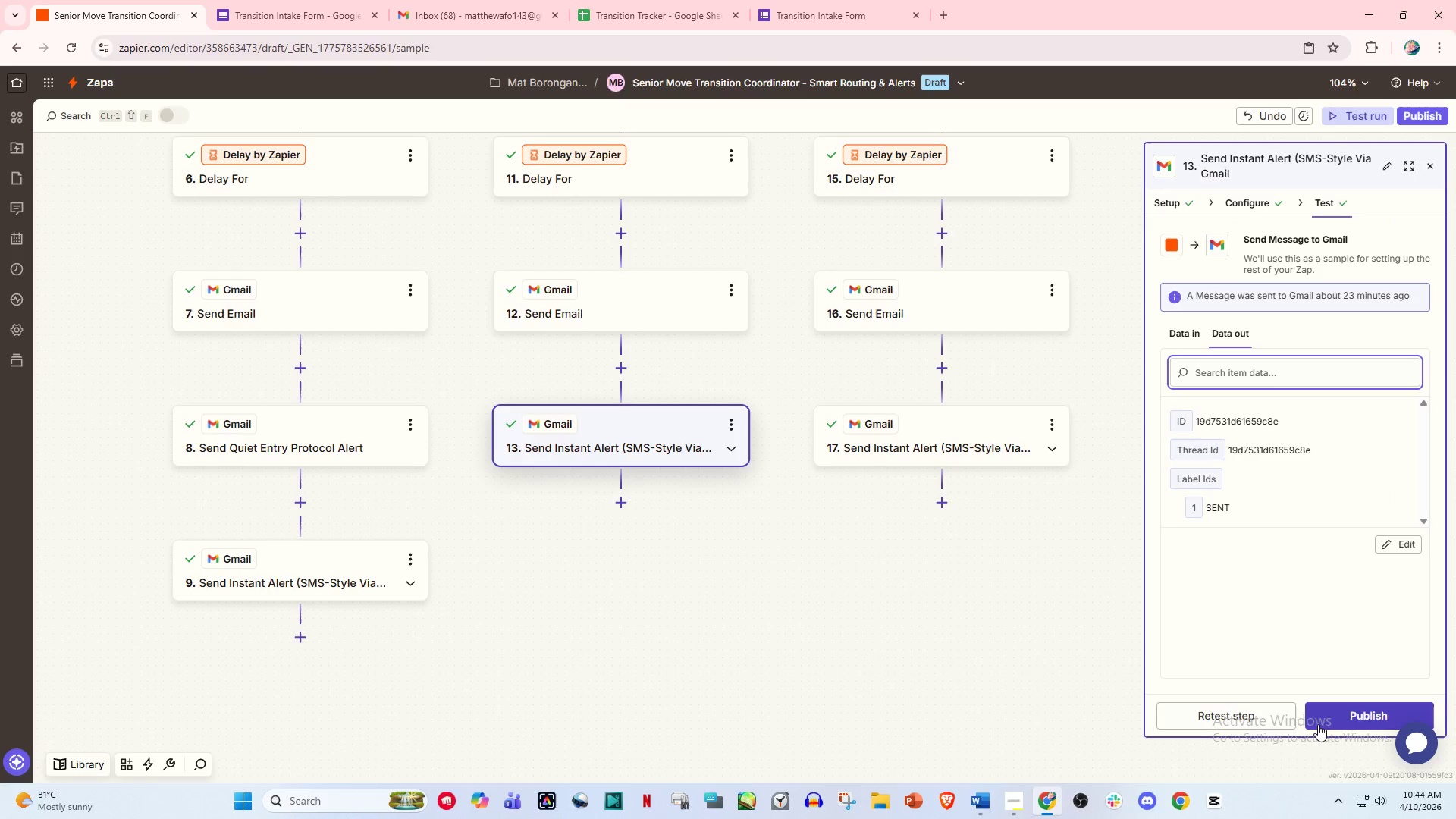 
left_click([1237, 717])
 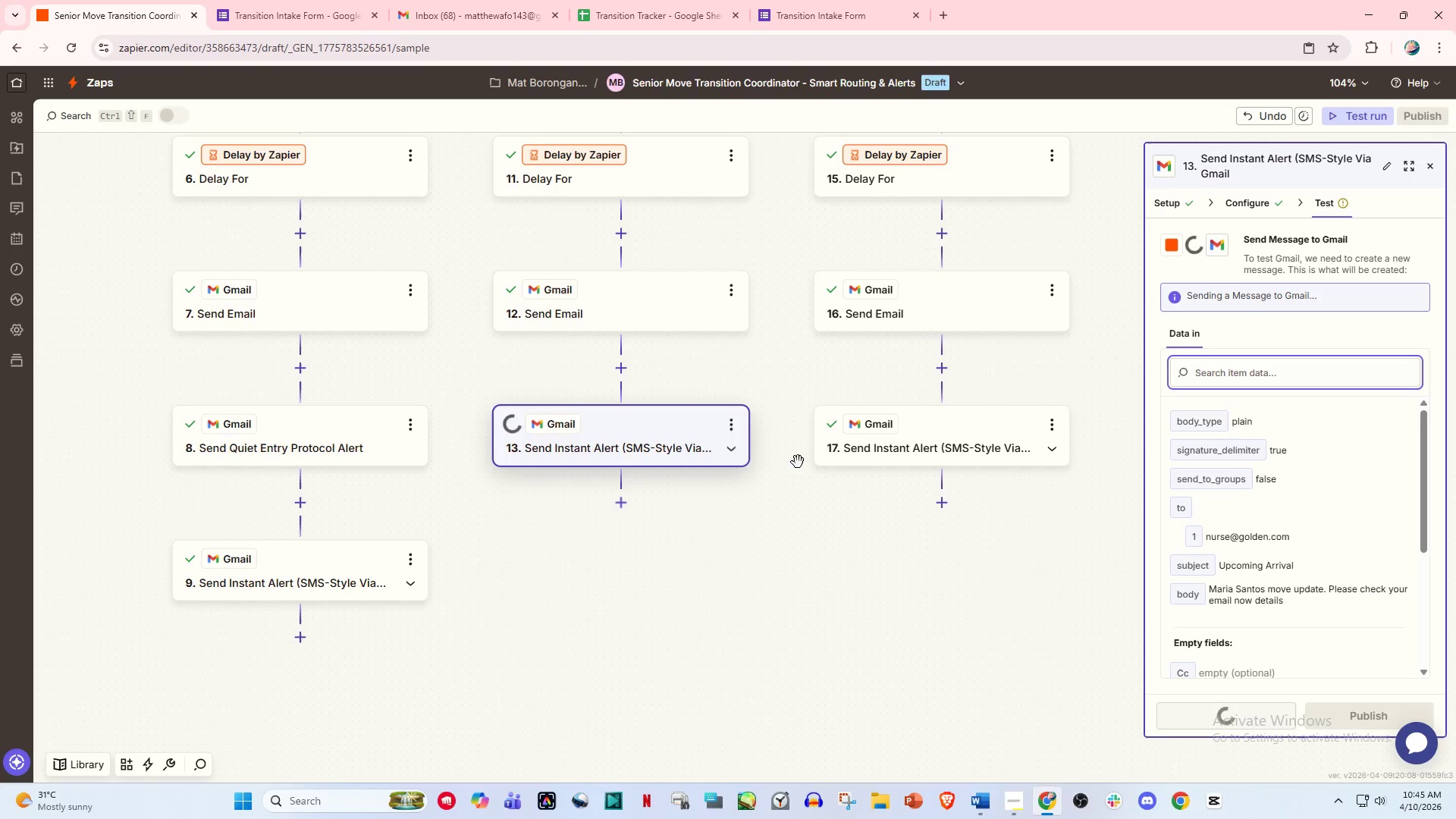 
left_click([873, 314])
 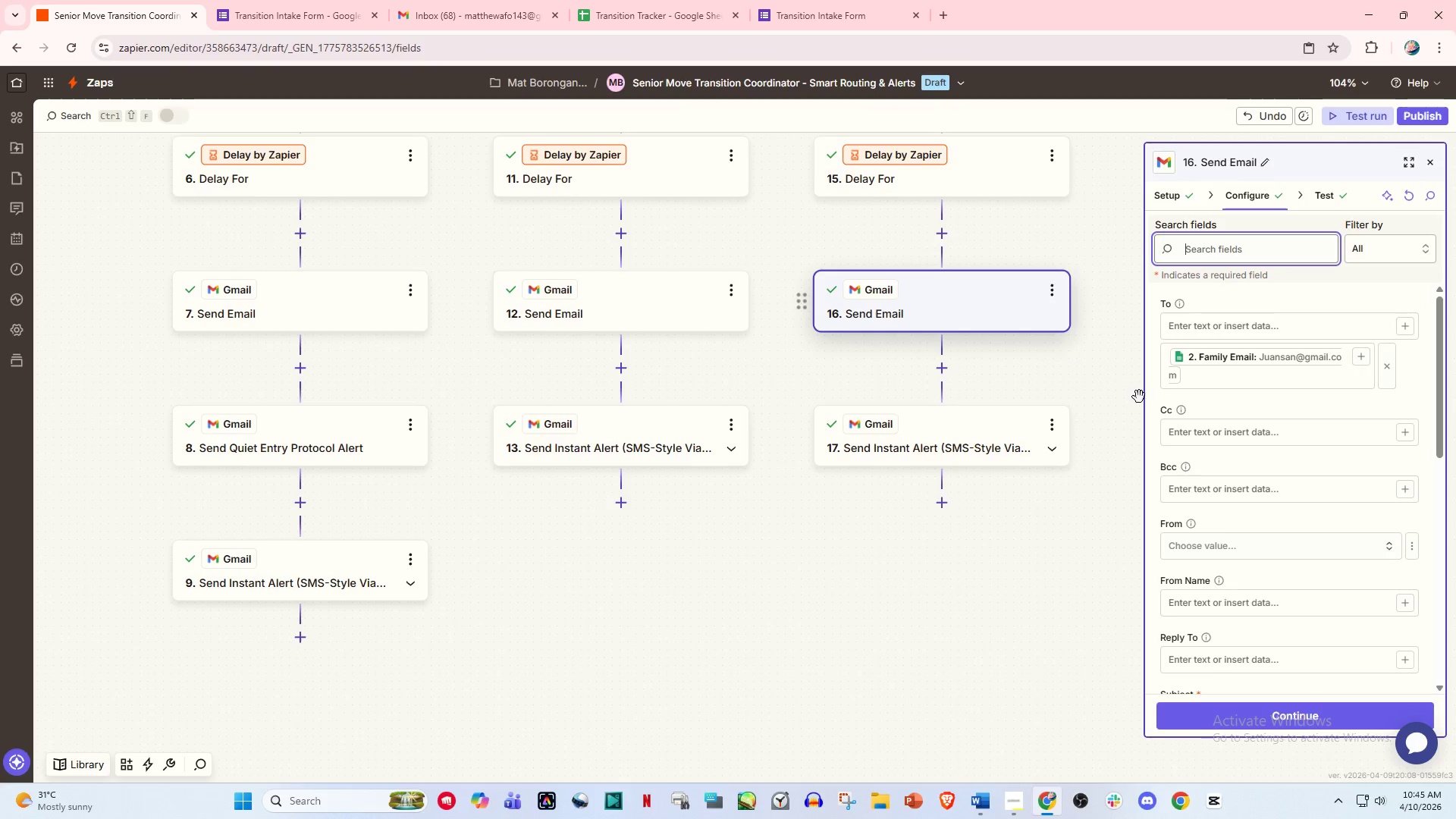 
scroll: coordinate [1203, 497], scroll_direction: down, amount: 2.0
 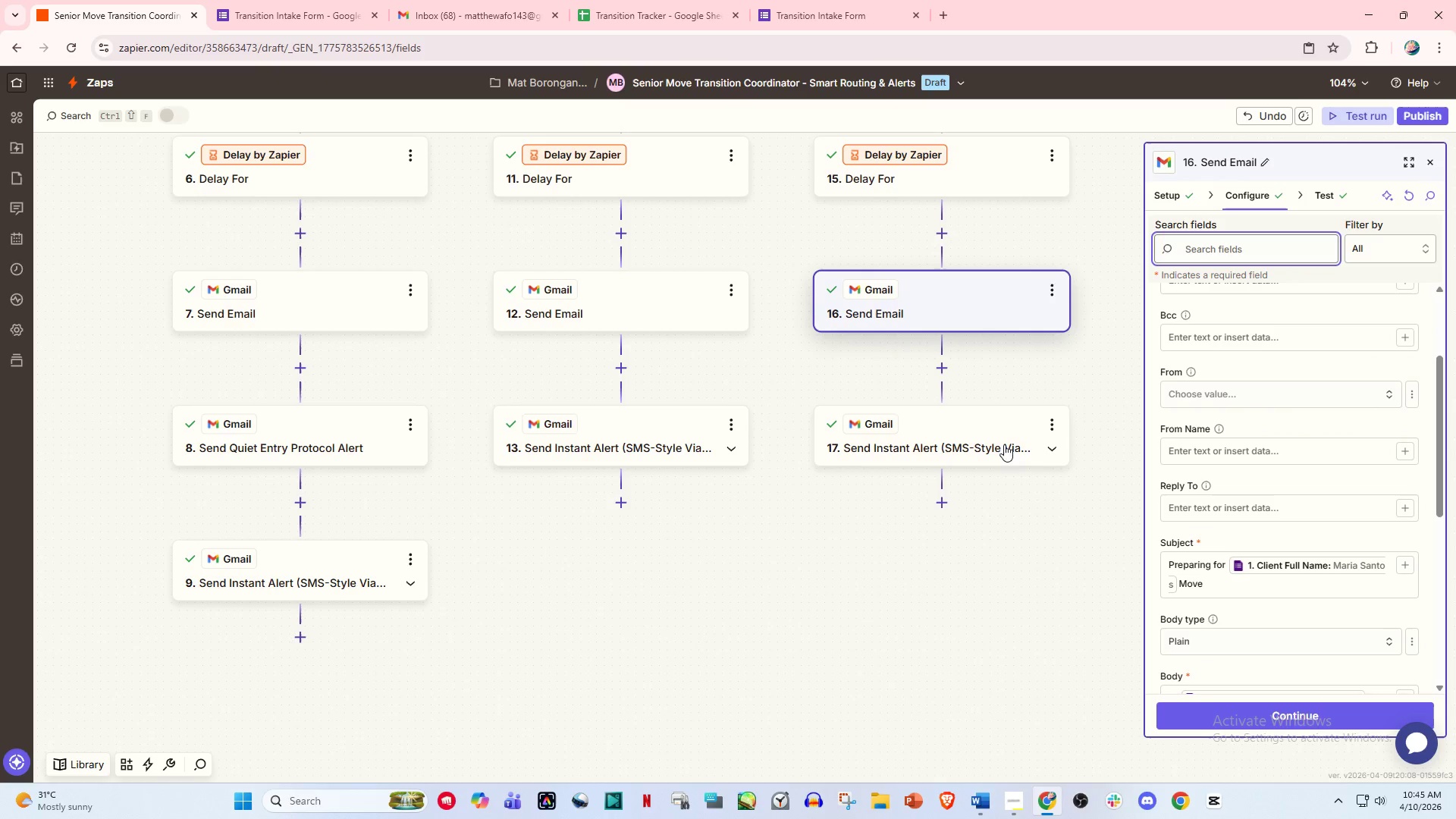 
left_click([982, 417])
 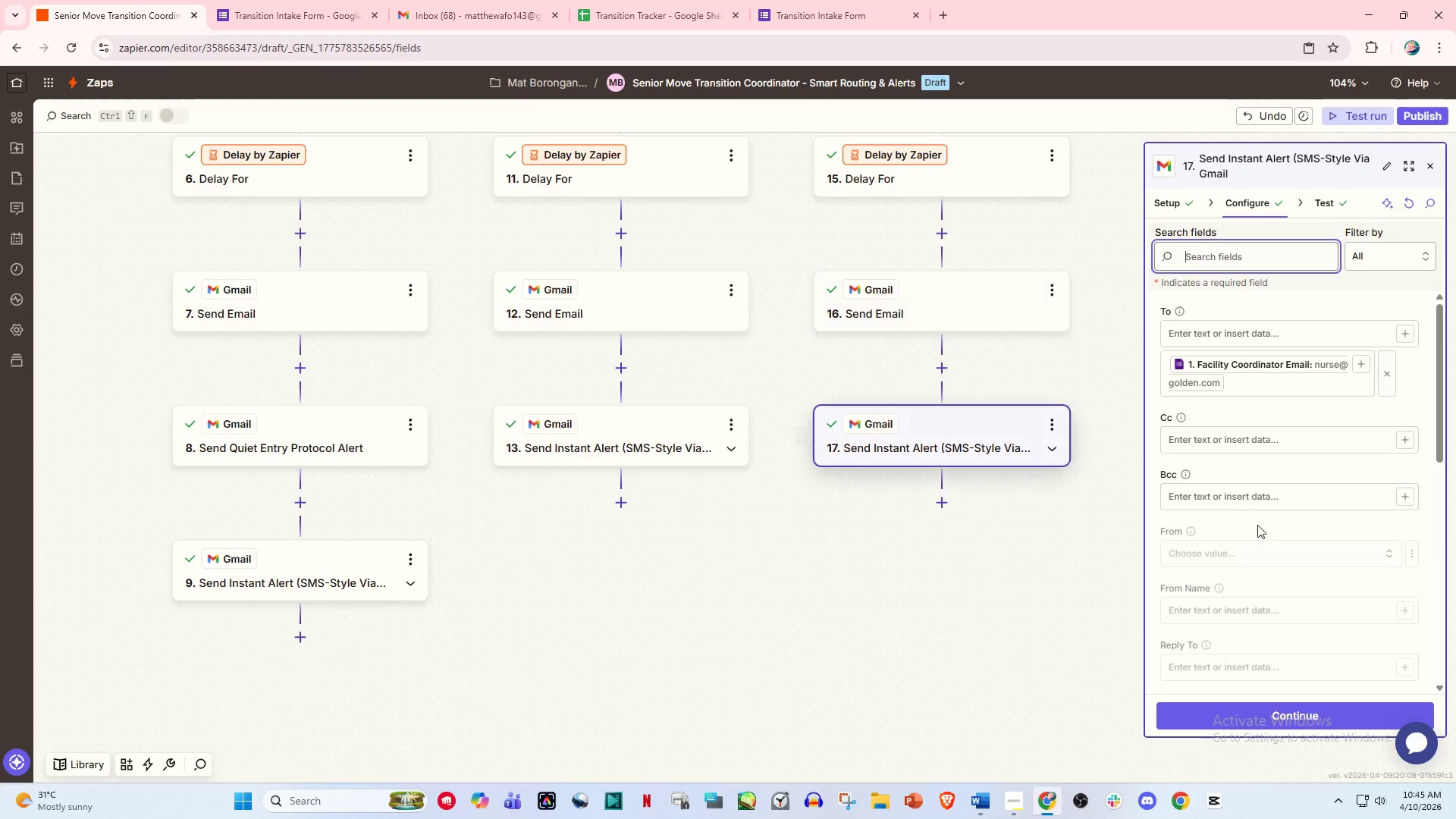 
scroll: coordinate [1161, 570], scroll_direction: down, amount: 5.0
 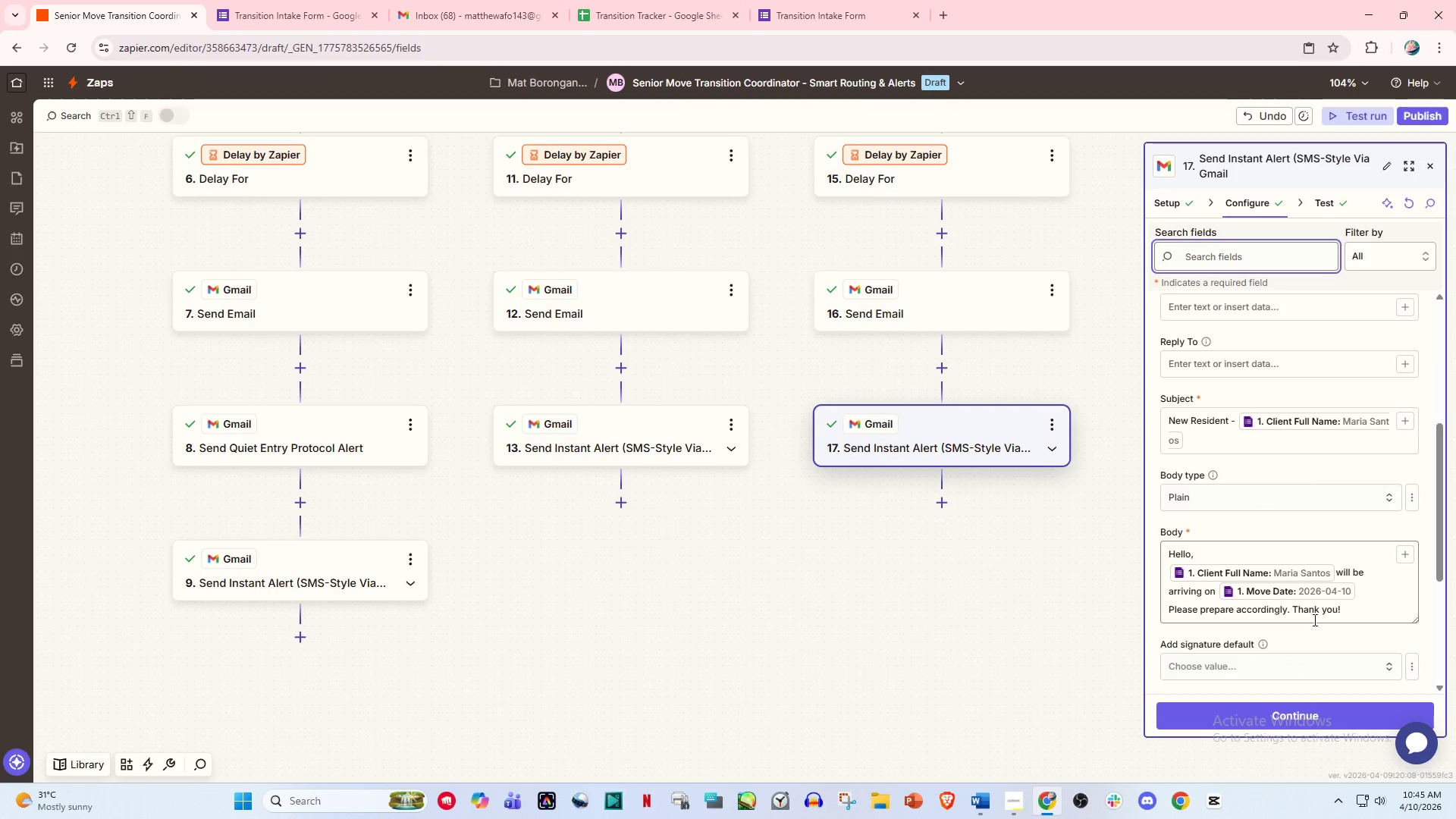 
left_click([340, 449])
 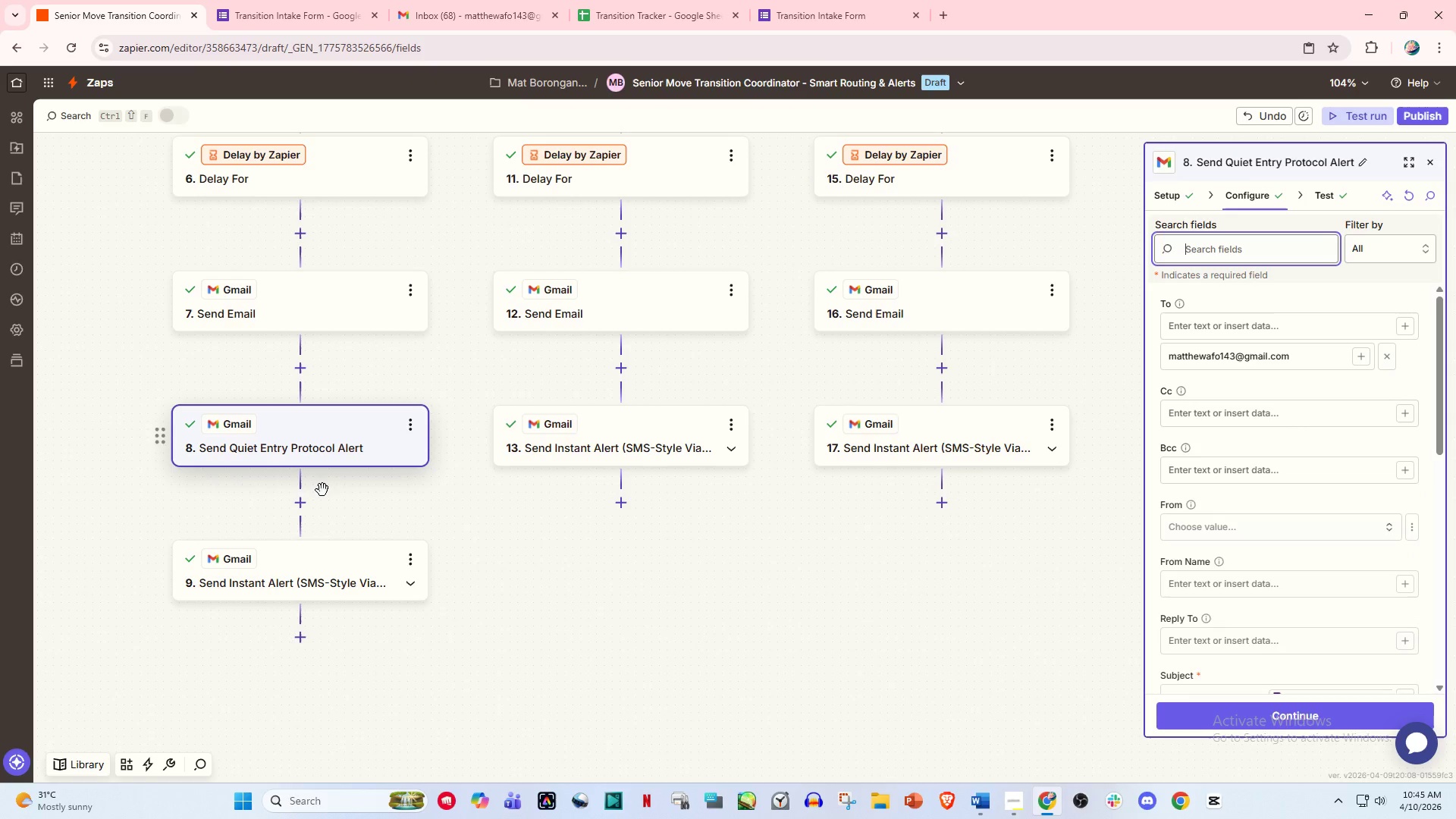 
left_click([318, 549])
 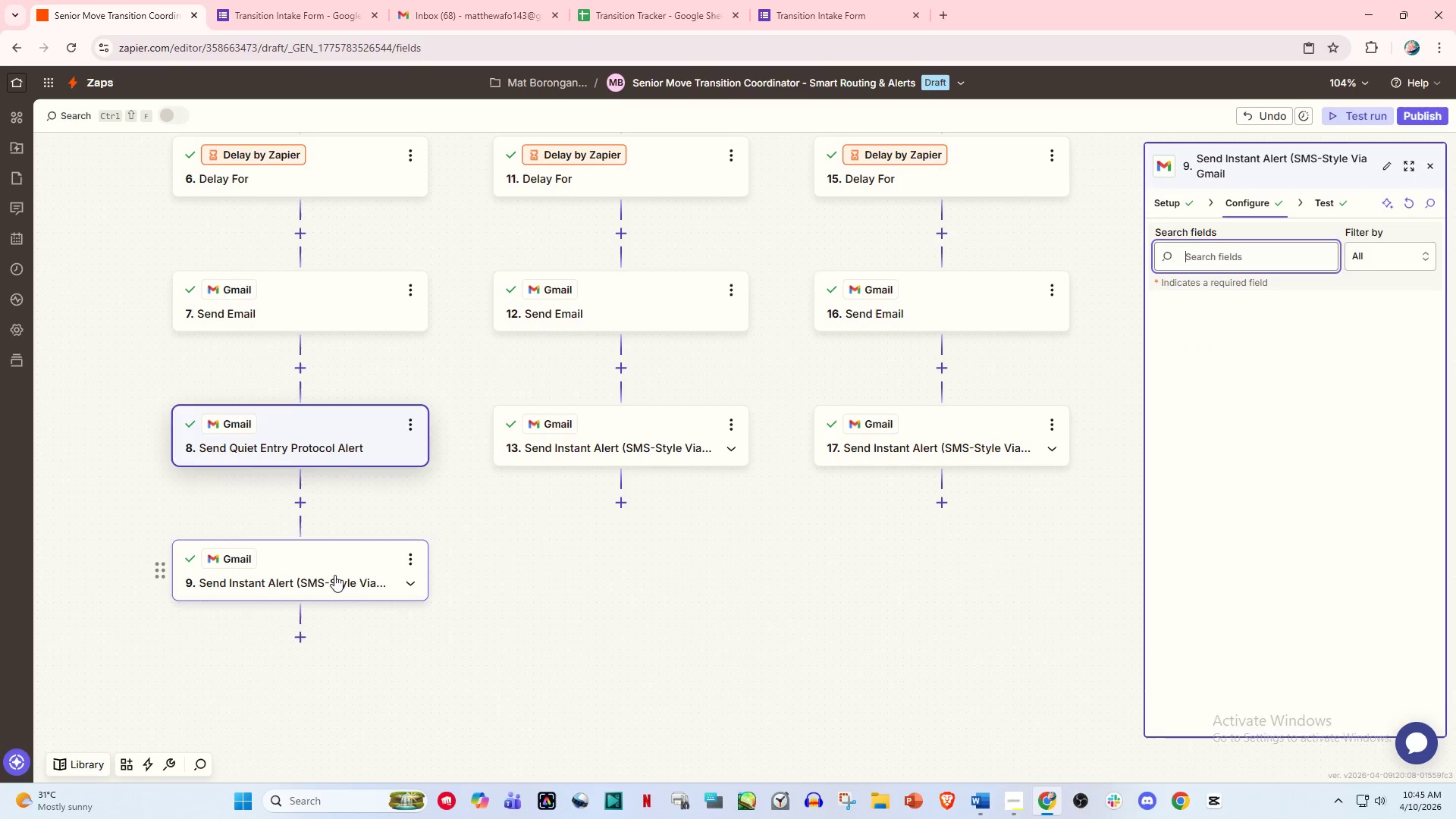 
left_click([334, 575])
 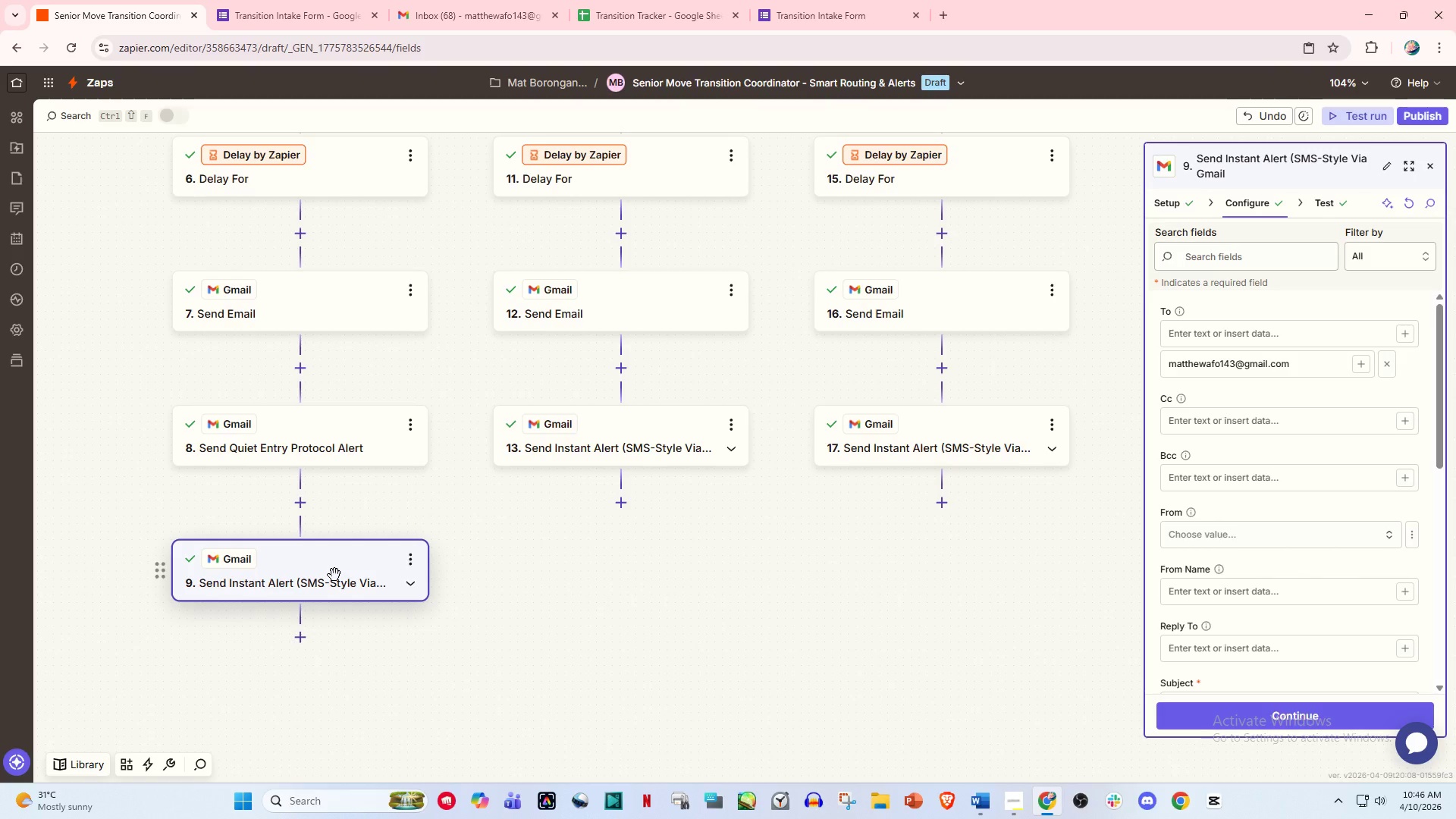 
wait(65.09)
 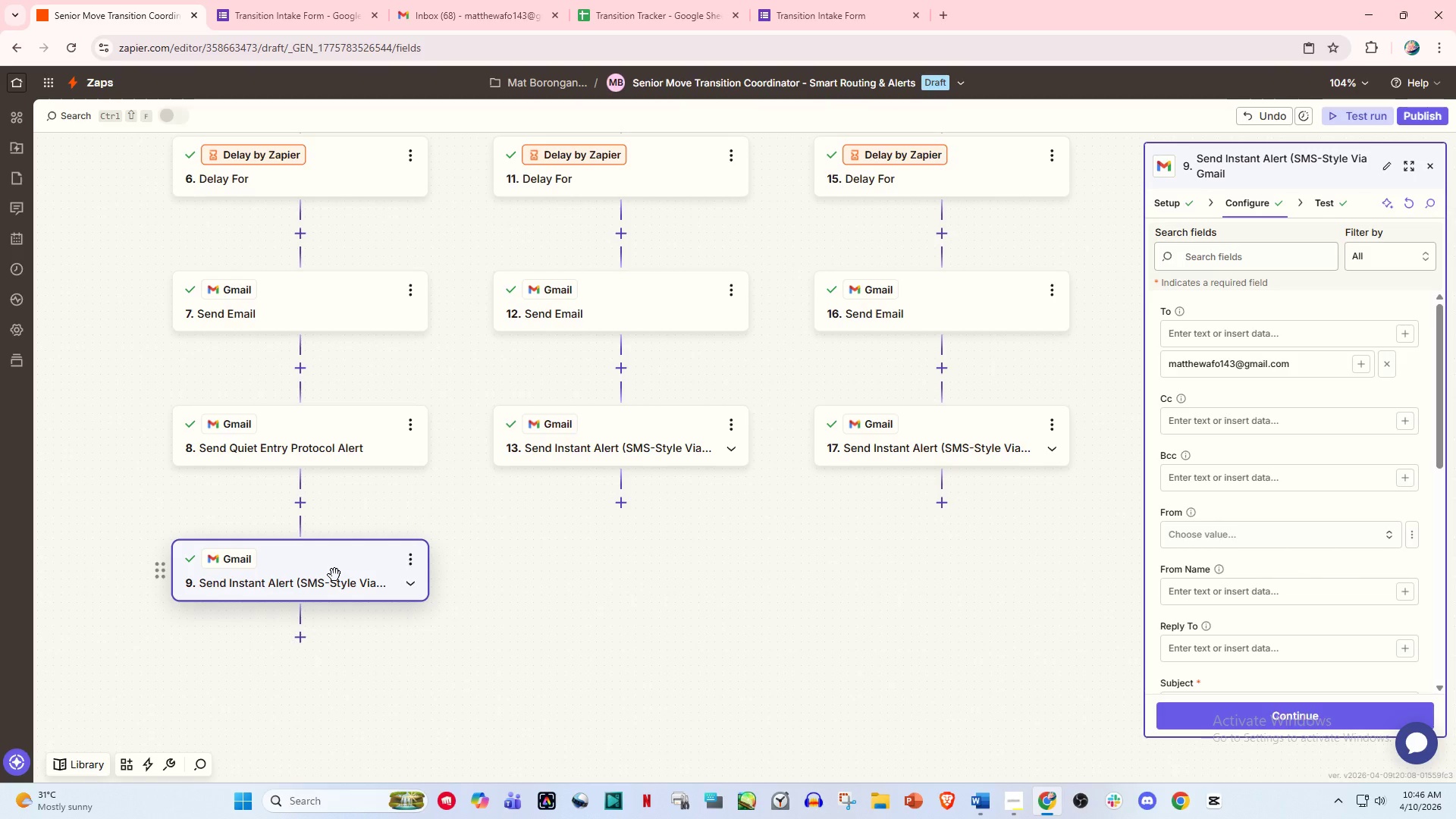 
scroll: coordinate [1109, 303], scroll_direction: up, amount: 8.0
 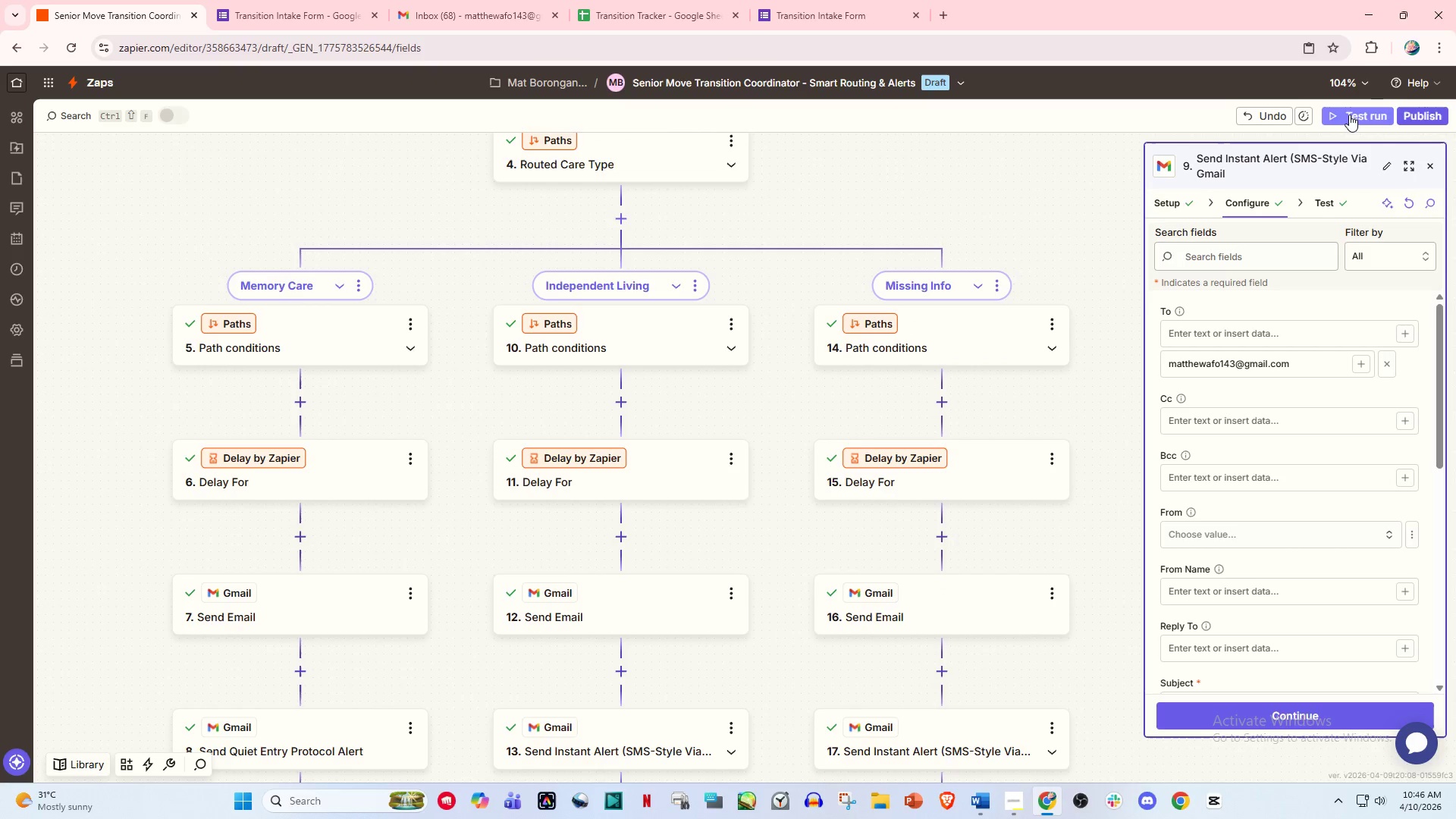 
left_click([1349, 115])
 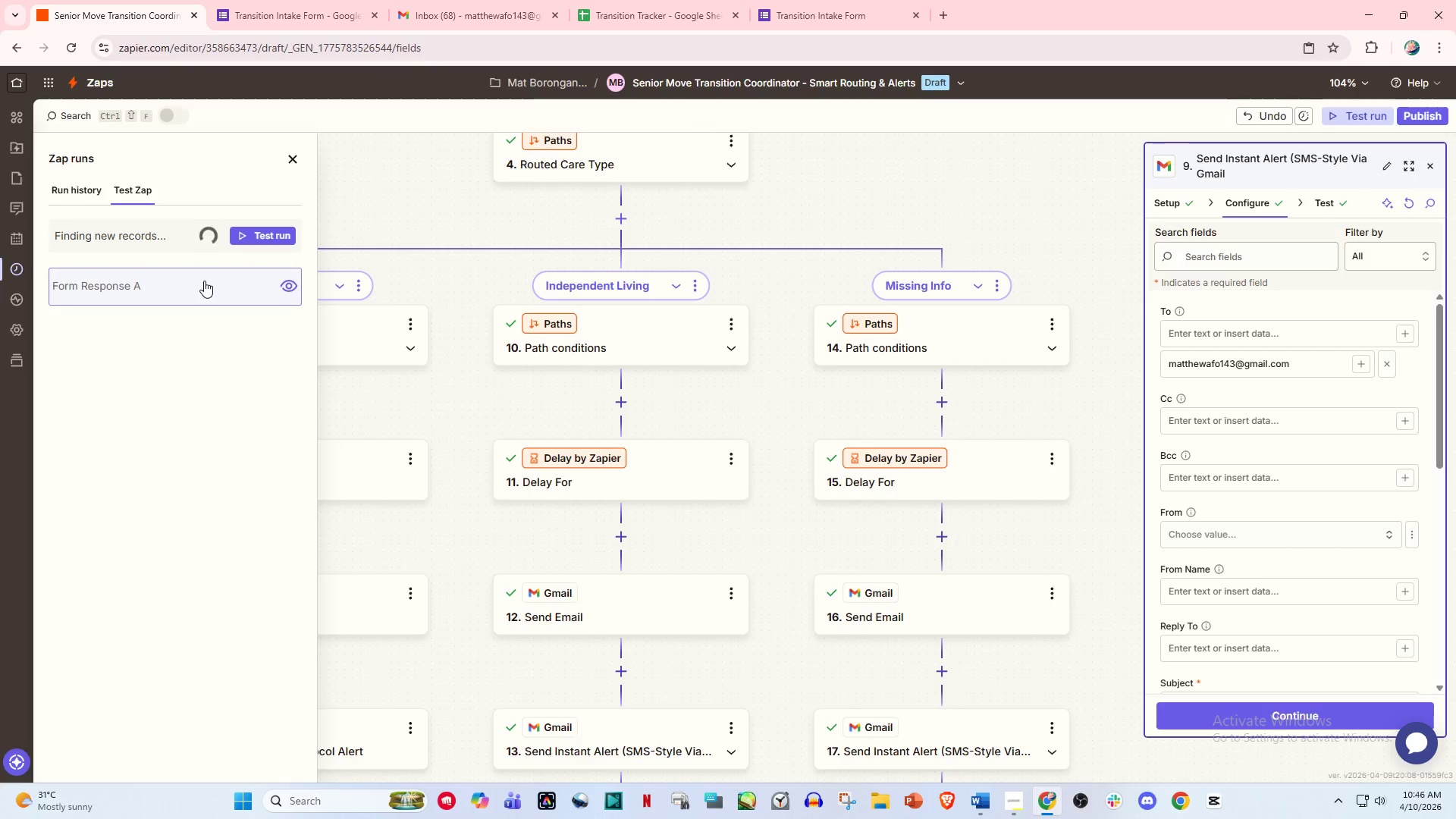 
left_click([204, 281])
 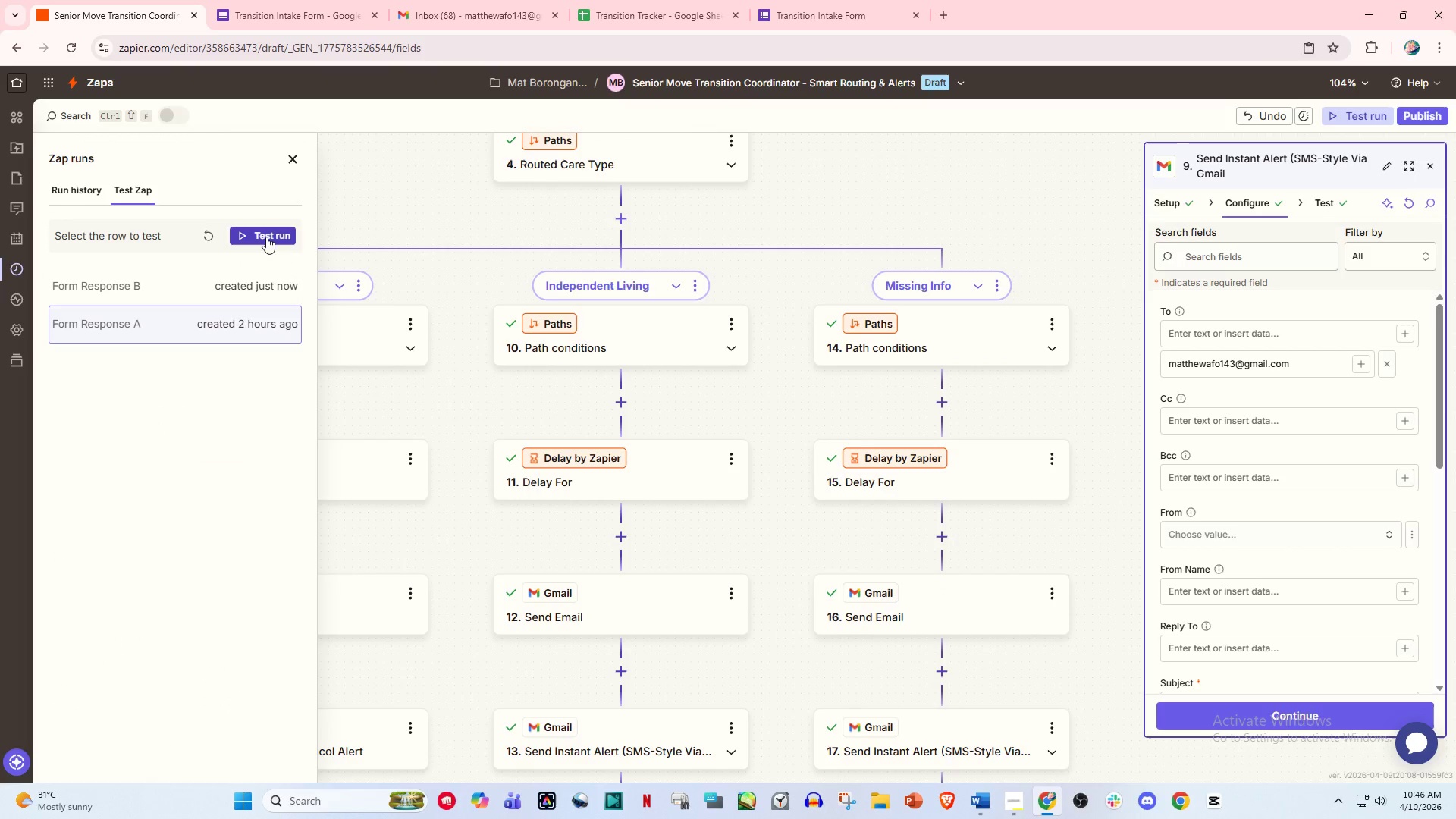 
left_click([249, 288])
 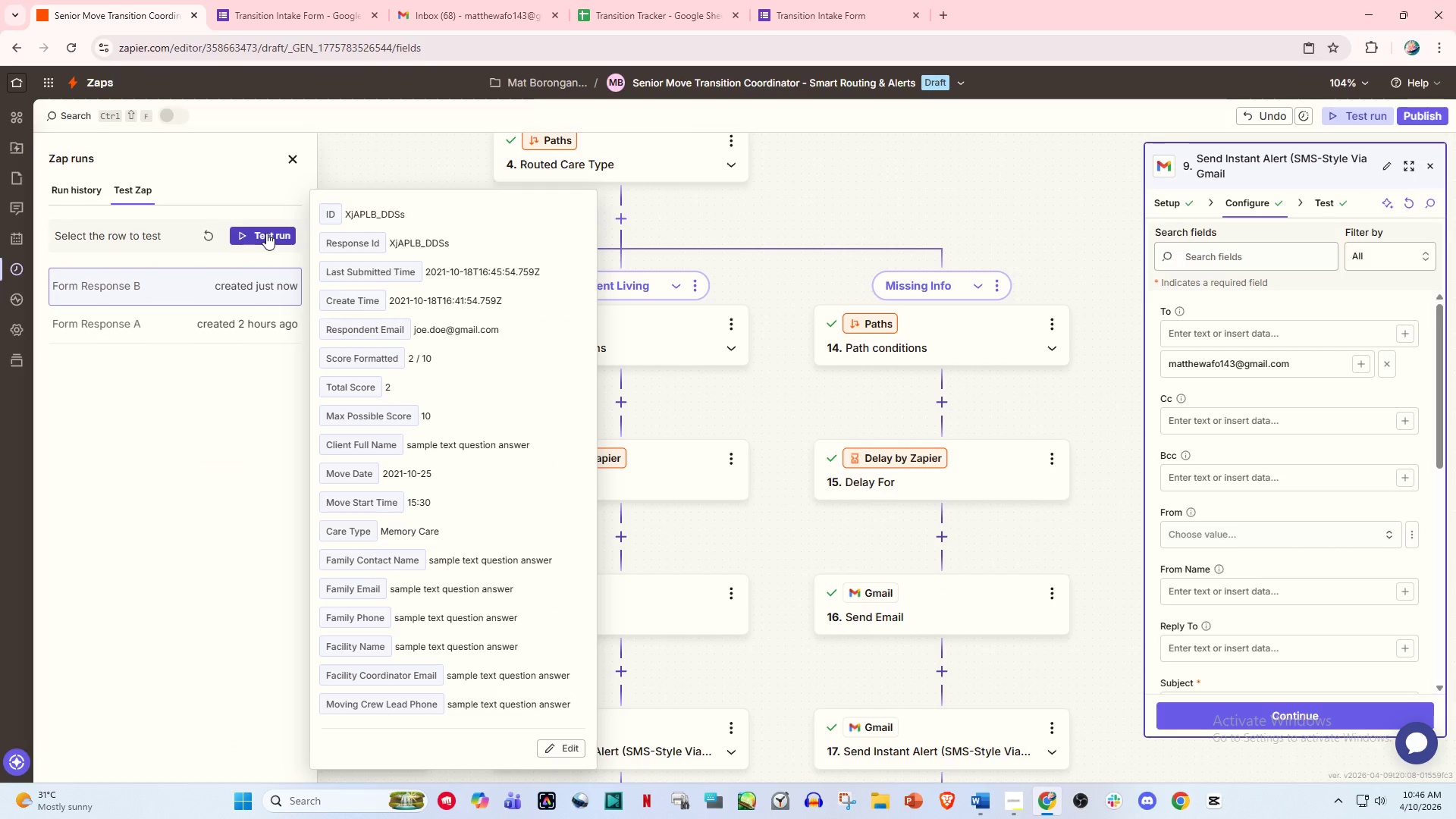 
left_click([236, 315])
 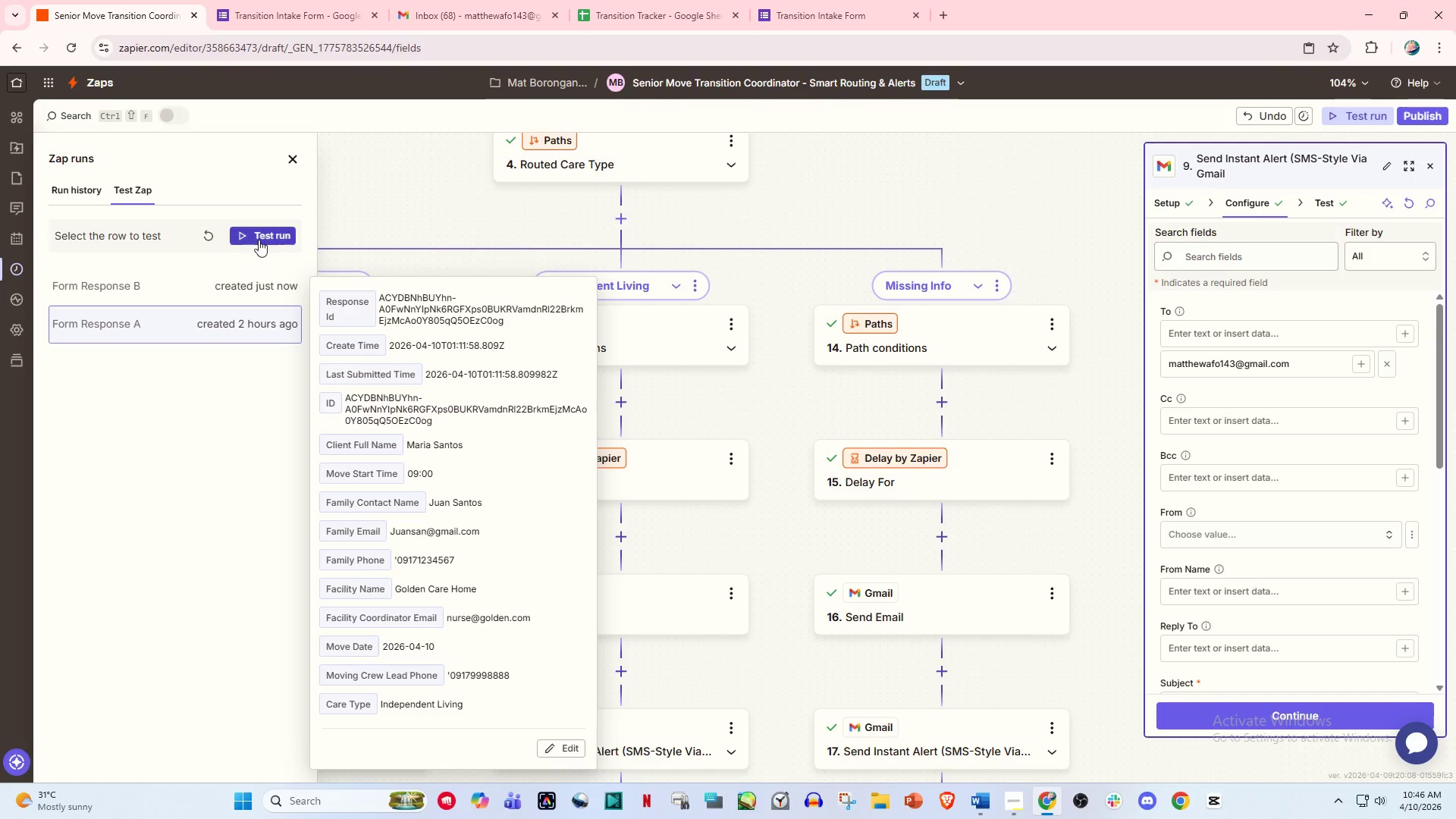 
left_click([262, 235])
 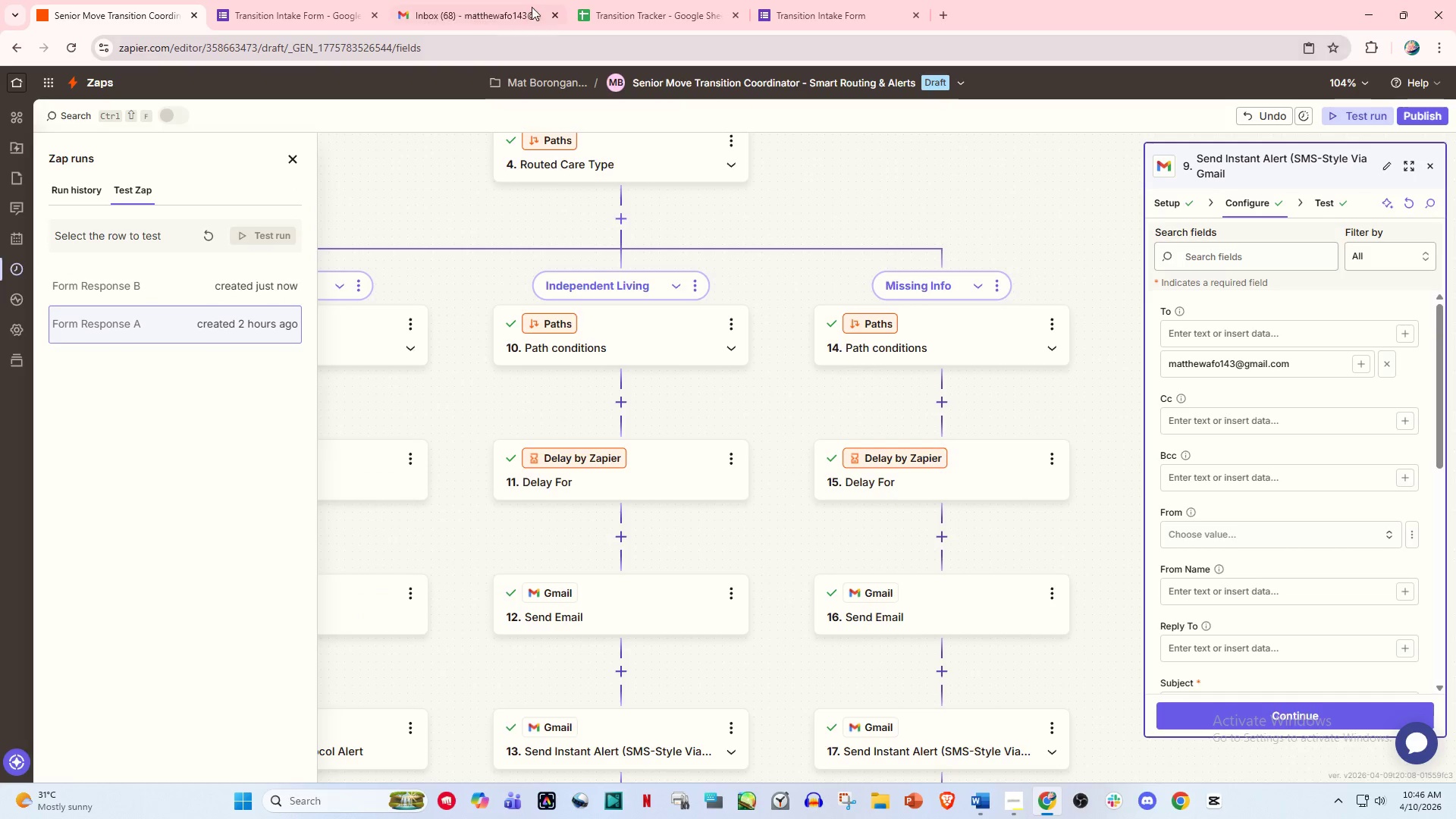 
left_click([643, 0])
 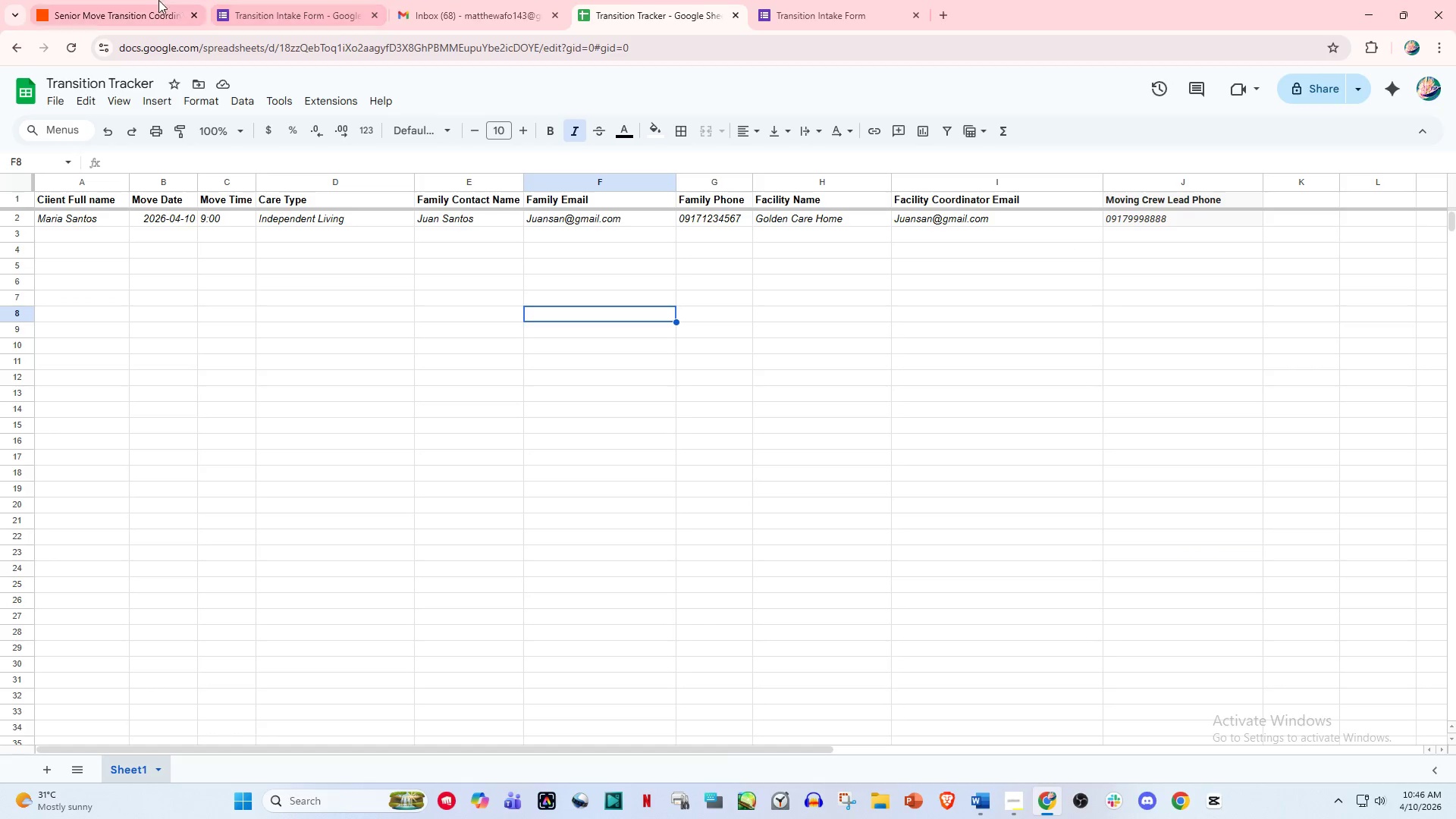 
left_click([135, 0])
 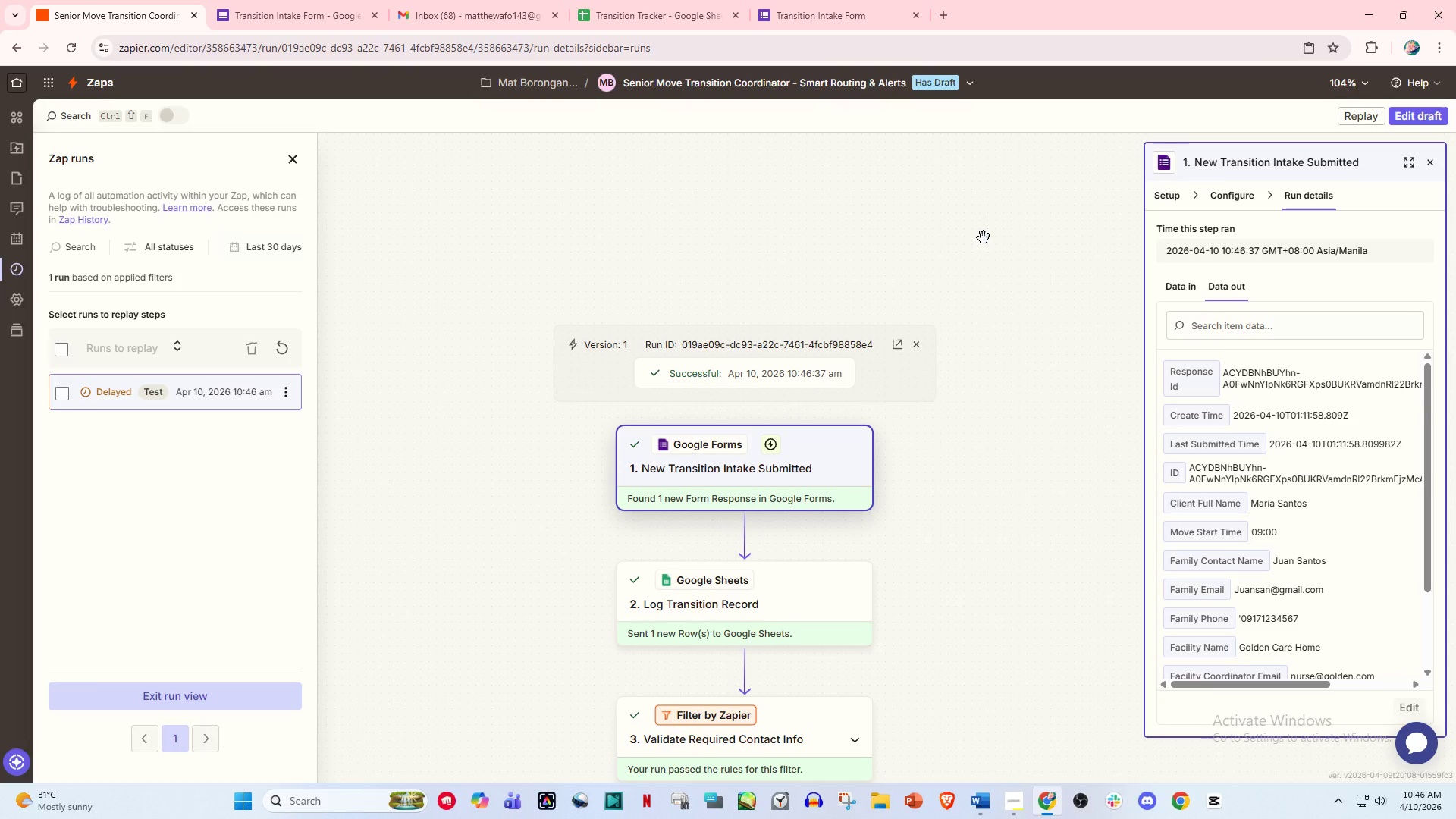 
wait(24.34)
 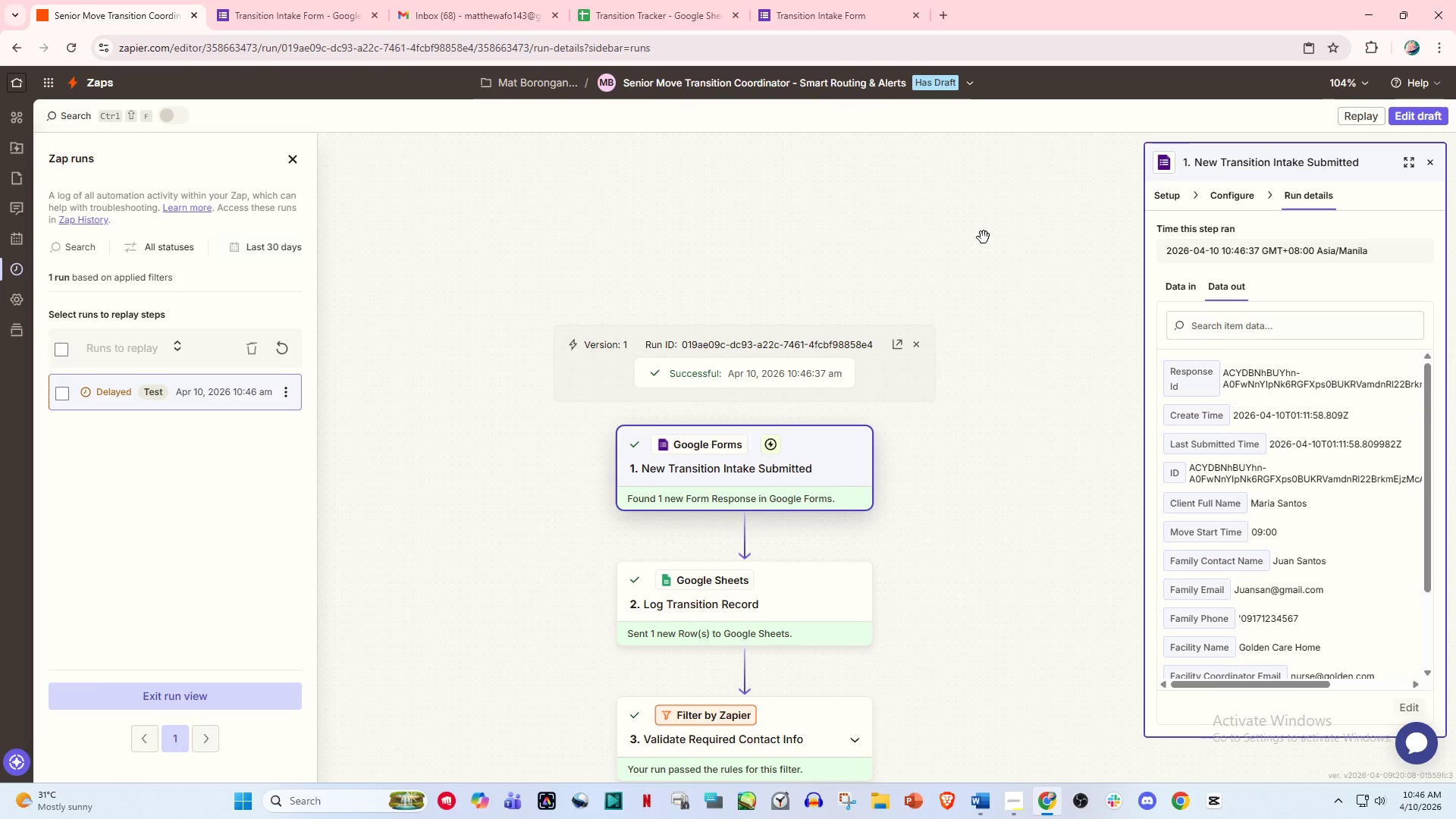 
scroll: coordinate [818, 588], scroll_direction: down, amount: 23.0
 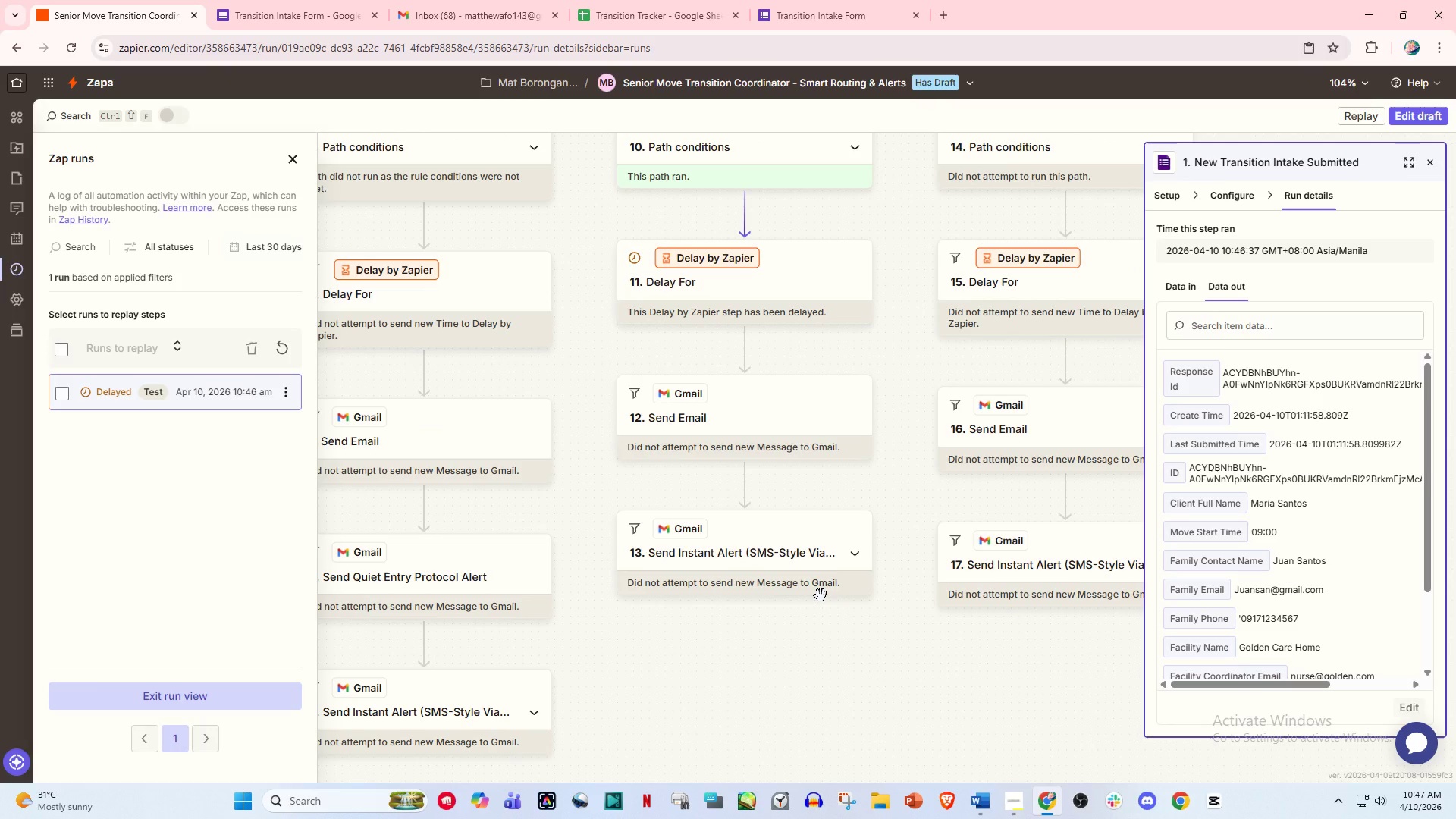 
wait(46.54)
 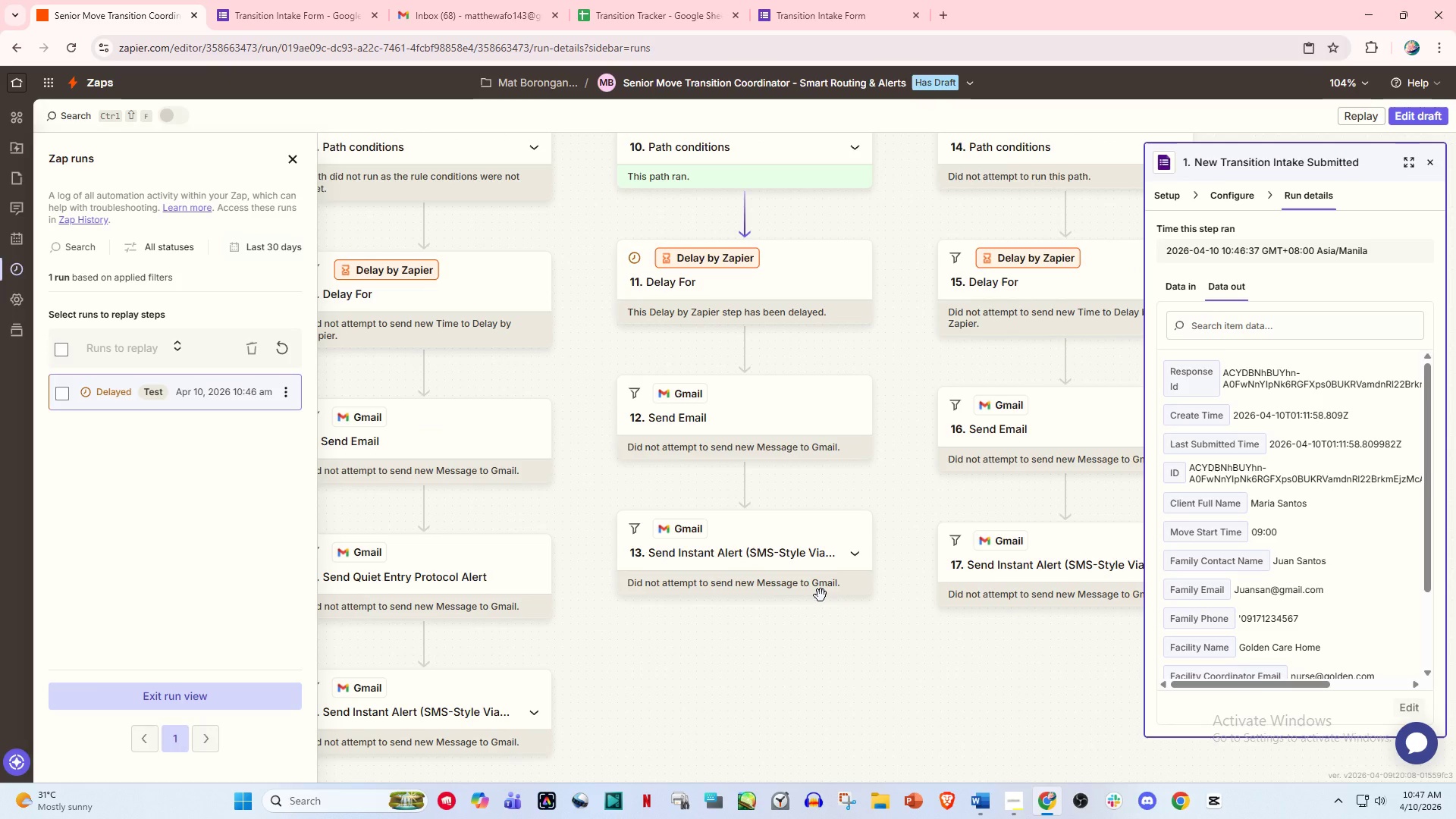 
left_click([812, 682])
 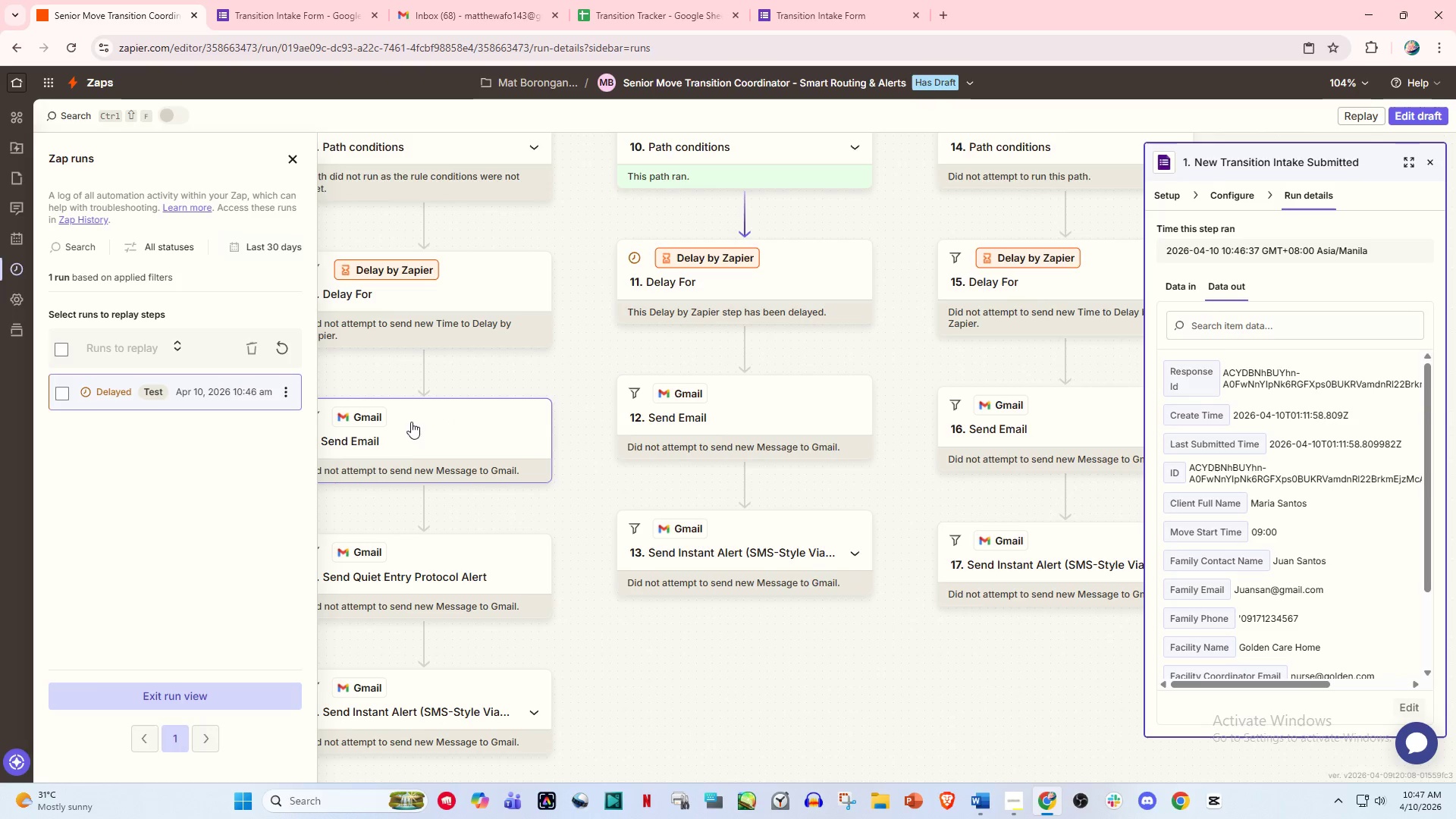 
scroll: coordinate [694, 512], scroll_direction: up, amount: 1.0
 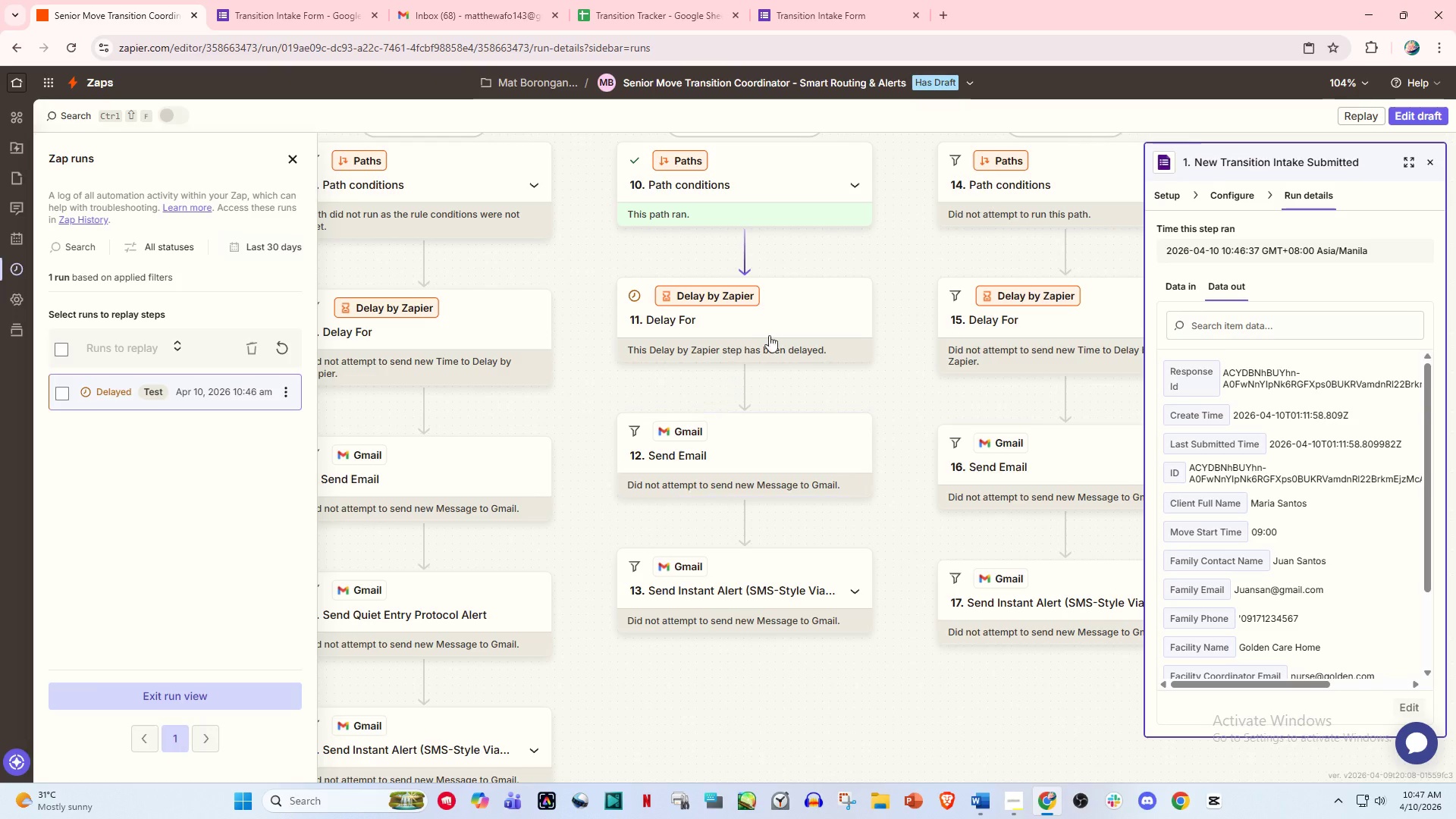 
left_click([775, 334])
 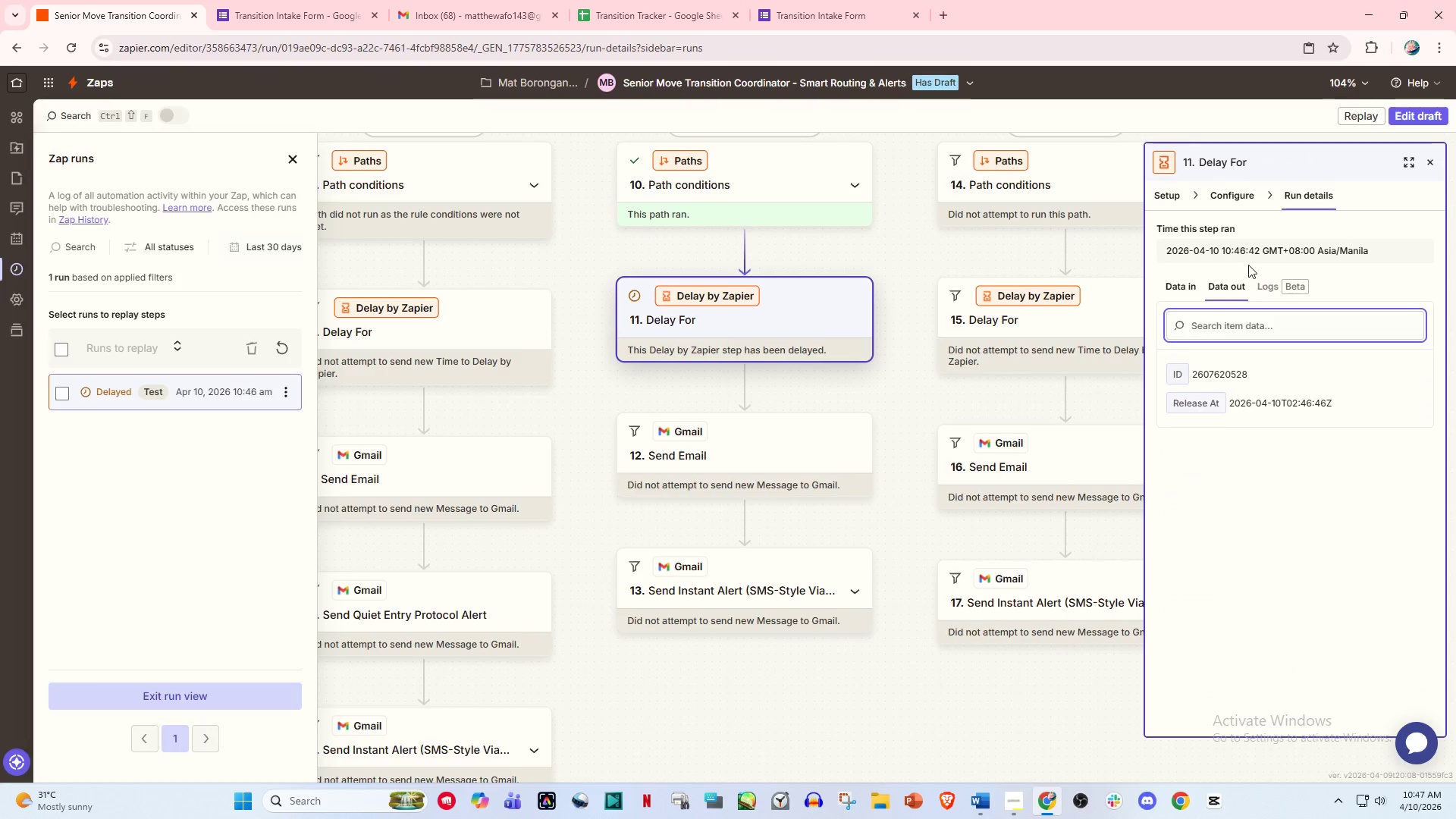 
left_click([1236, 190])
 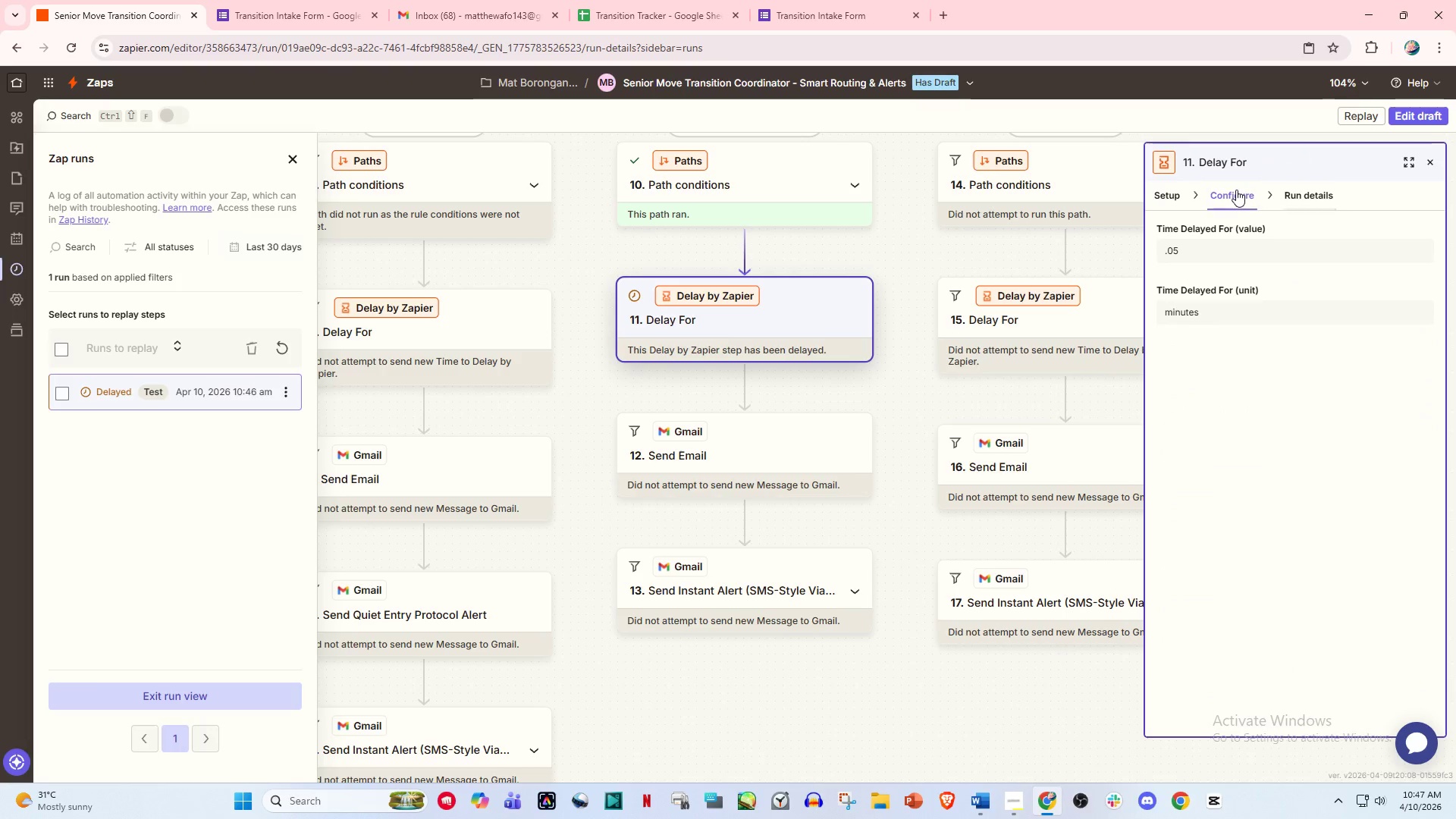 
left_click([1312, 193])
 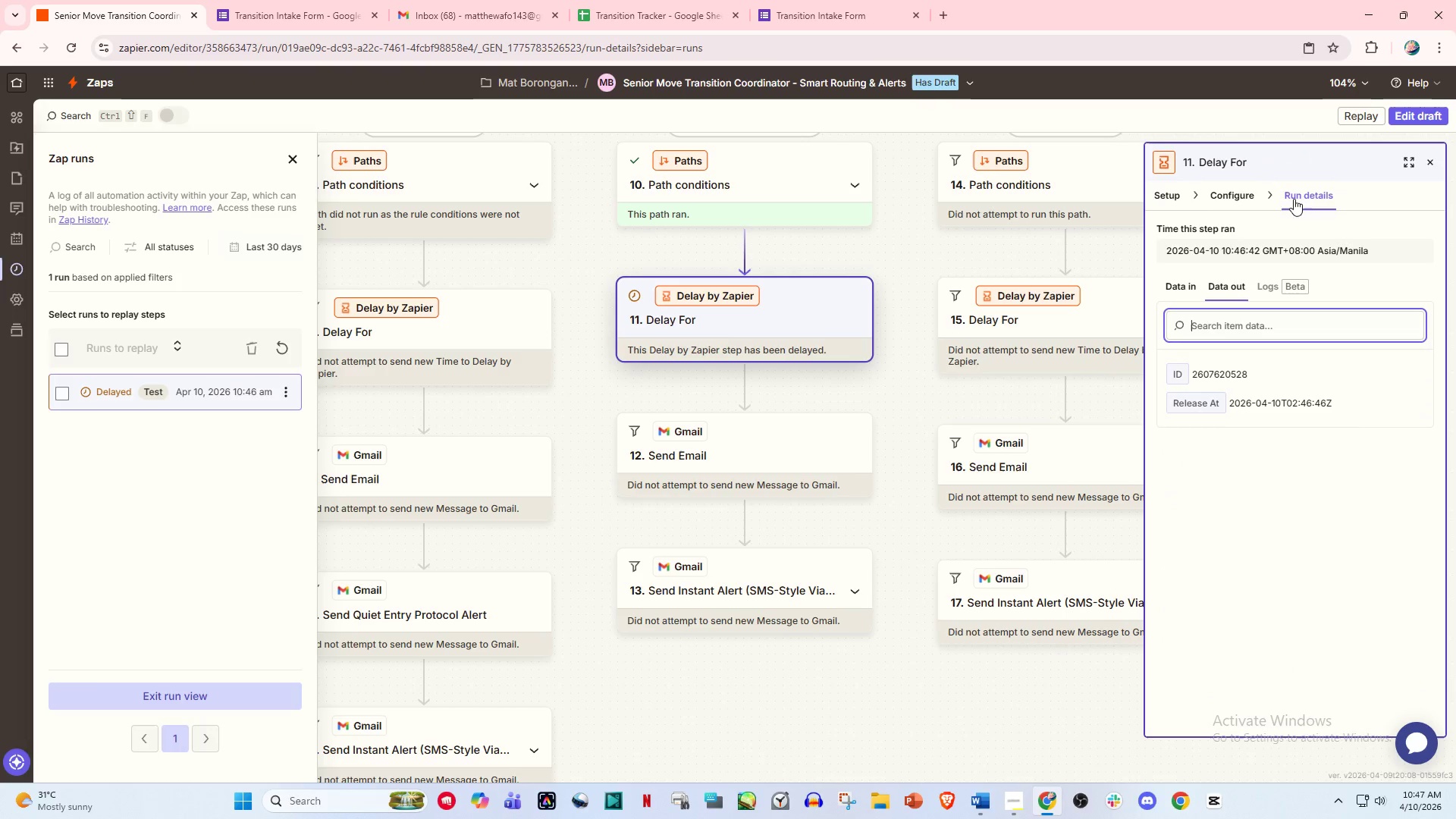 
left_click([1239, 192])
 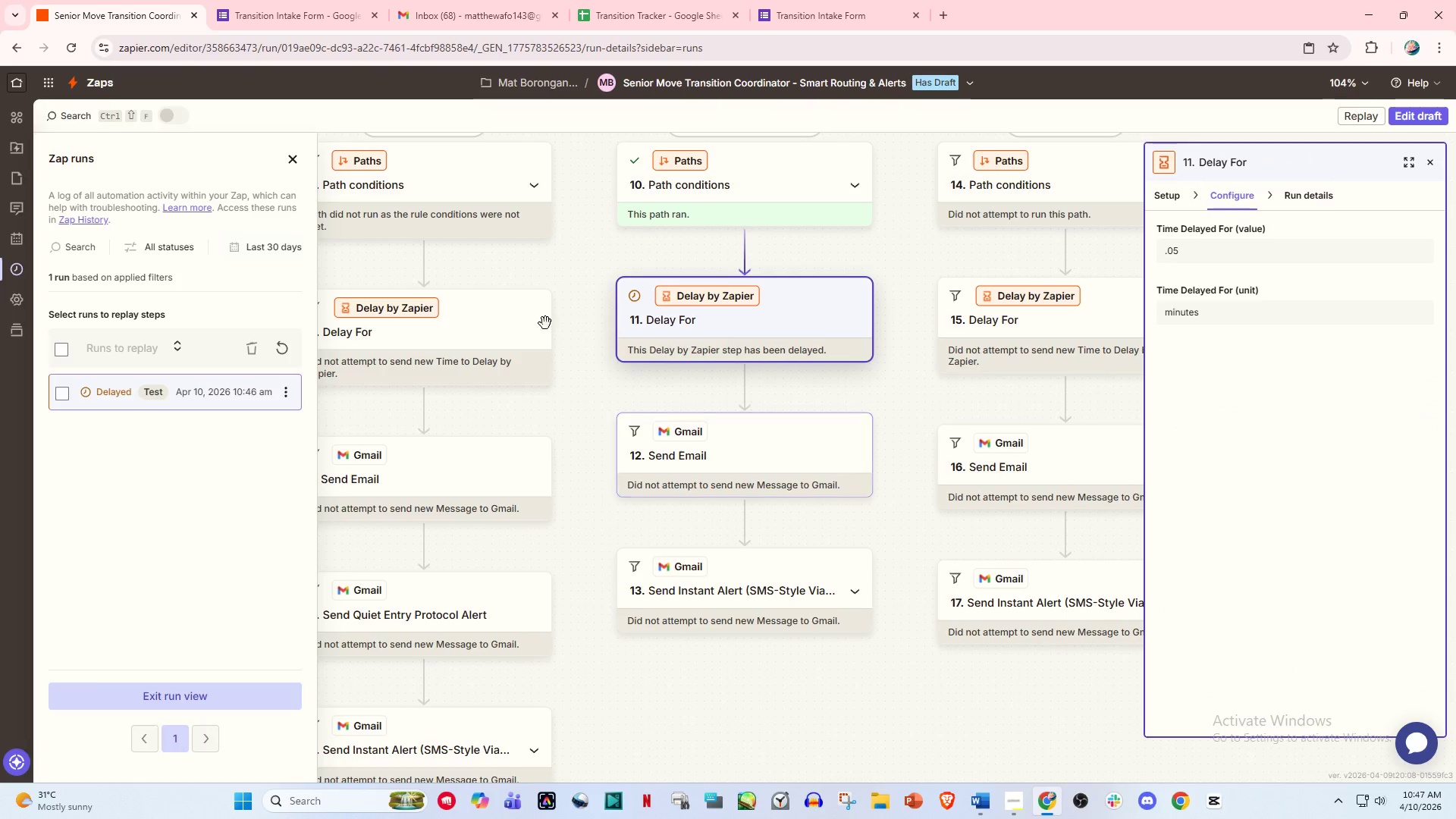 
scroll: coordinate [667, 510], scroll_direction: down, amount: 5.0
 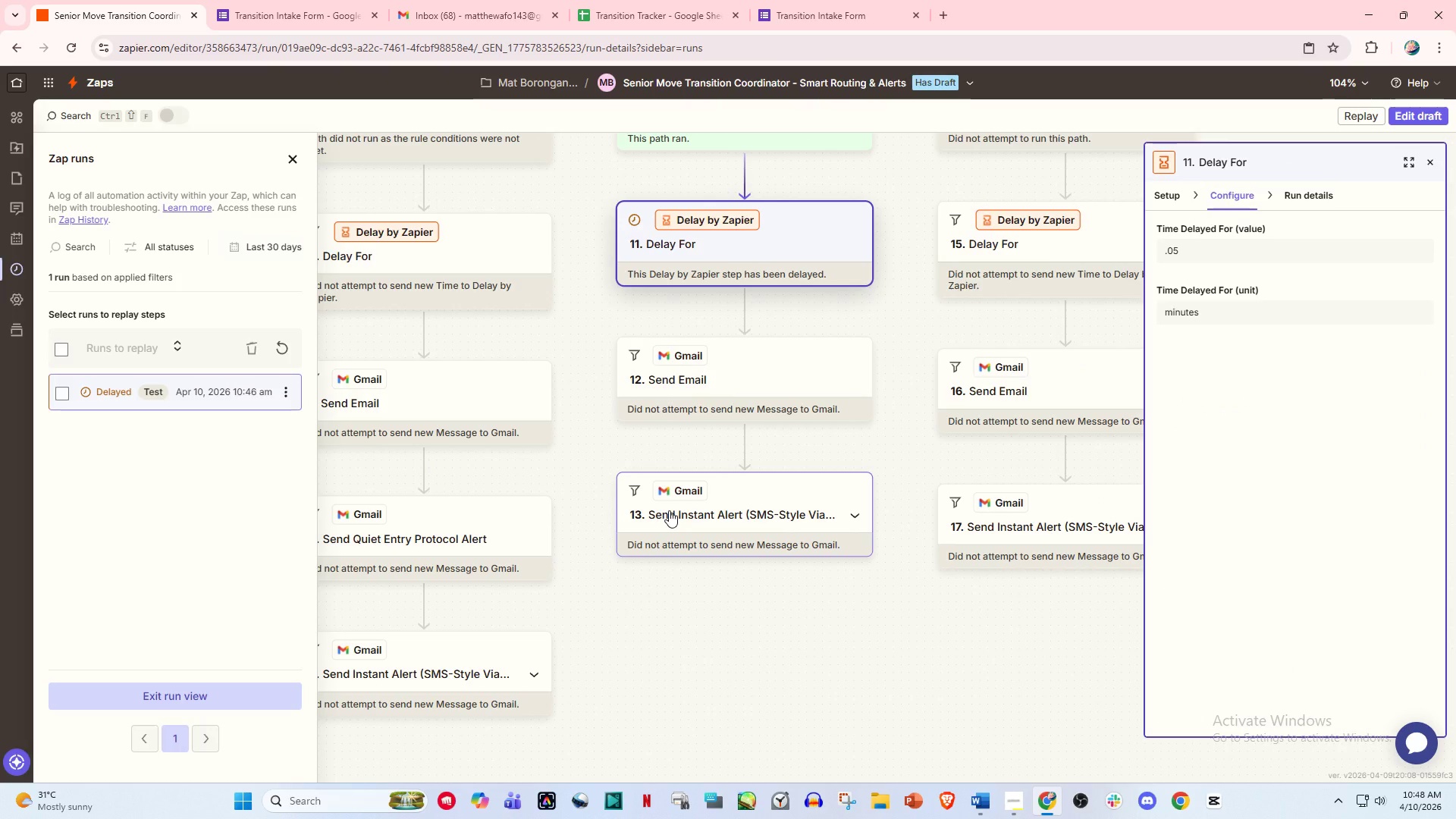 
wait(47.43)
 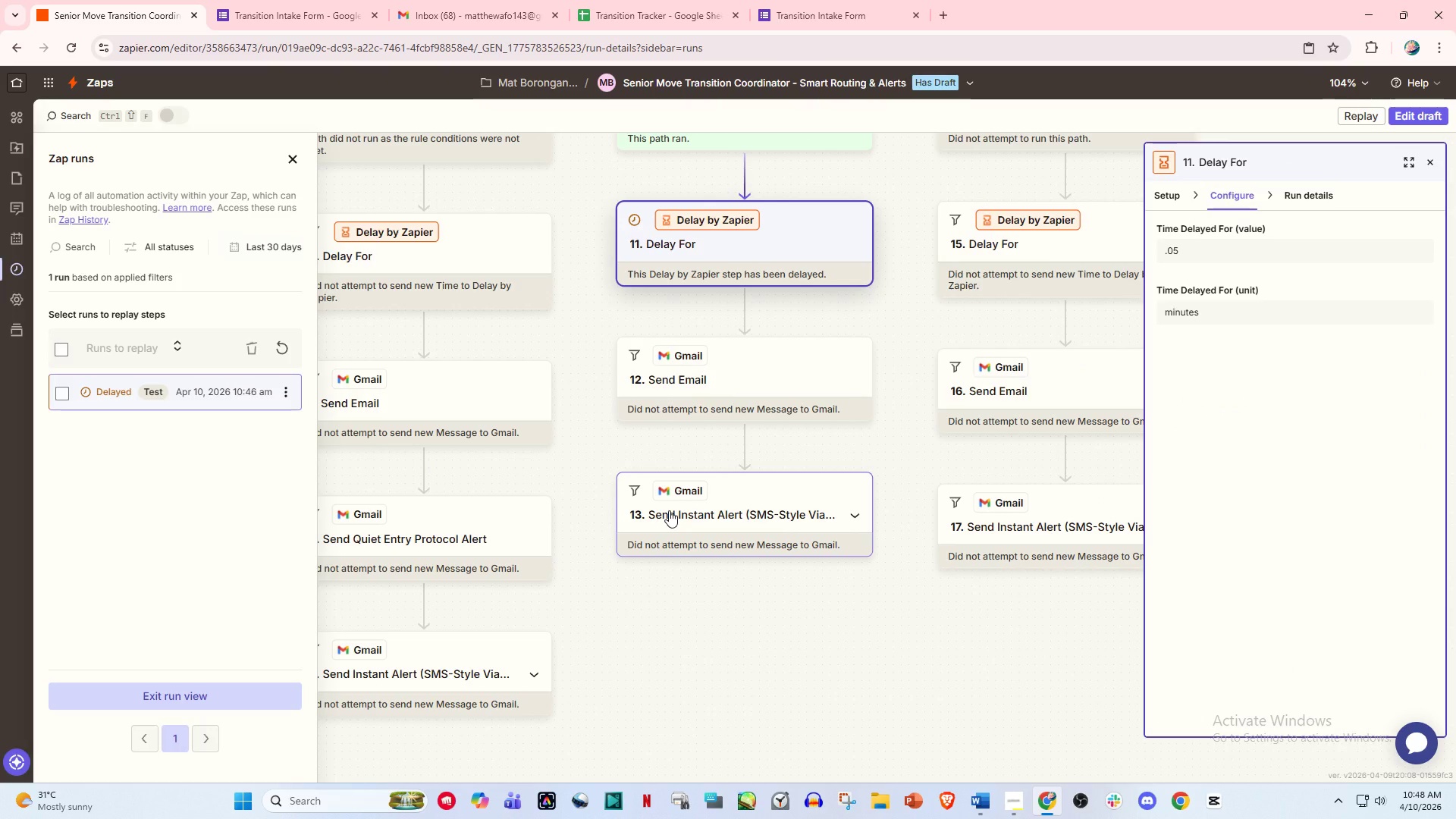 
left_click([960, 606])
 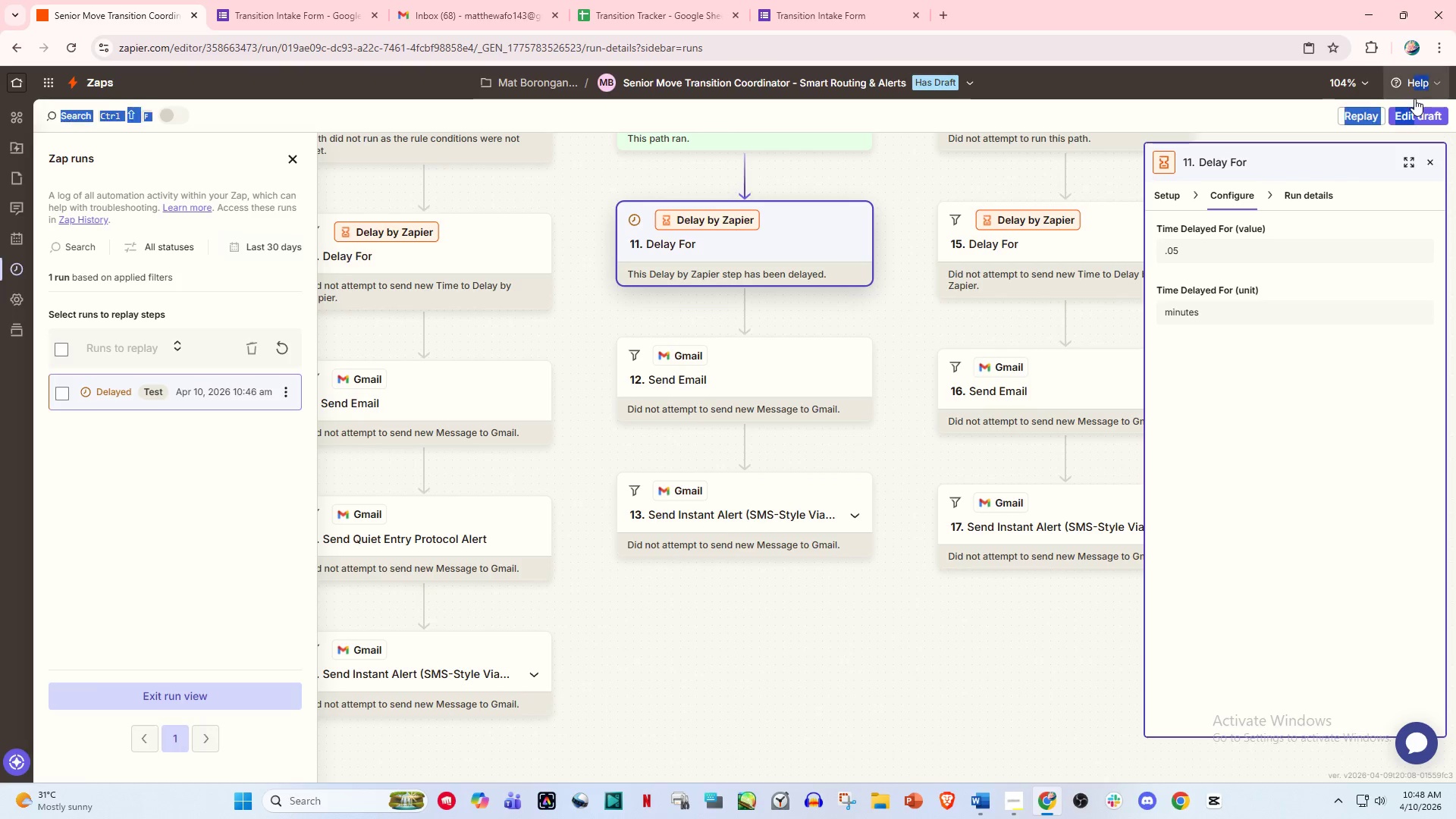 
left_click([1412, 112])
 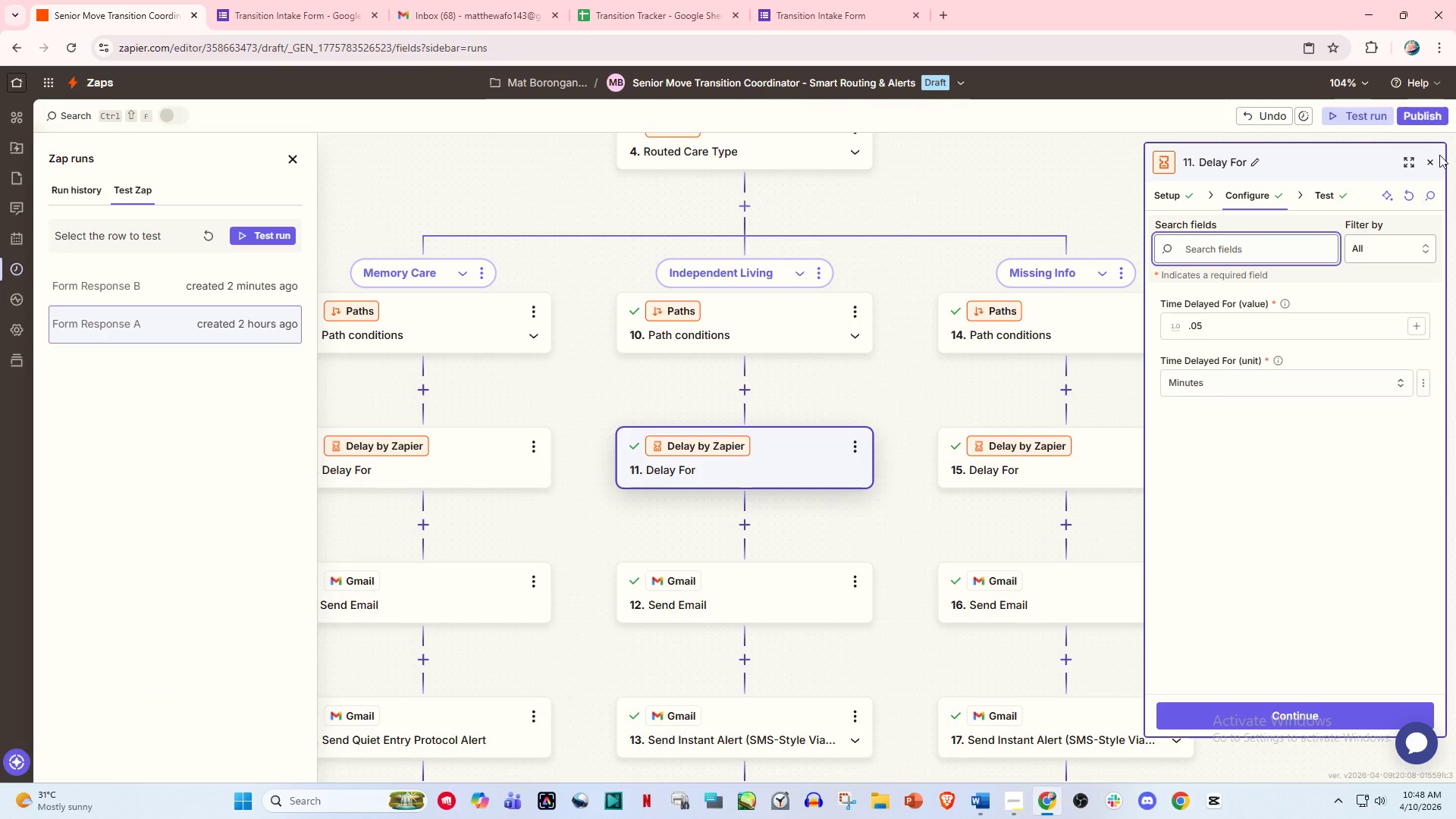 
left_click([1429, 158])
 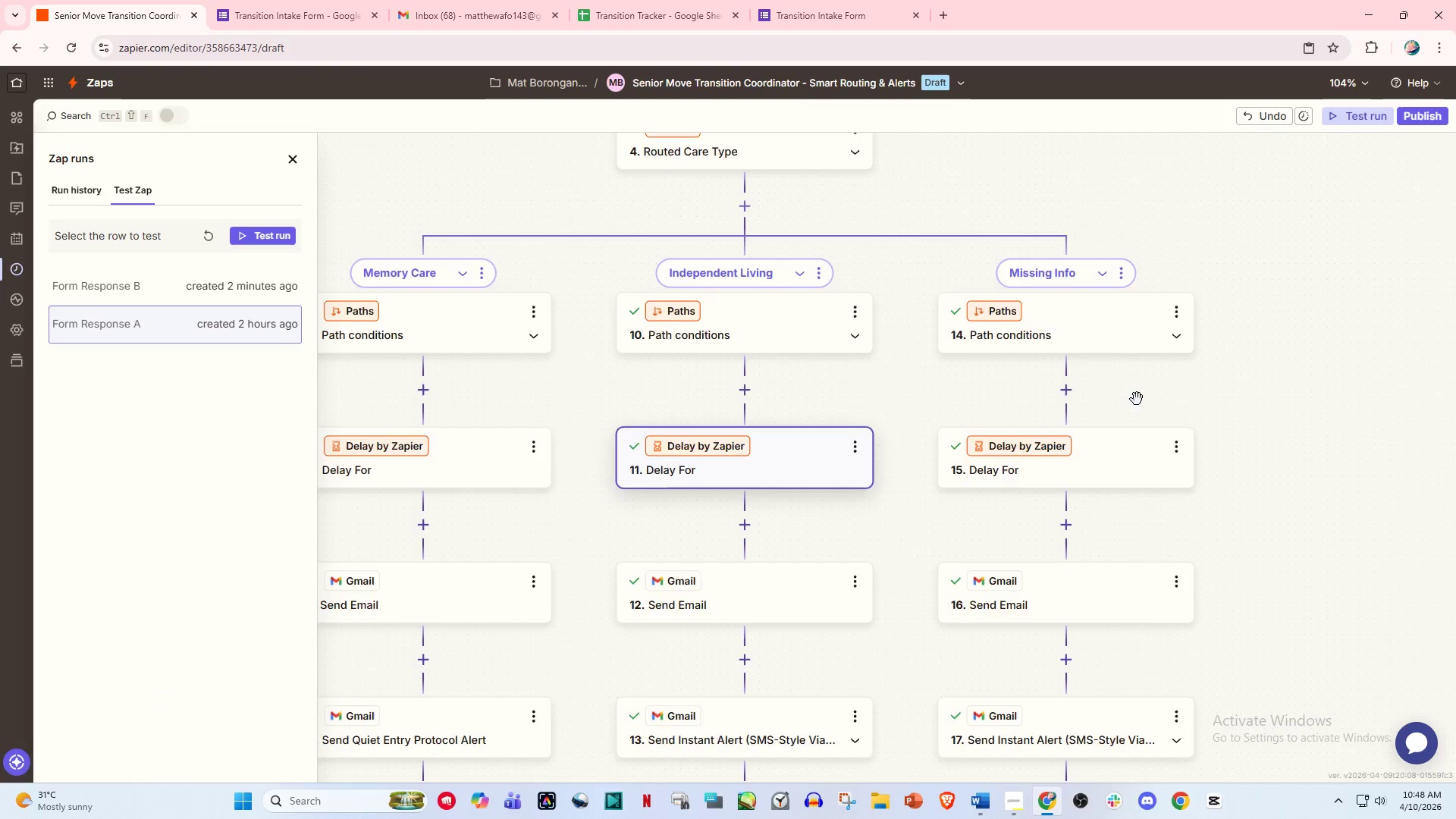 
scroll: coordinate [1132, 408], scroll_direction: down, amount: 11.0
 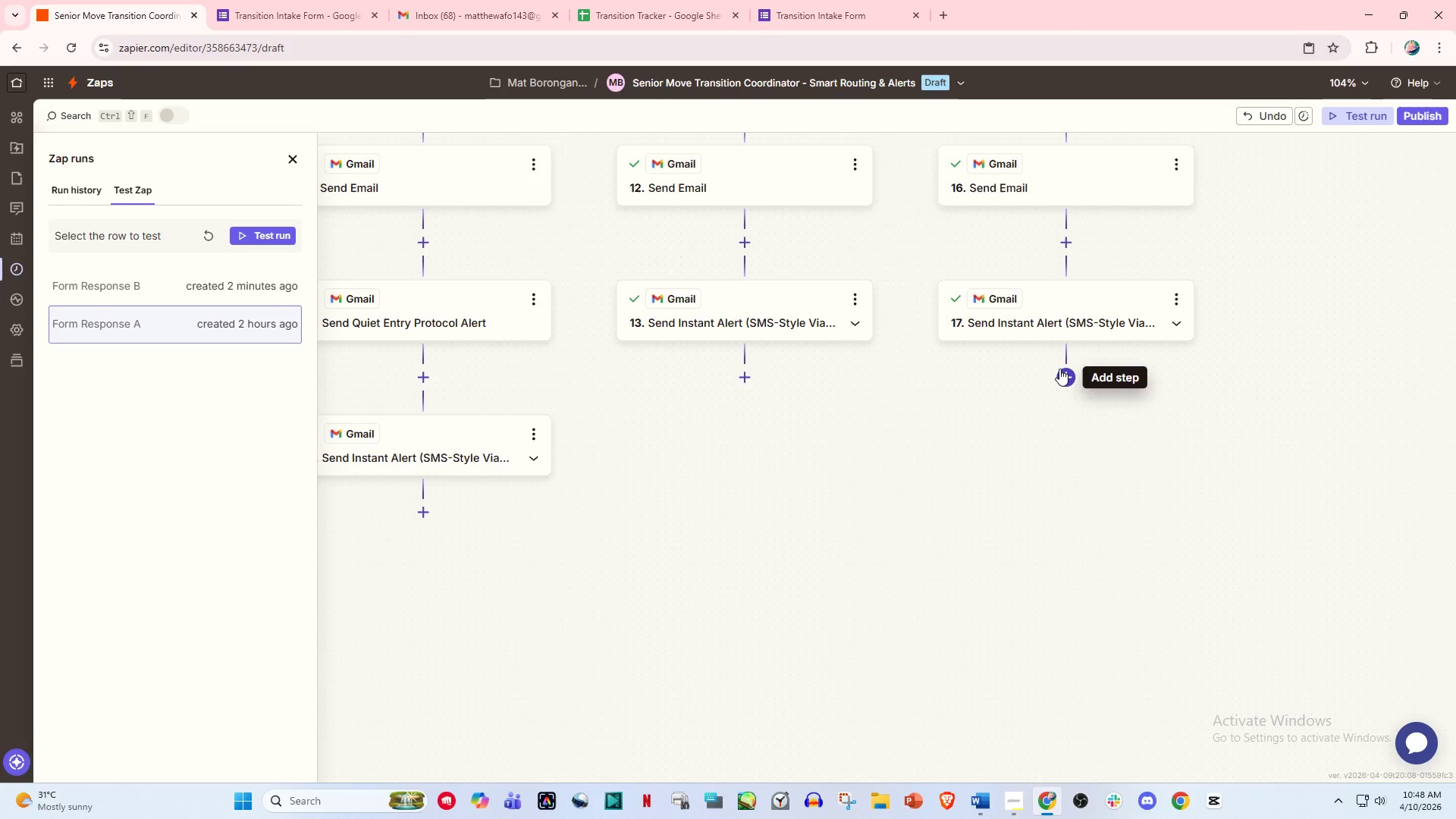 
left_click([1059, 369])
 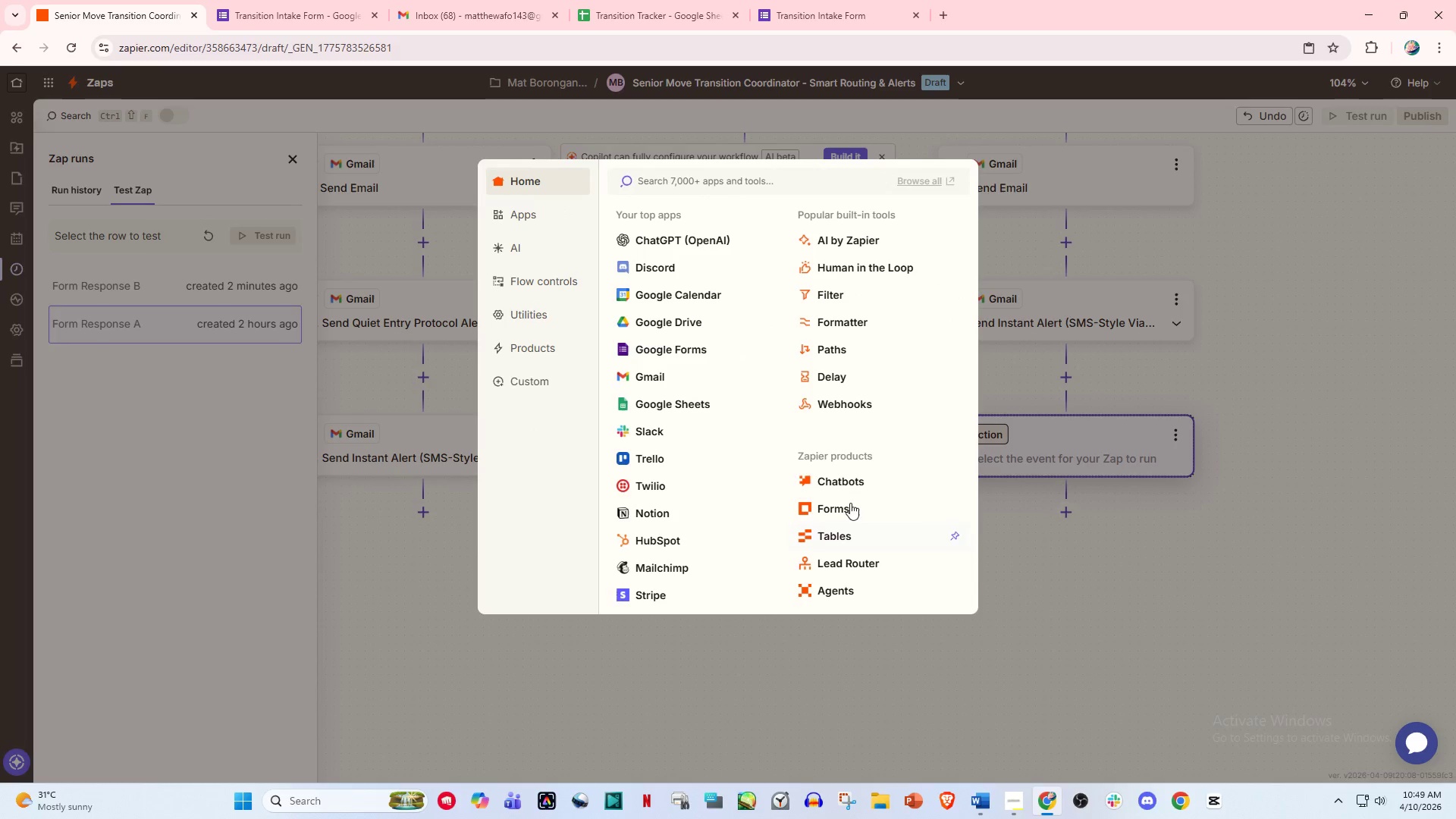 
left_click([664, 378])
 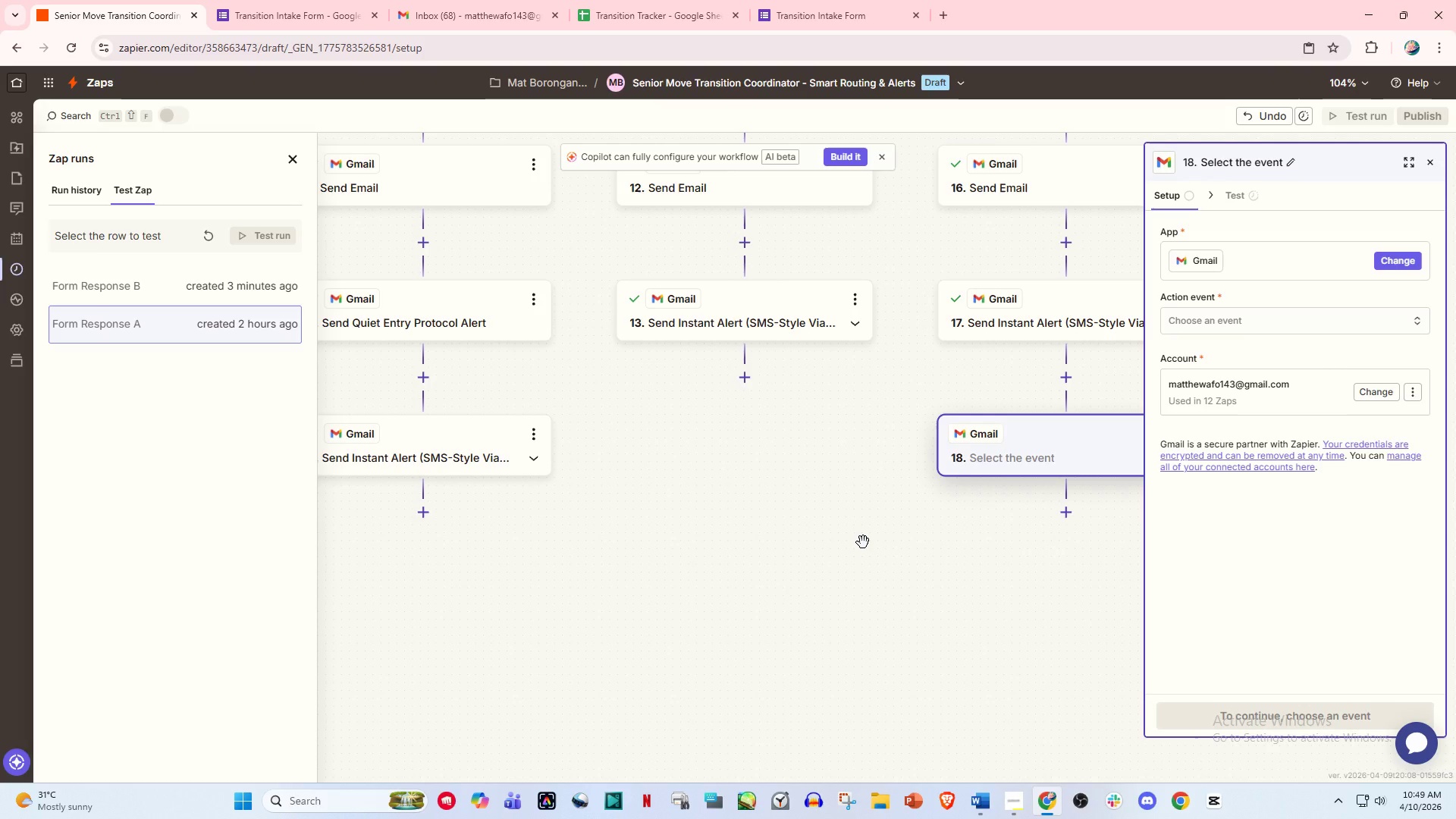 
wait(33.19)
 